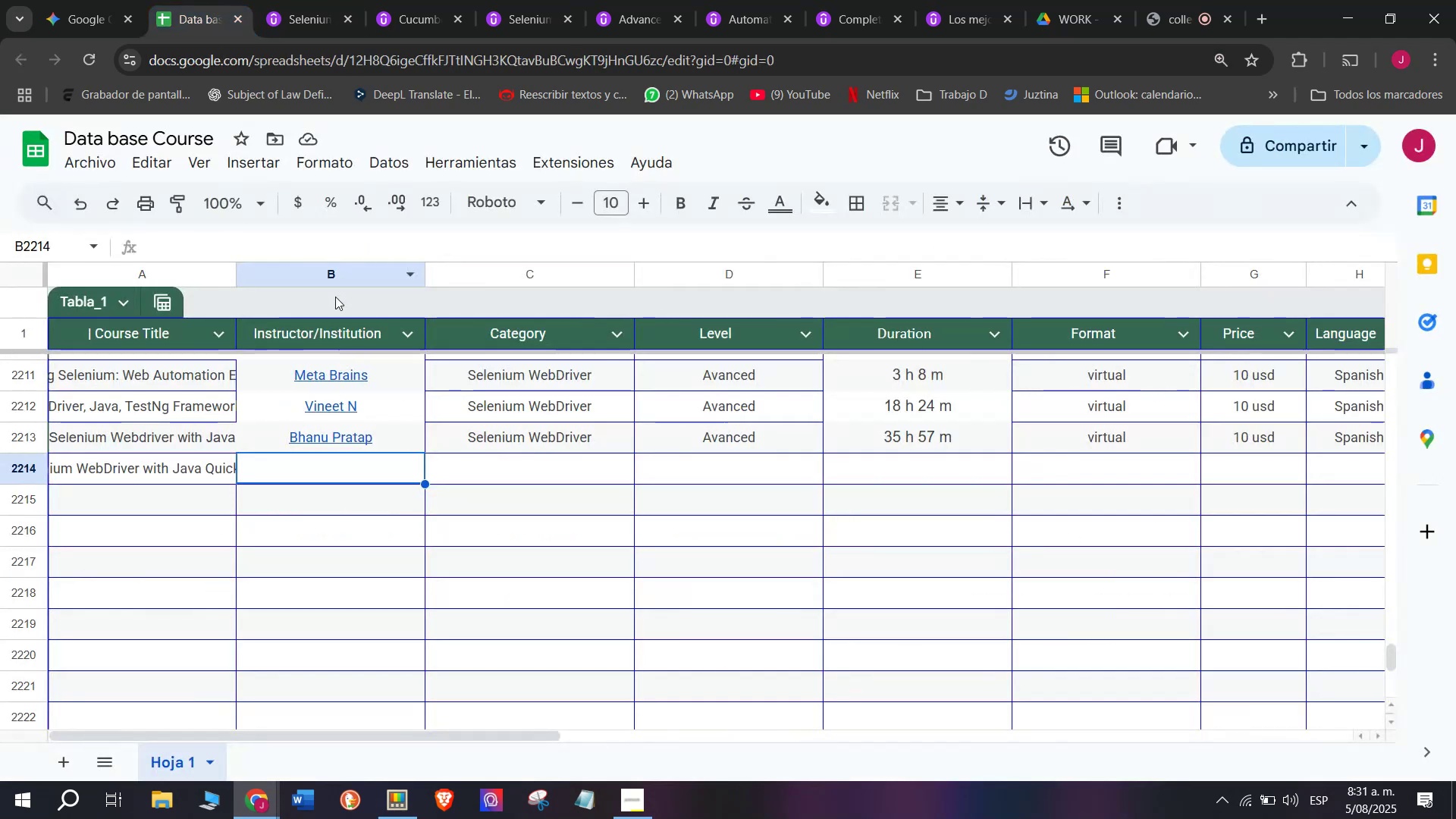 
key(Control+ControlLeft)
 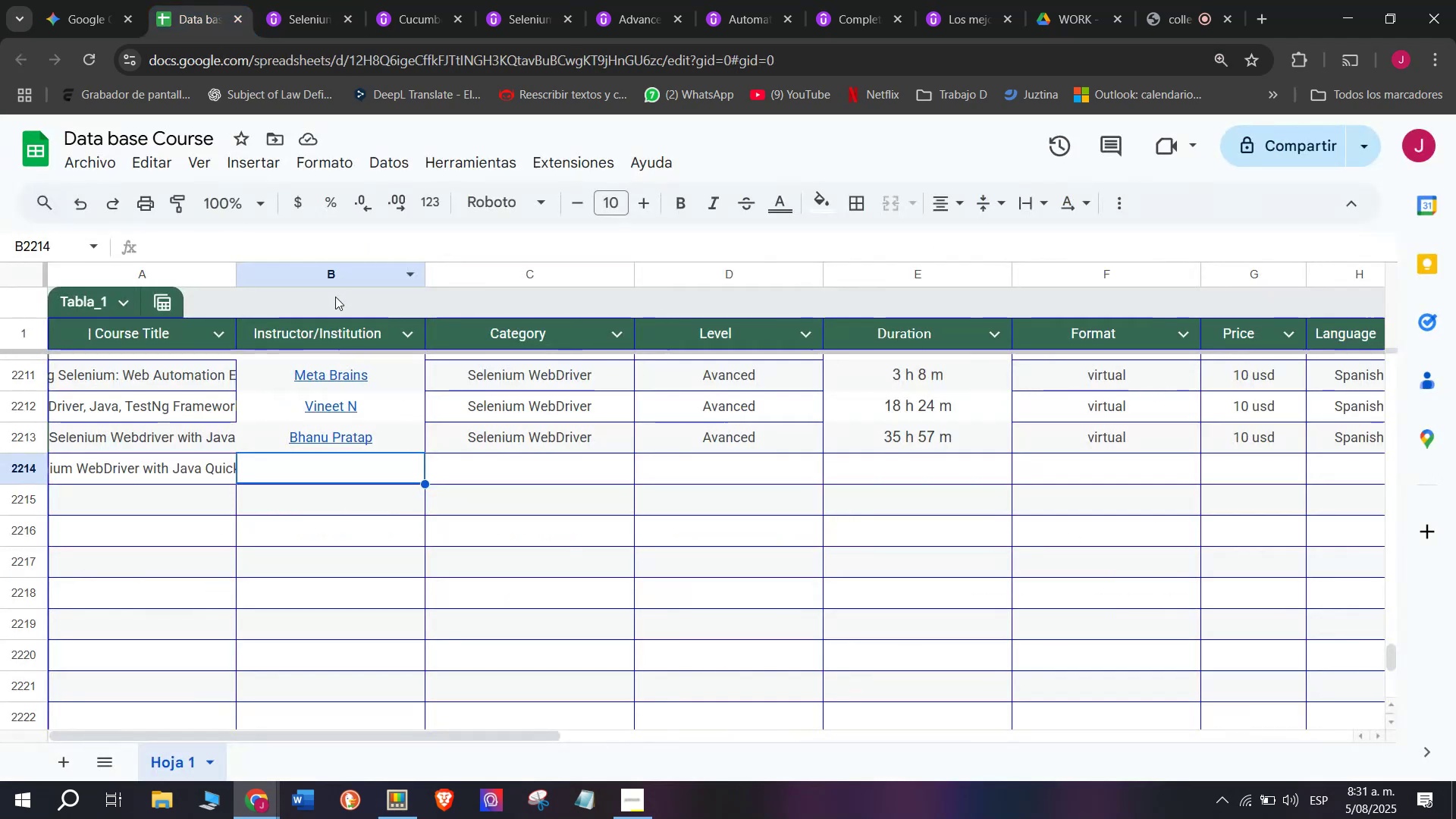 
key(Control+V)
 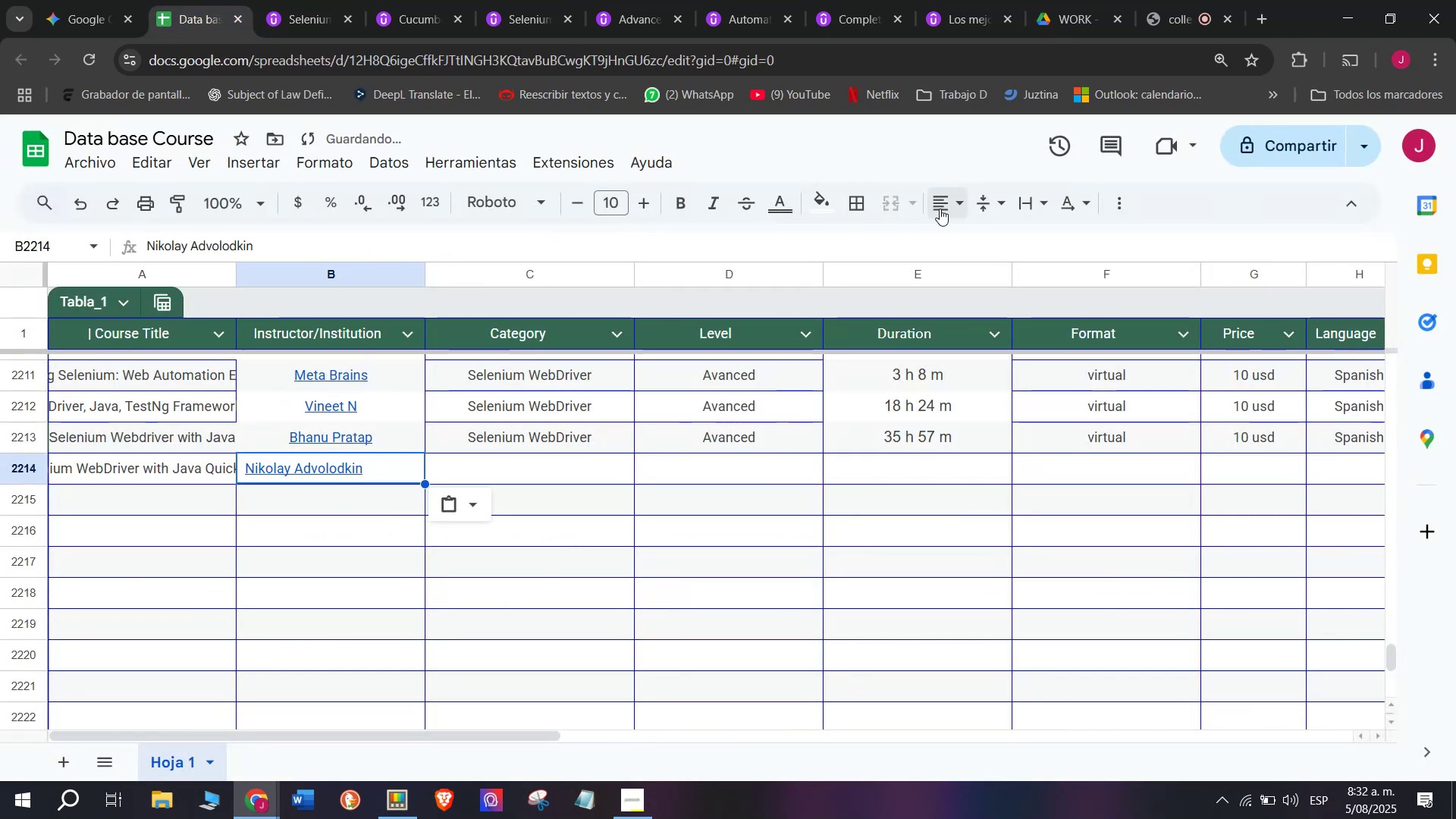 
double_click([977, 243])
 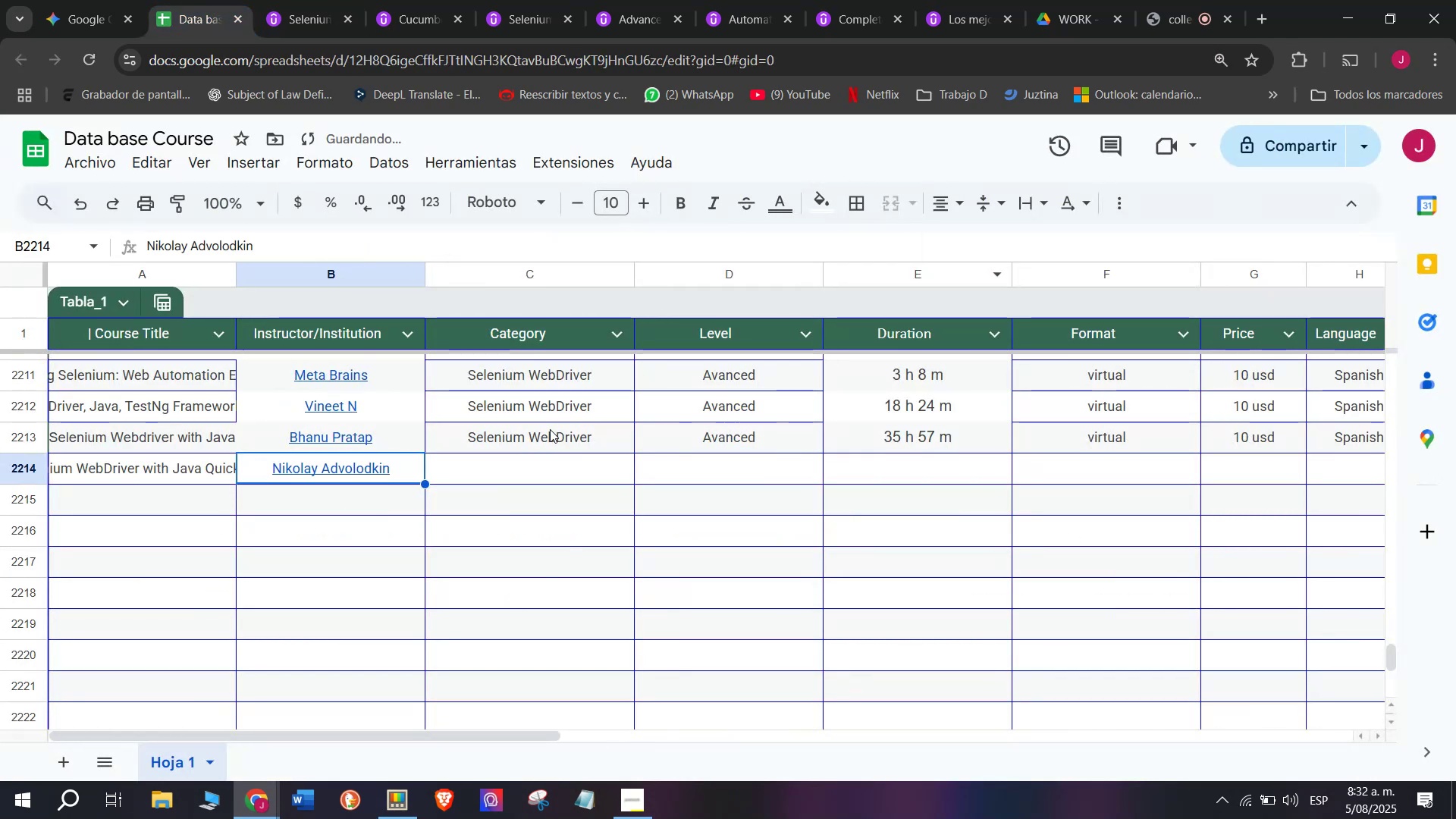 
left_click([548, 448])
 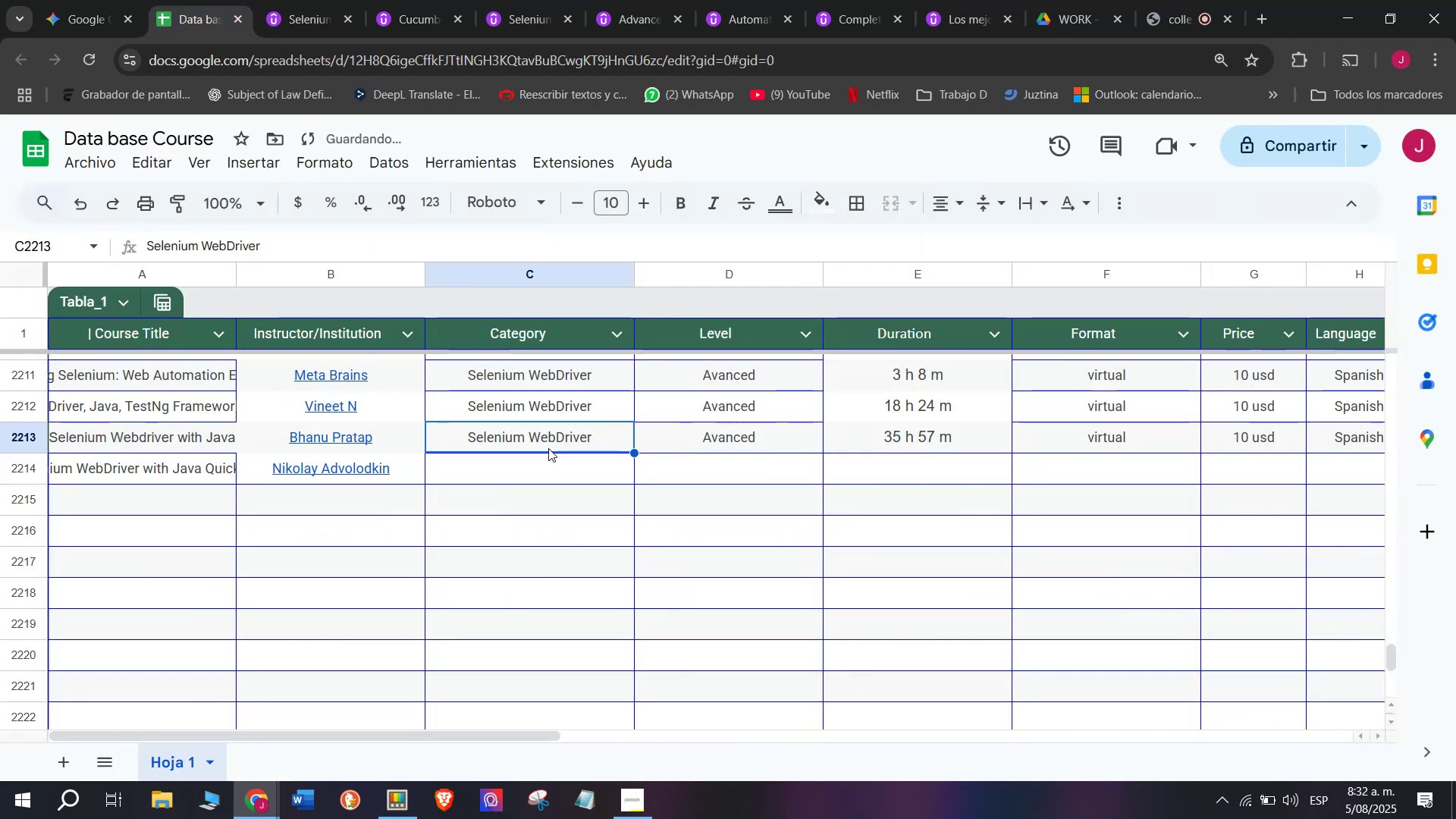 
key(Break)
 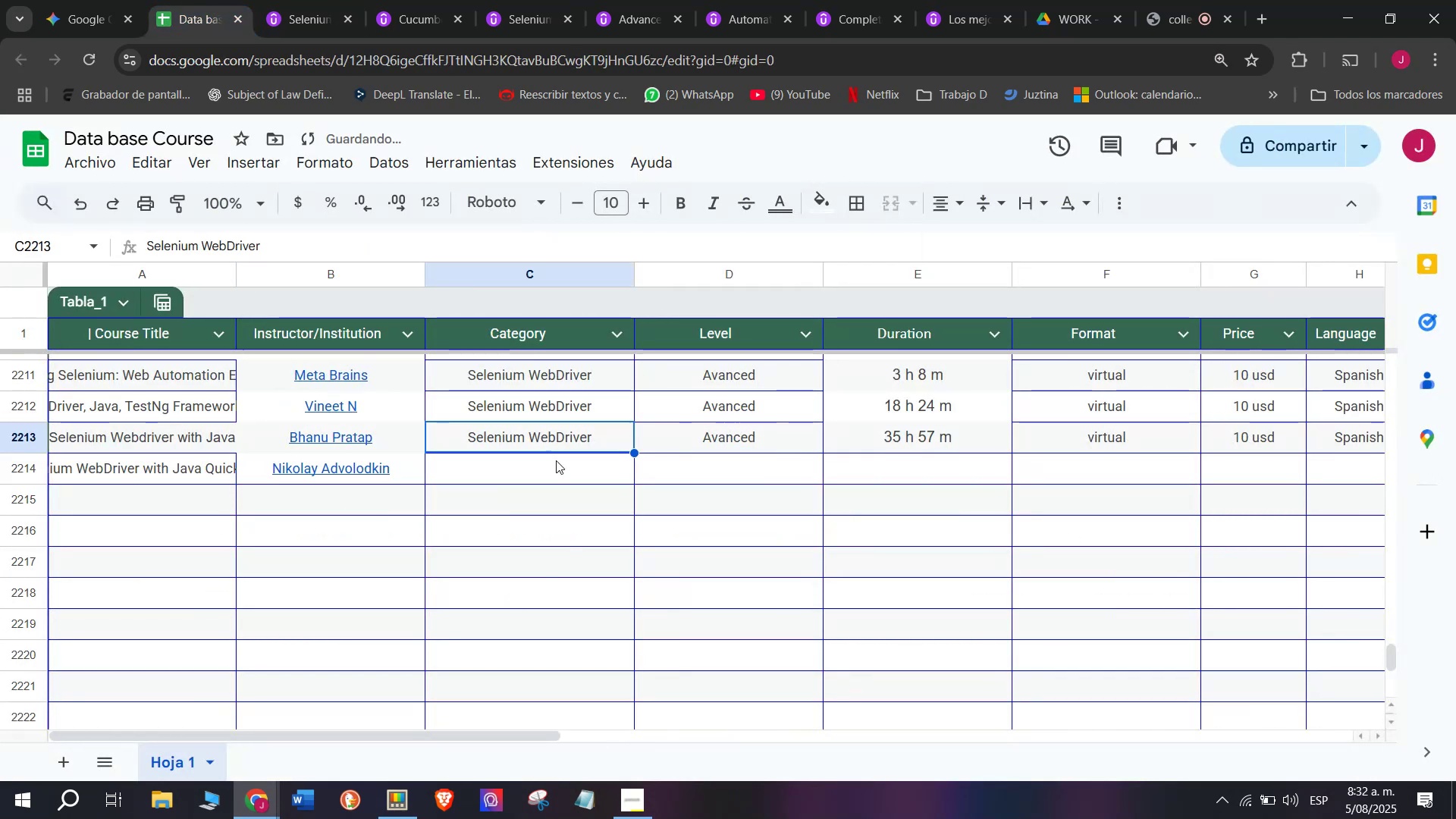 
key(Control+ControlLeft)
 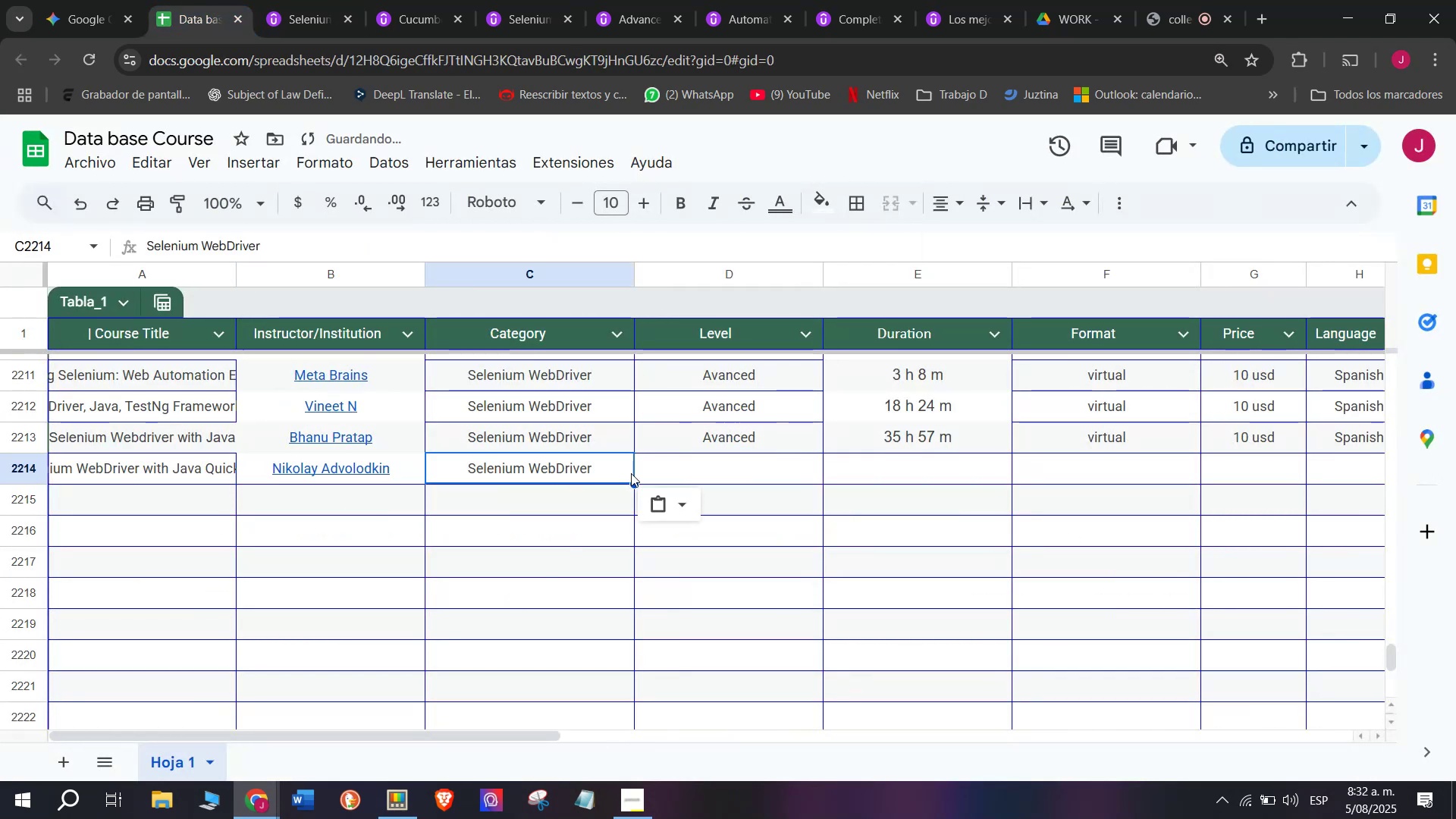 
key(Control+C)
 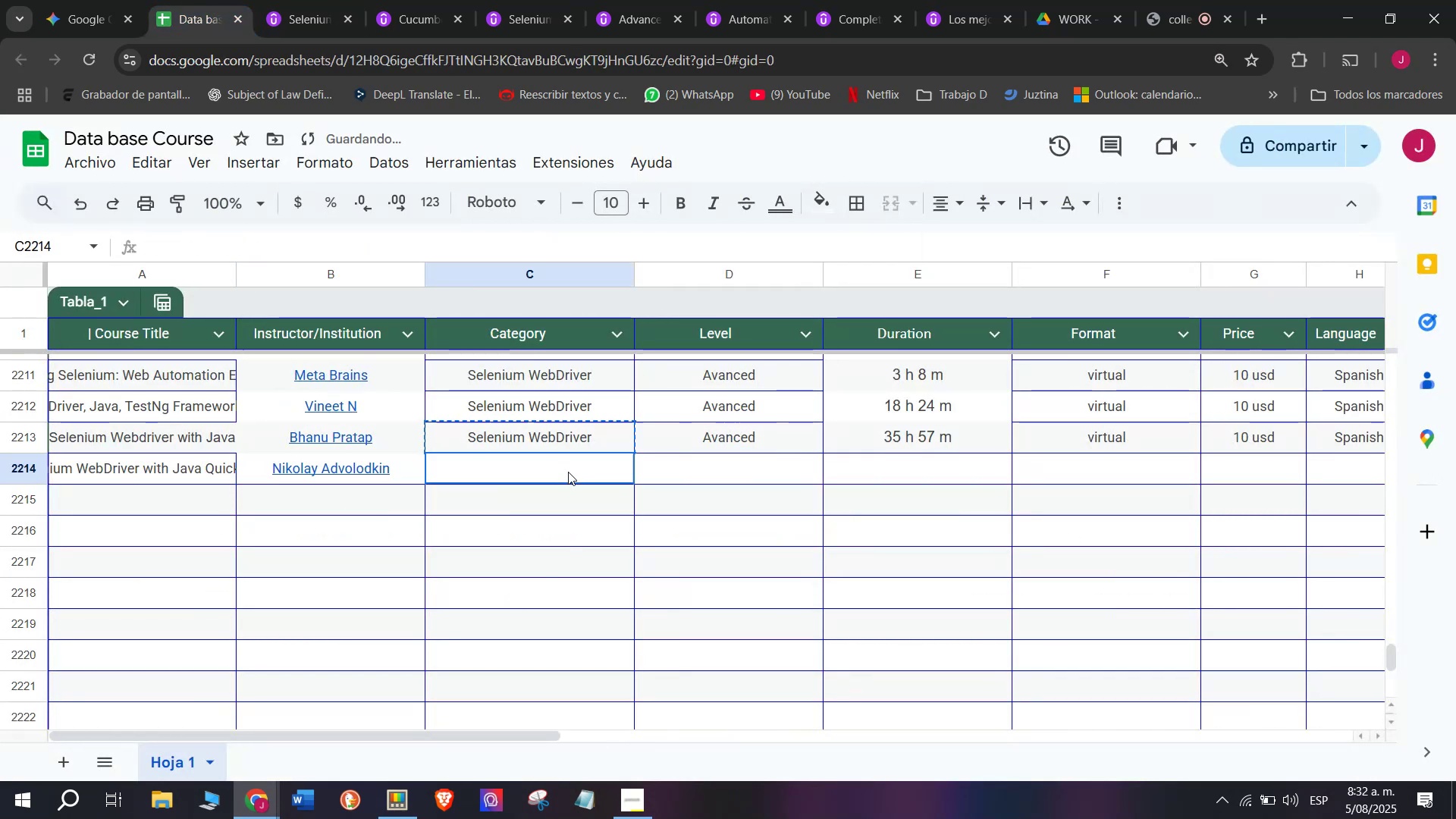 
double_click([568, 472])
 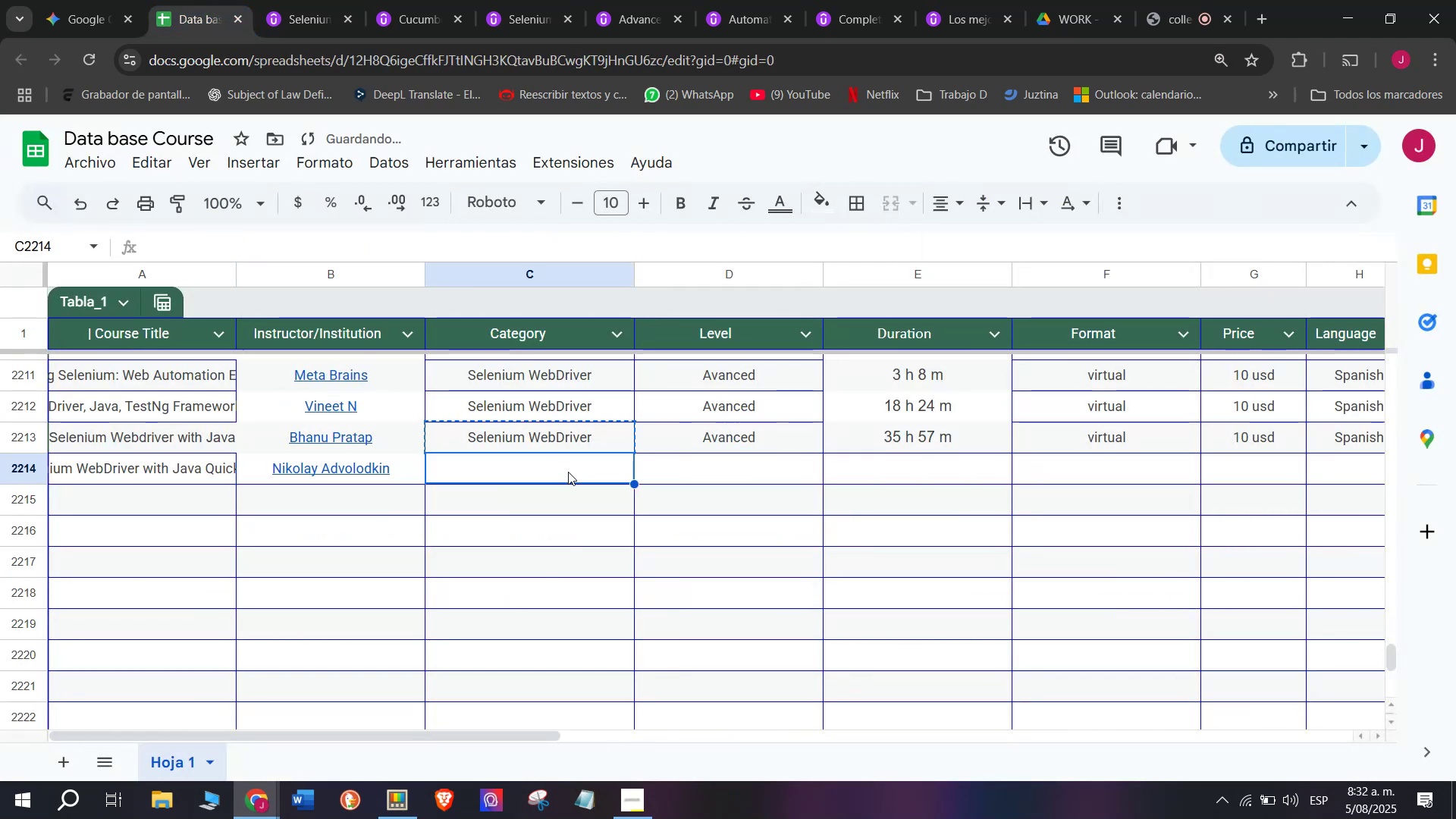 
key(Control+ControlLeft)
 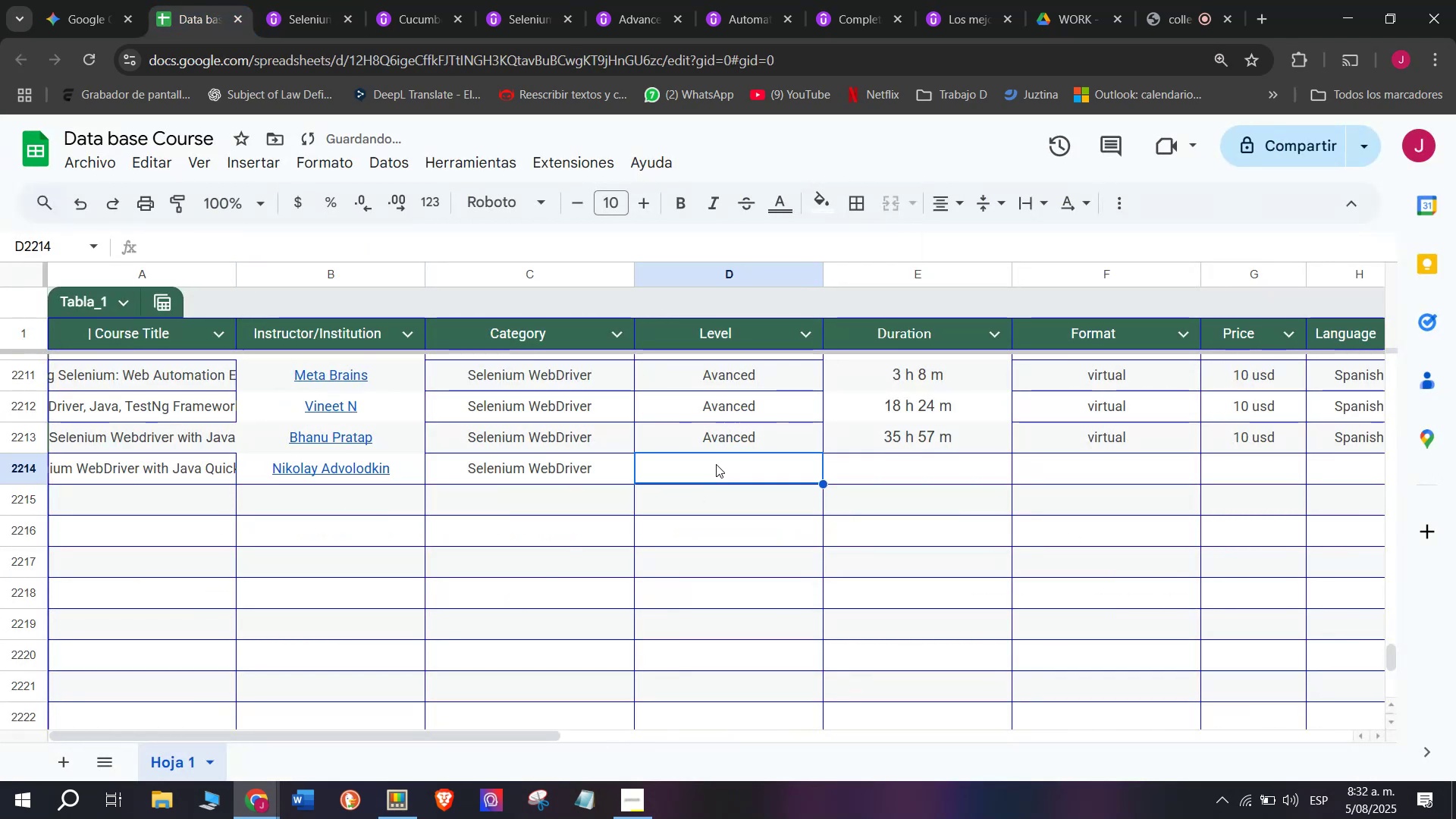 
key(Z)
 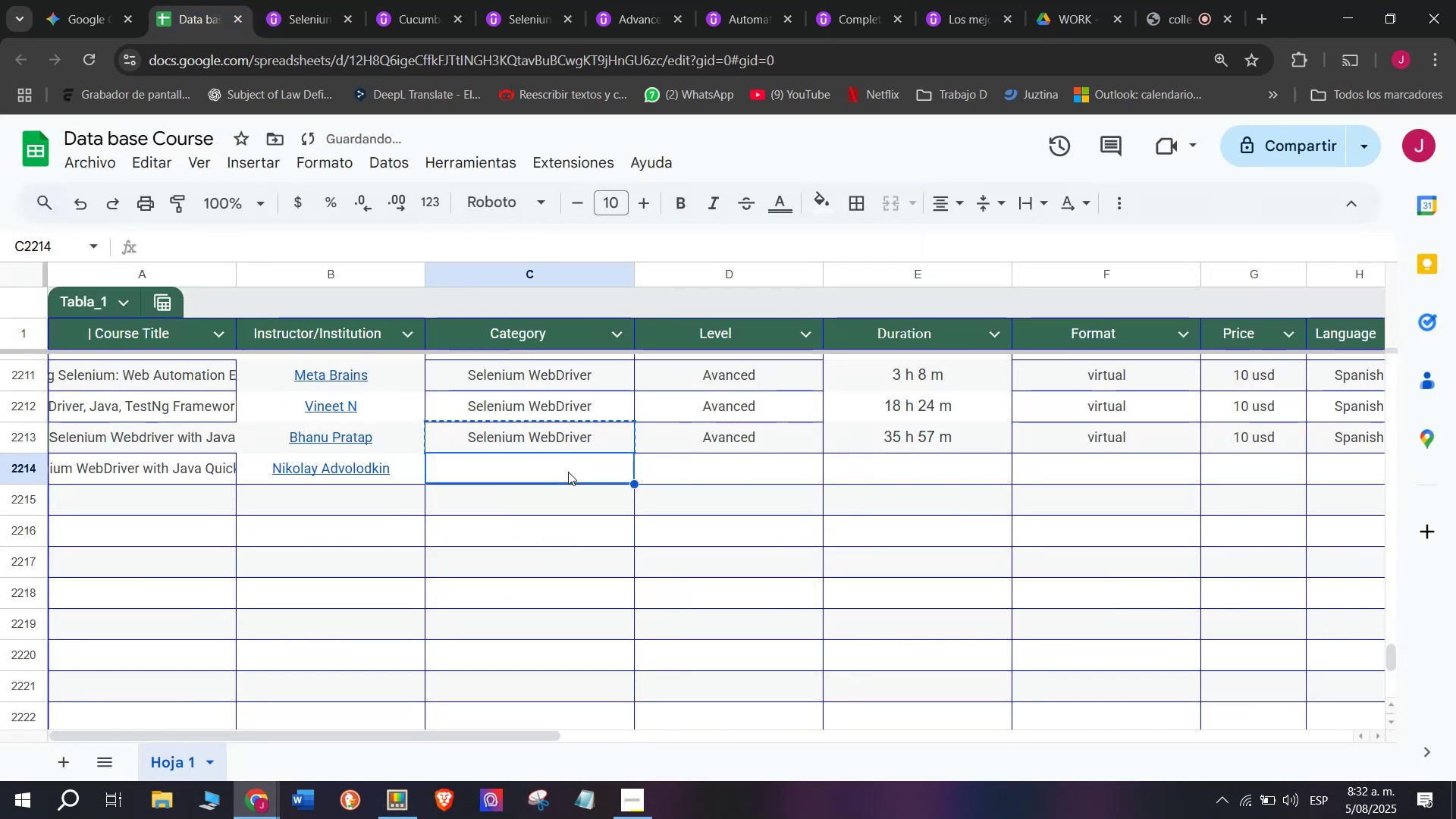 
key(Control+V)
 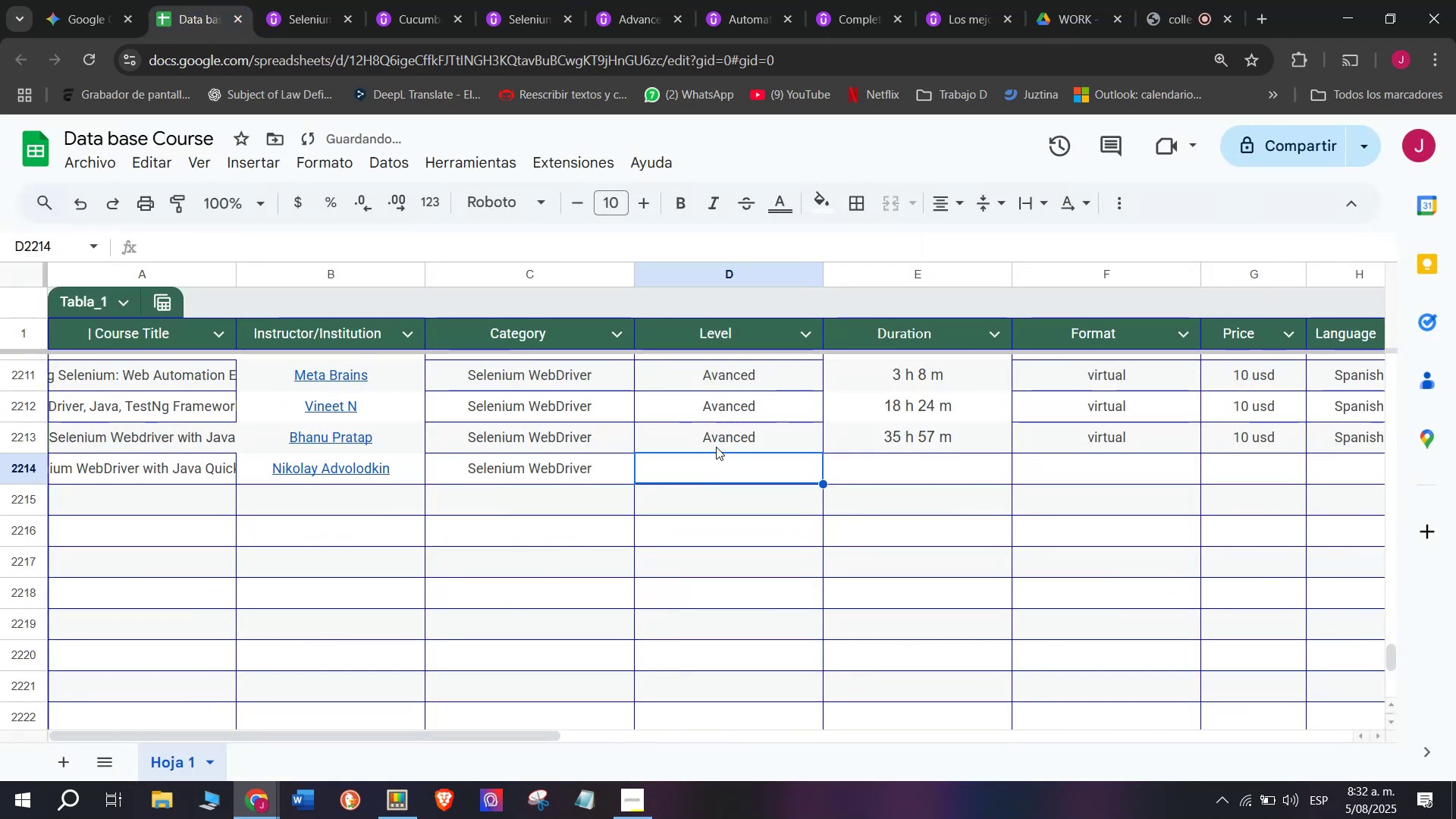 
key(Break)
 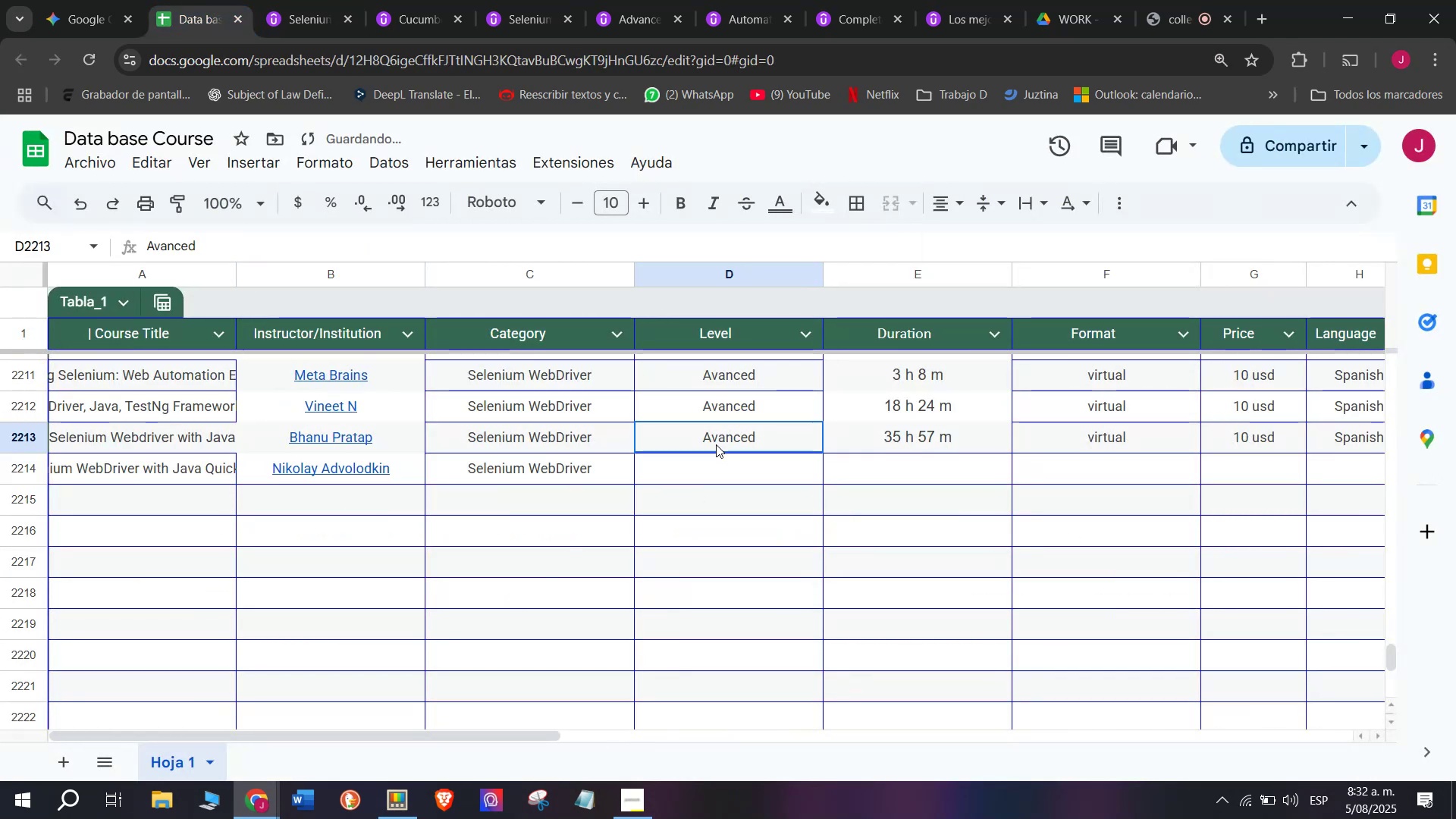 
key(Control+ControlLeft)
 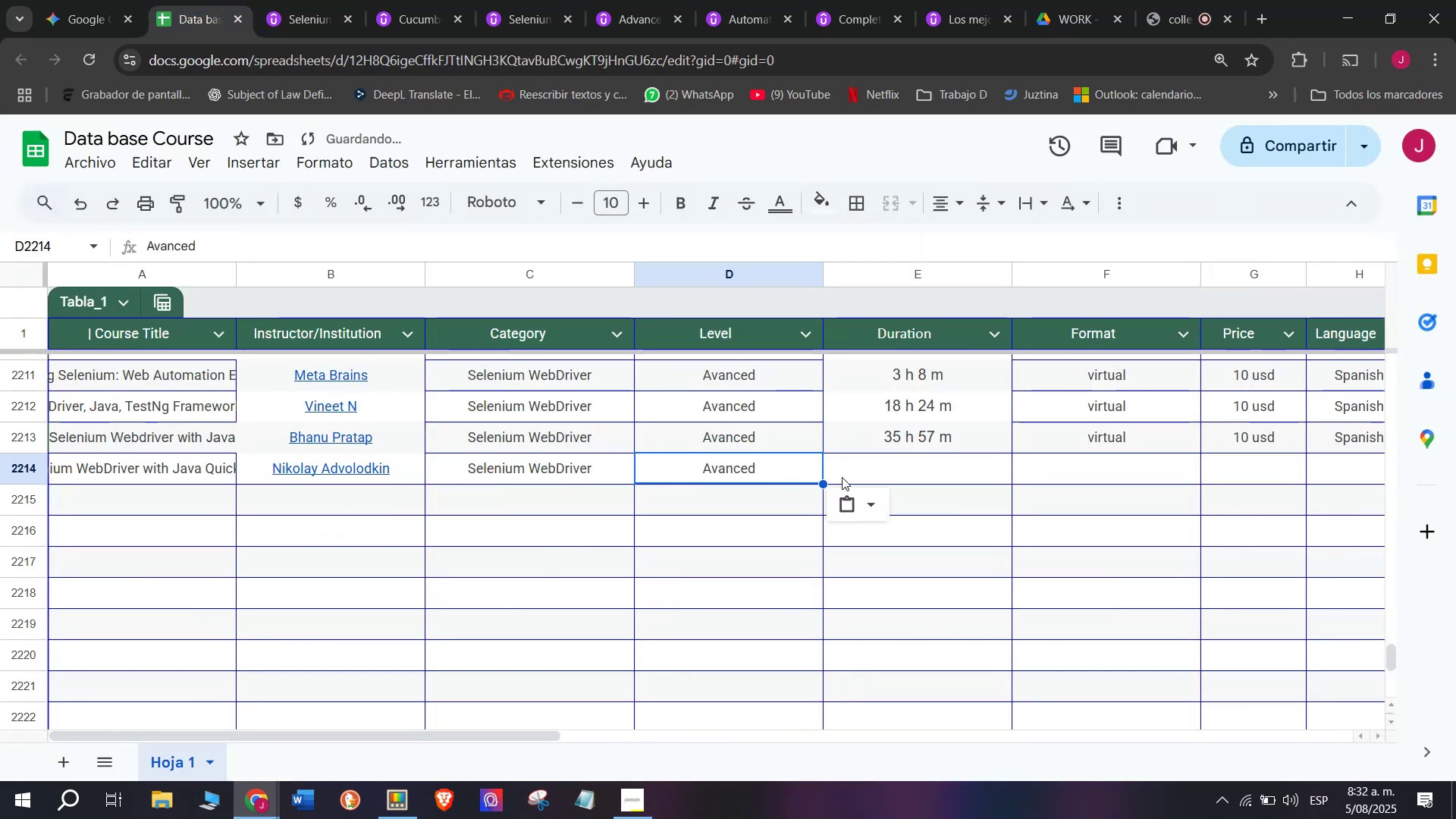 
key(Control+C)
 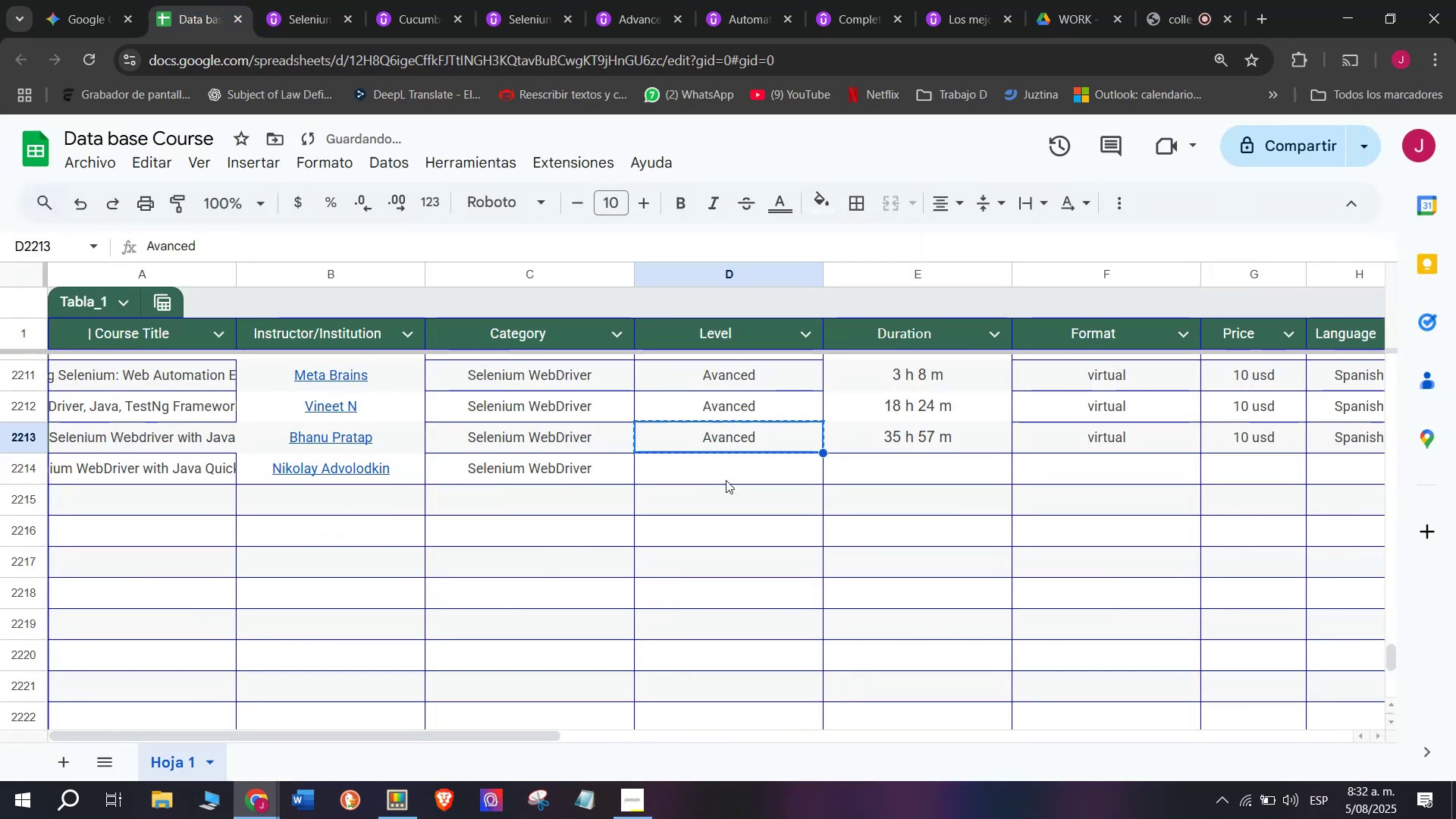 
triple_click([726, 480])
 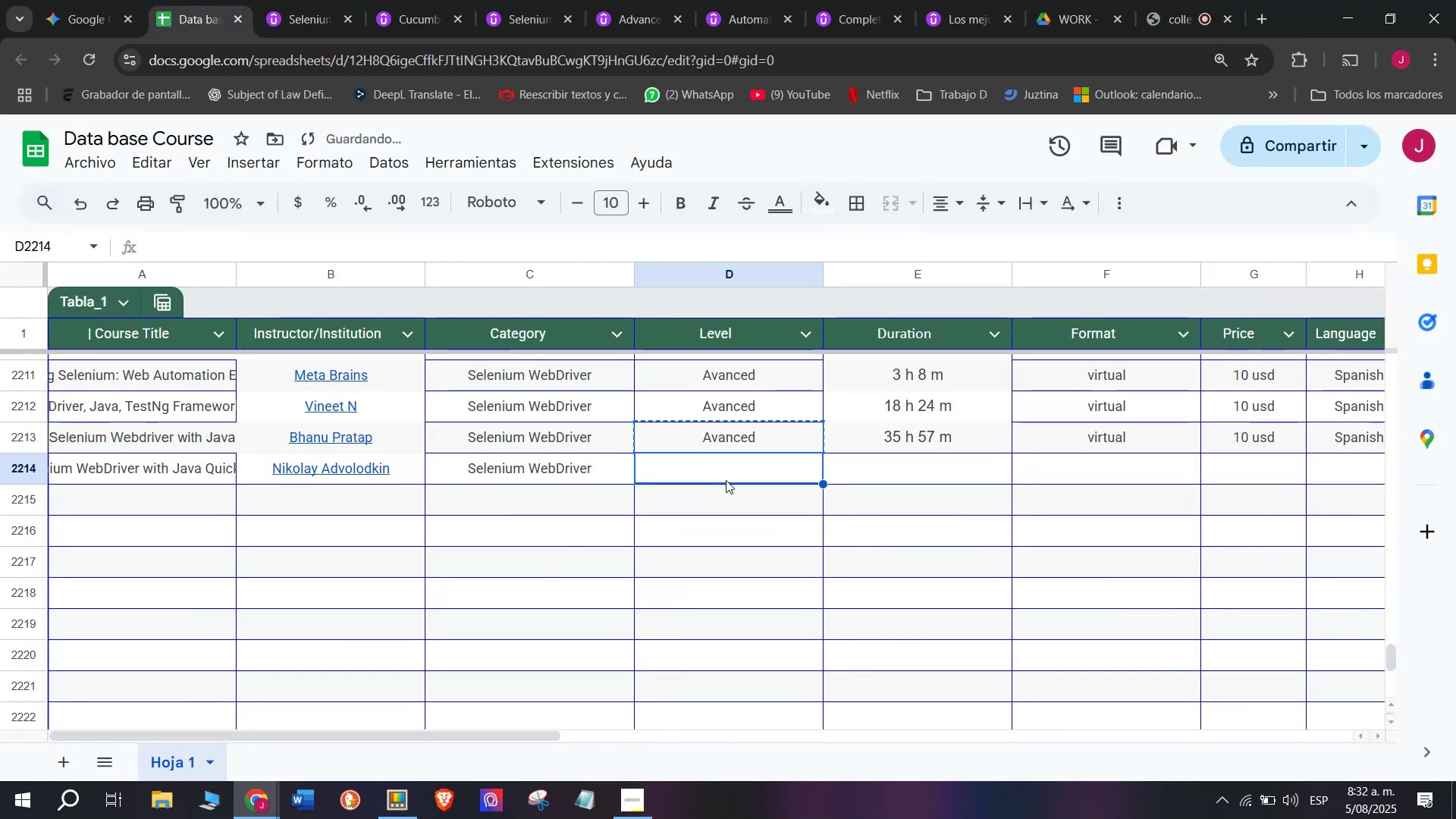 
key(Z)
 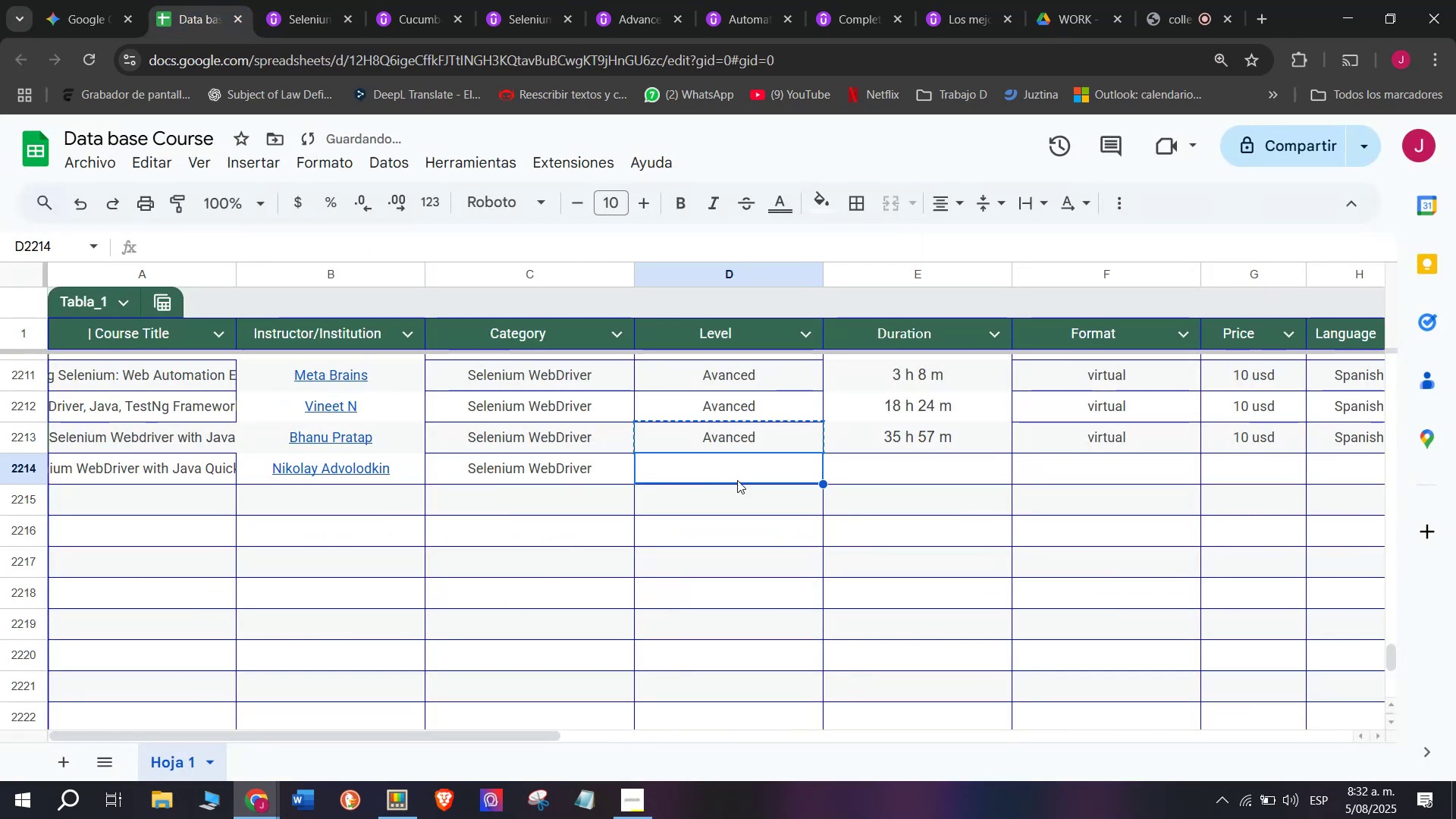 
key(Control+ControlLeft)
 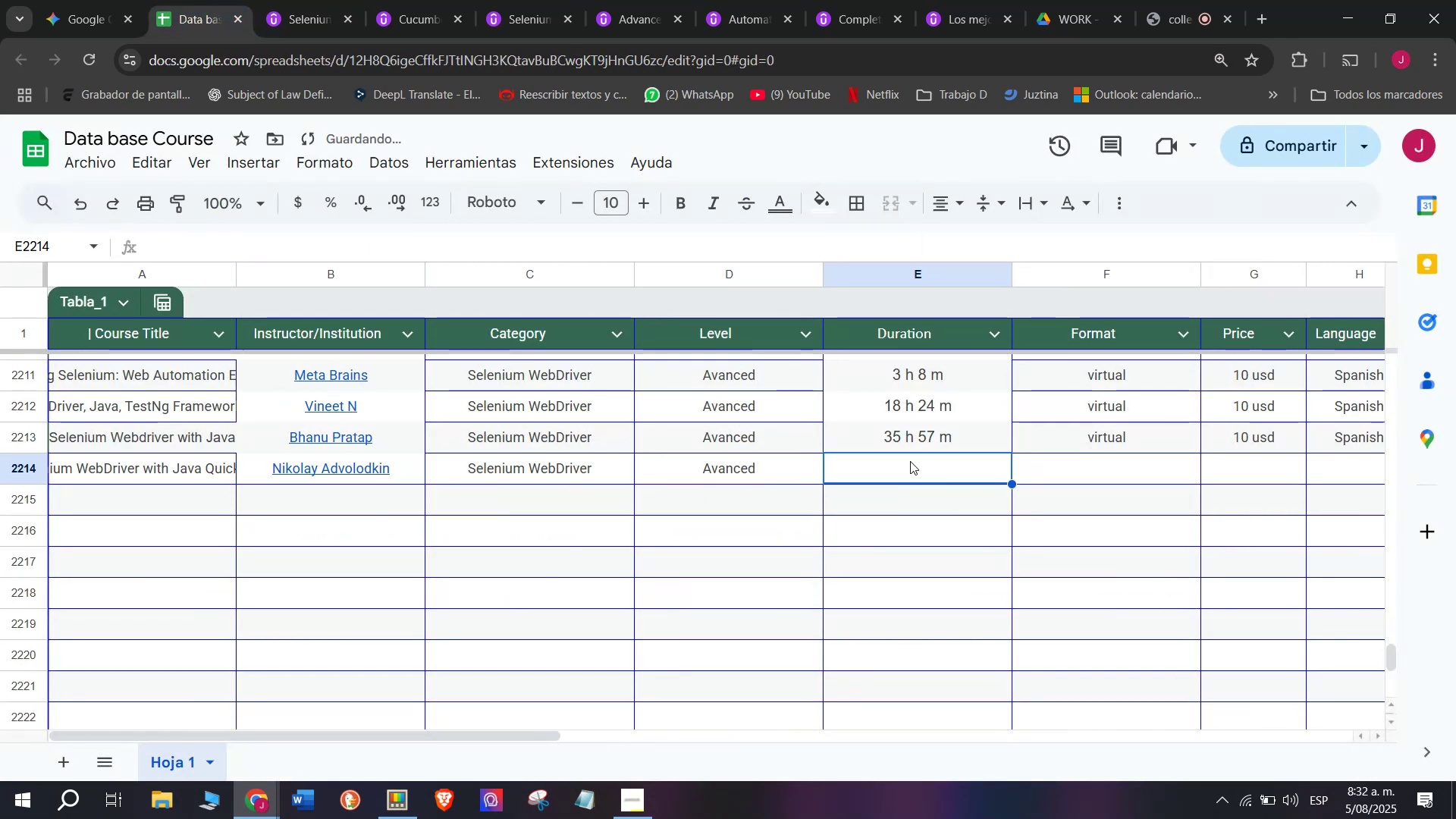 
key(Control+V)
 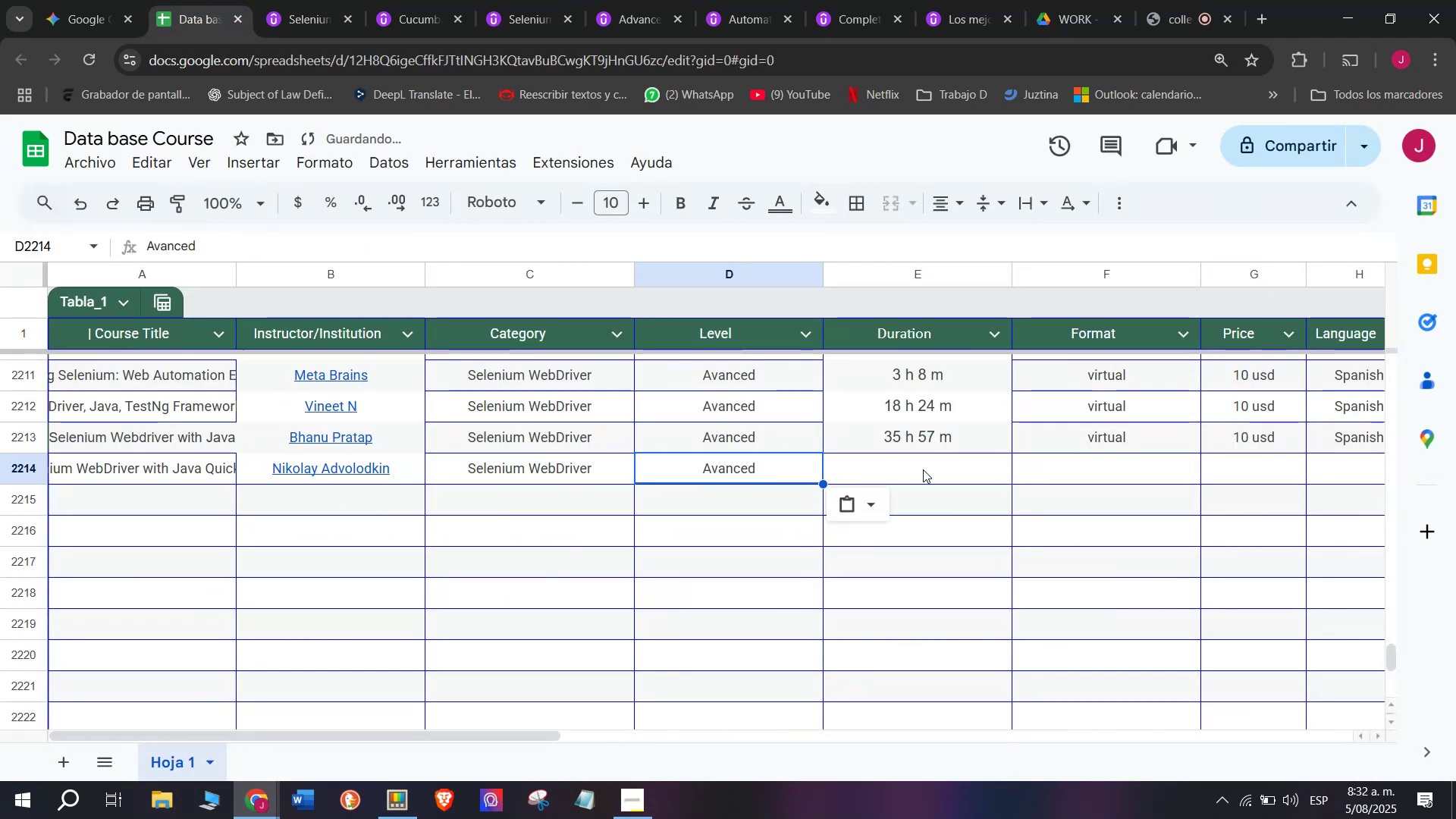 
triple_click([923, 469])
 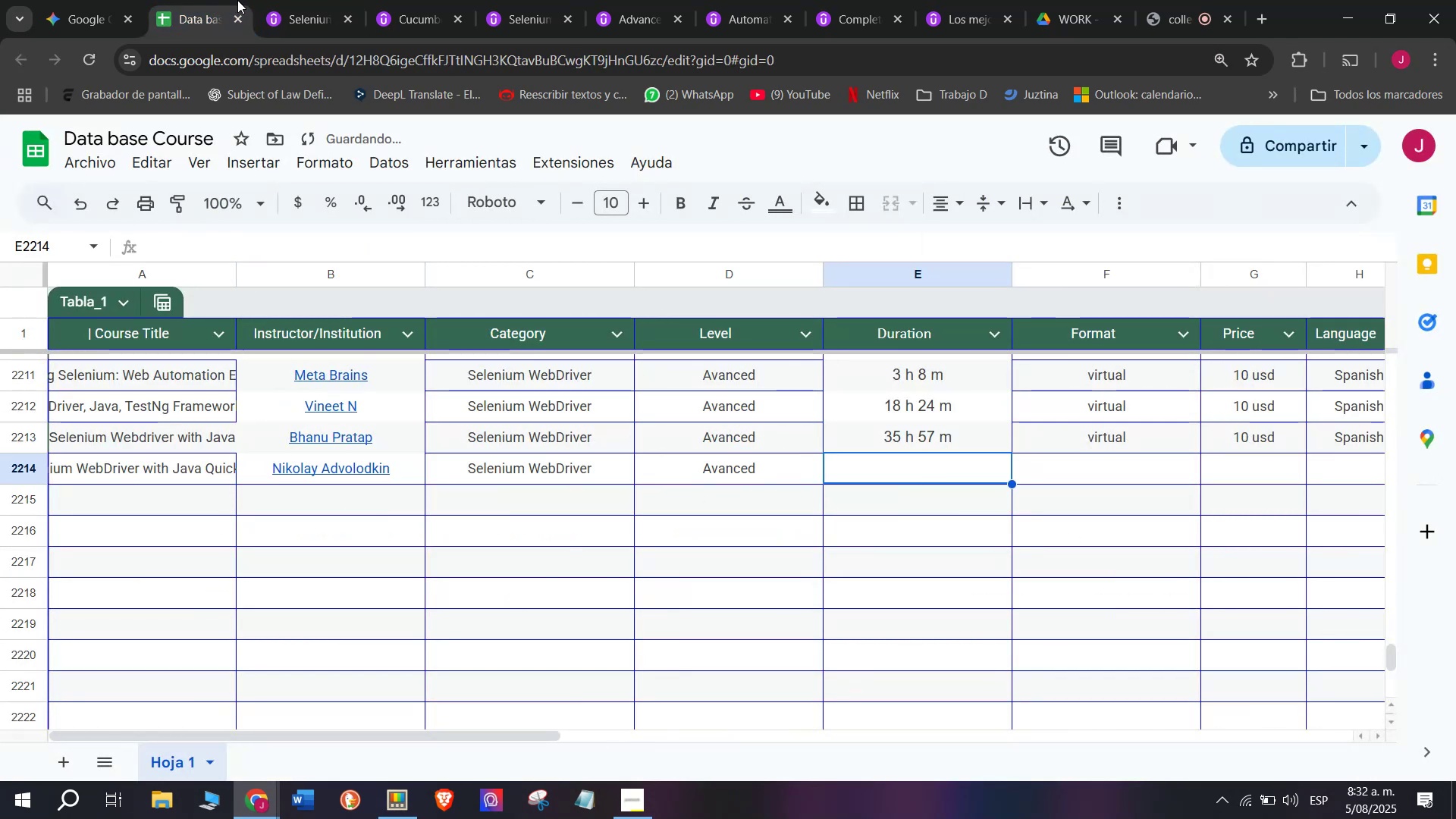 
left_click([315, 0])
 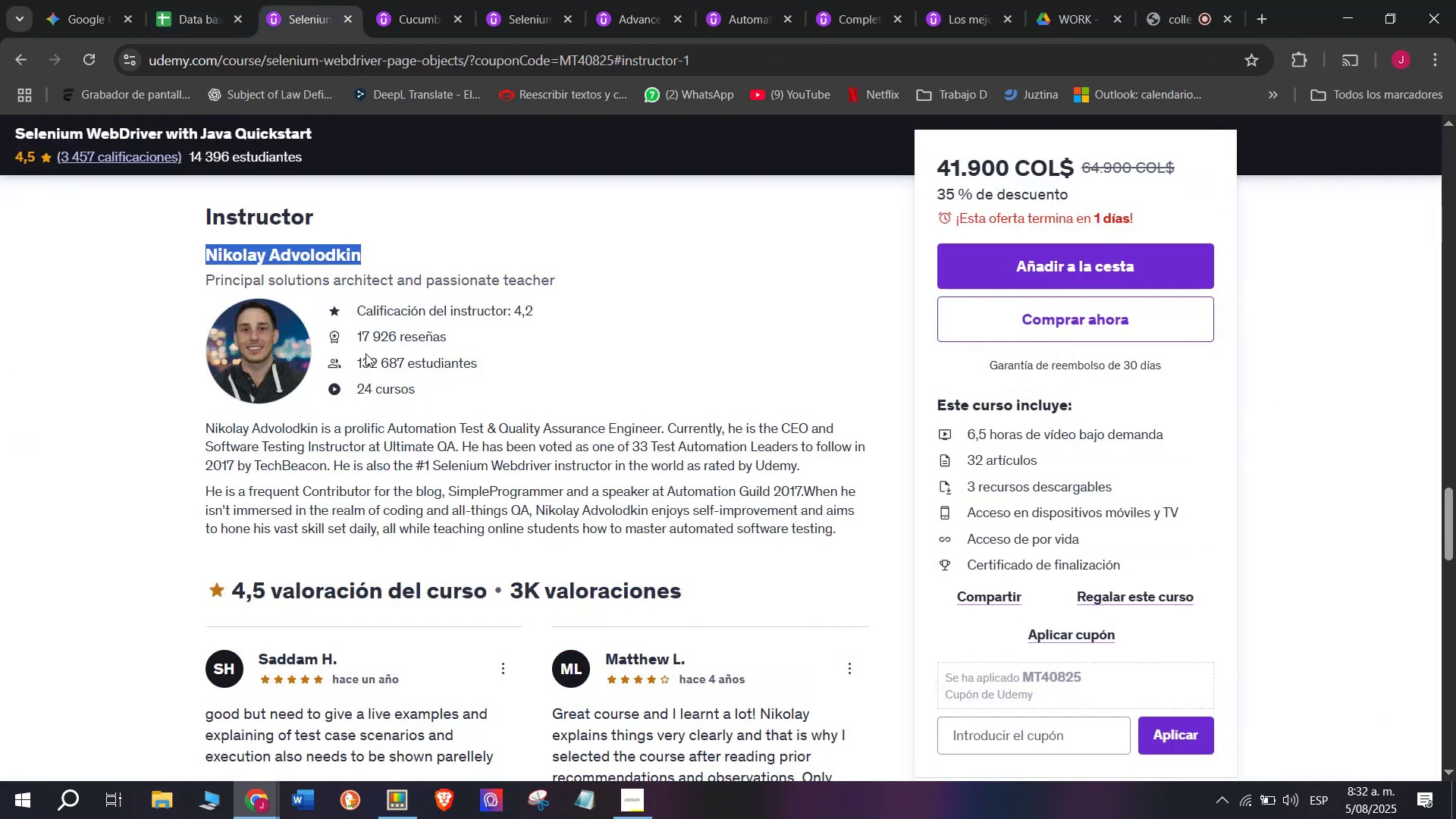 
scroll: coordinate [369, 466], scroll_direction: up, amount: 9.0
 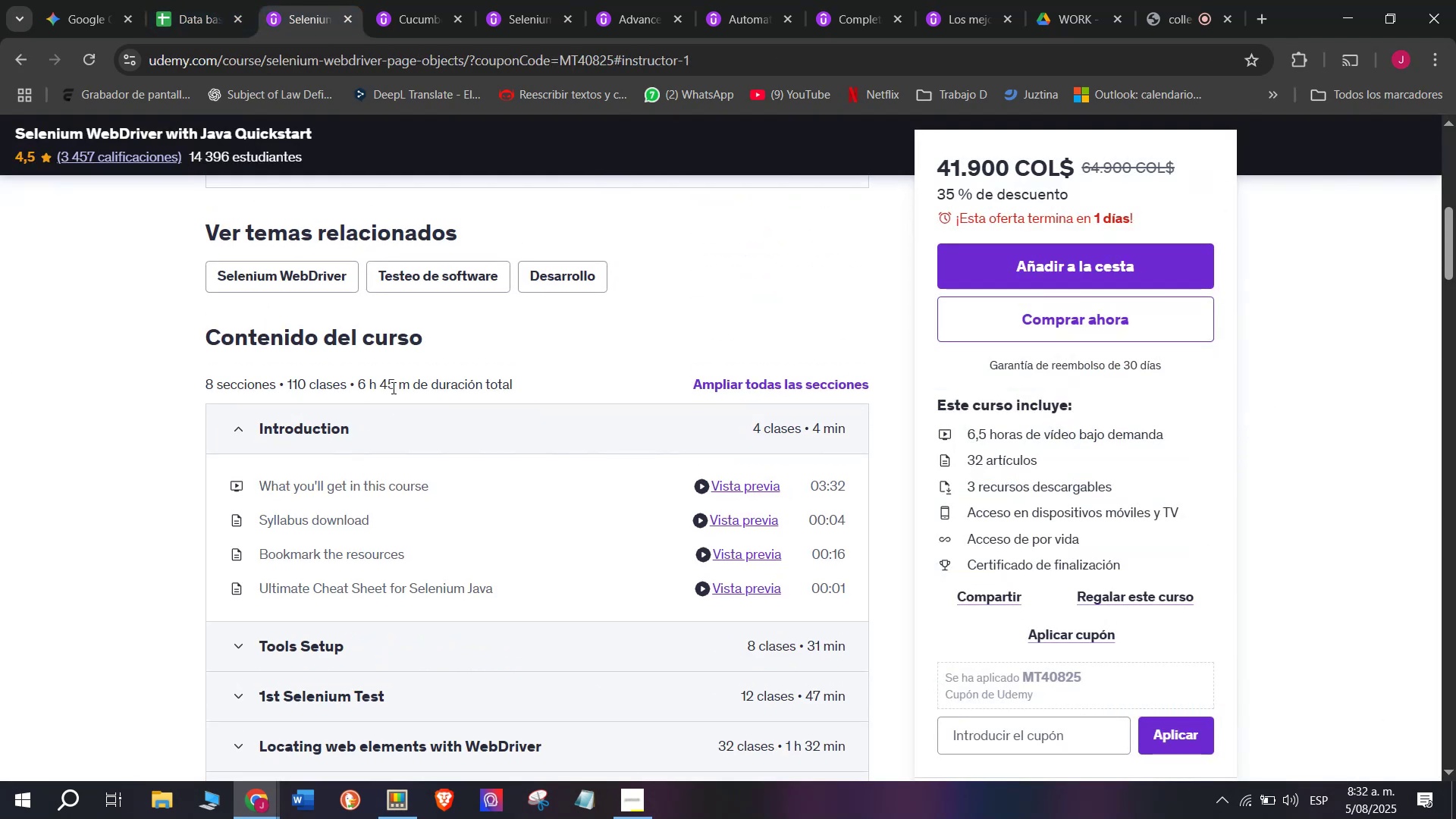 
left_click_drag(start_coordinate=[410, 390], to_coordinate=[359, 386])
 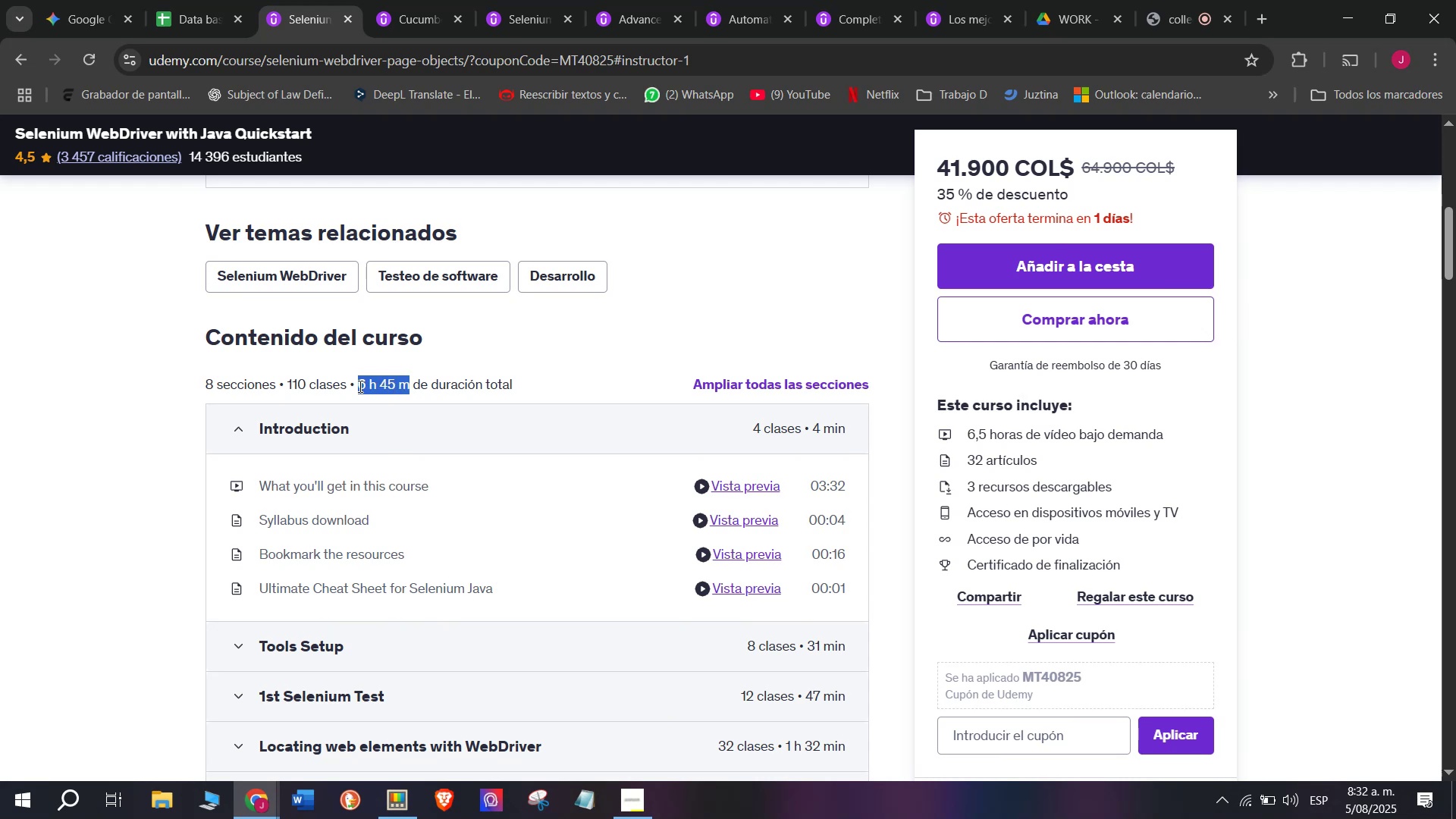 
key(Break)
 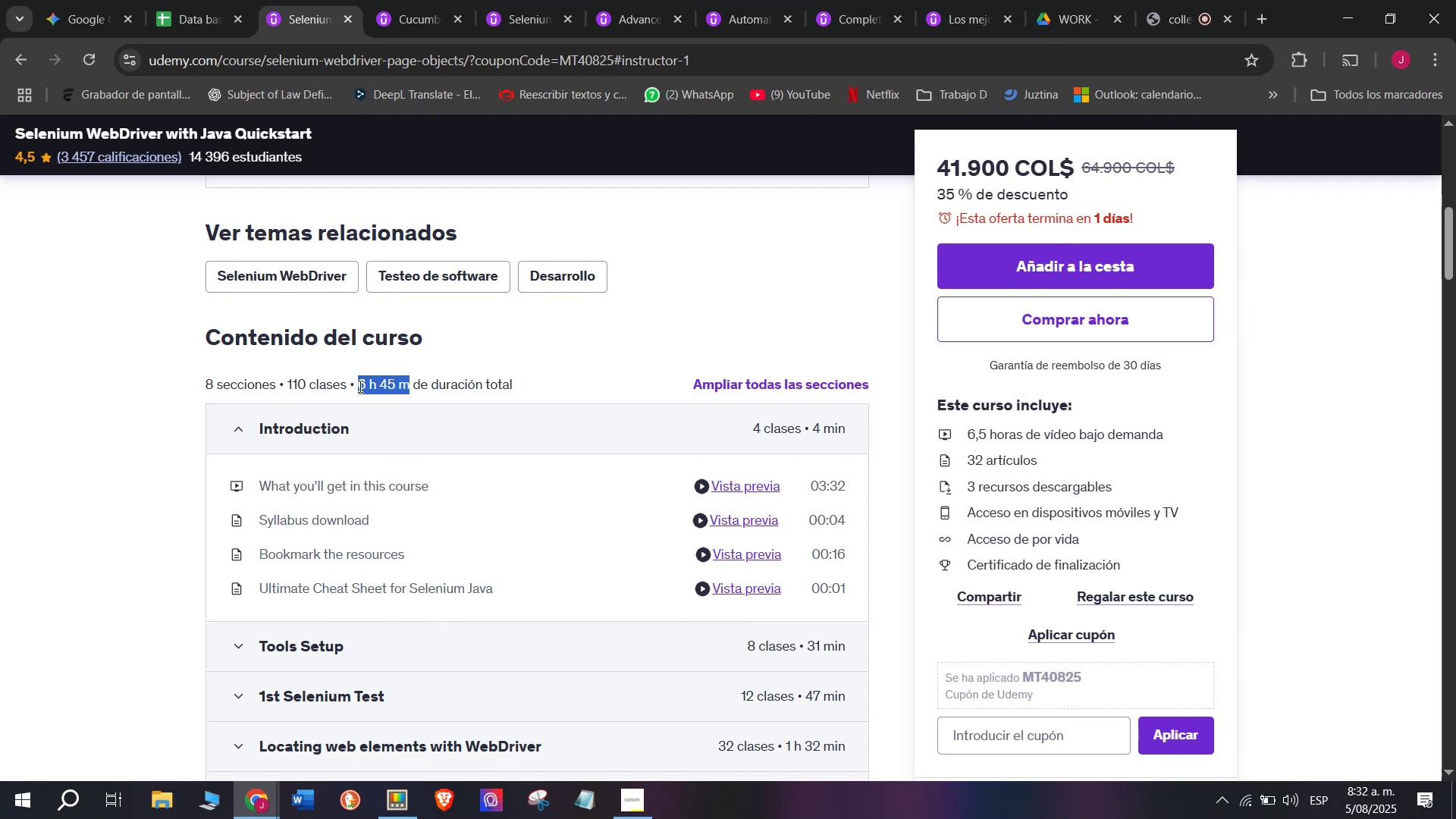 
key(Control+ControlLeft)
 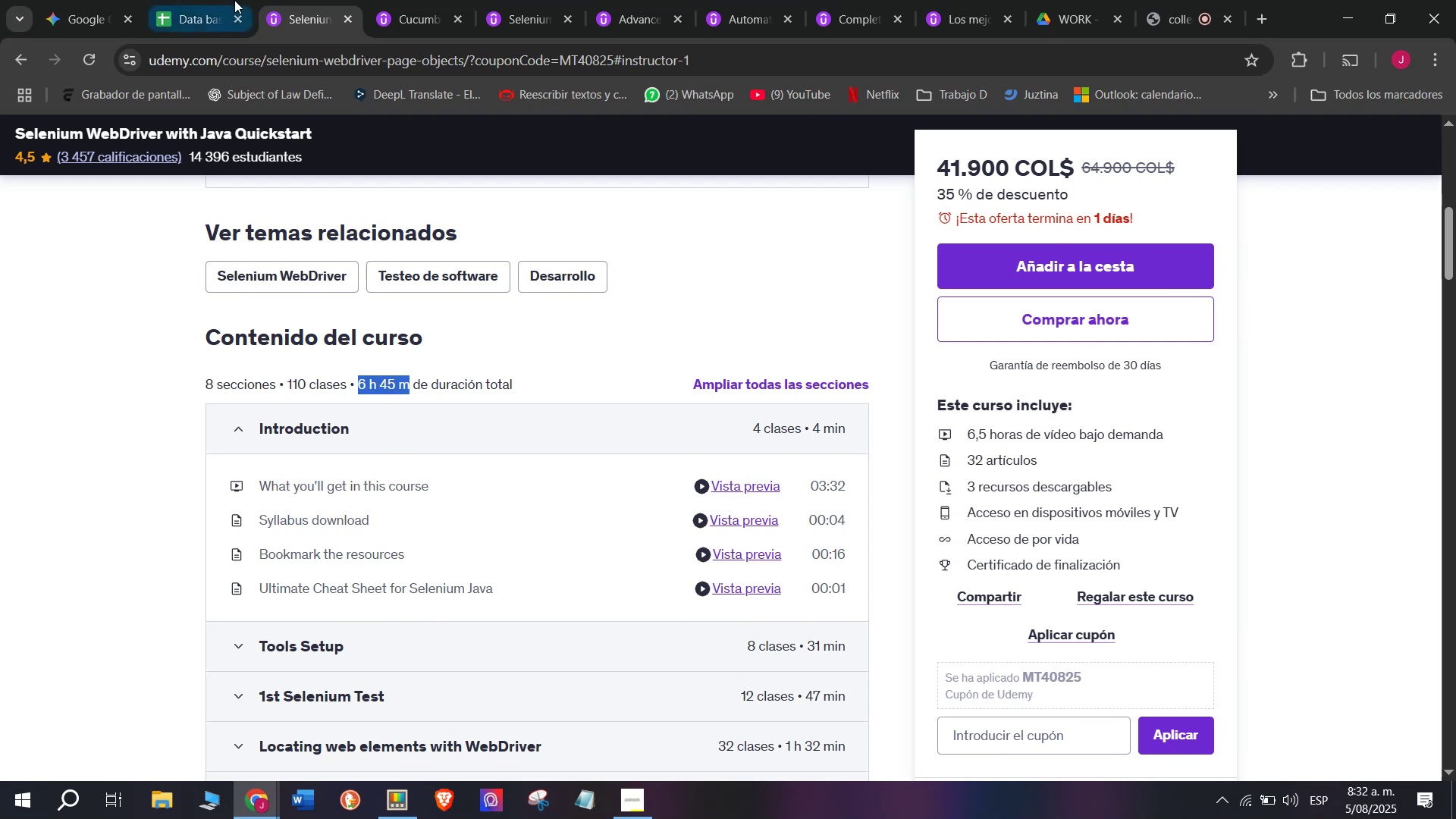 
key(Control+C)
 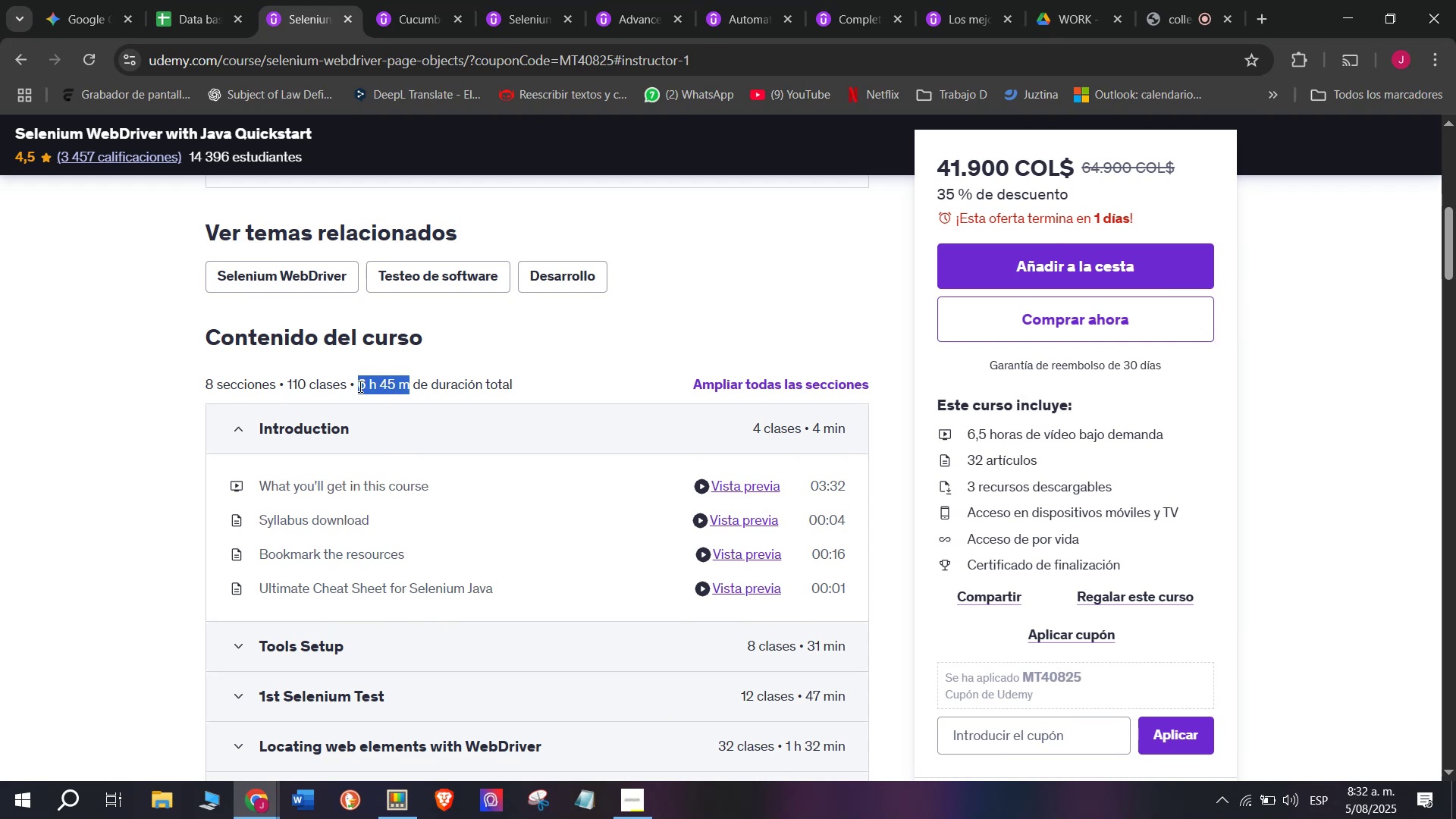 
key(Break)
 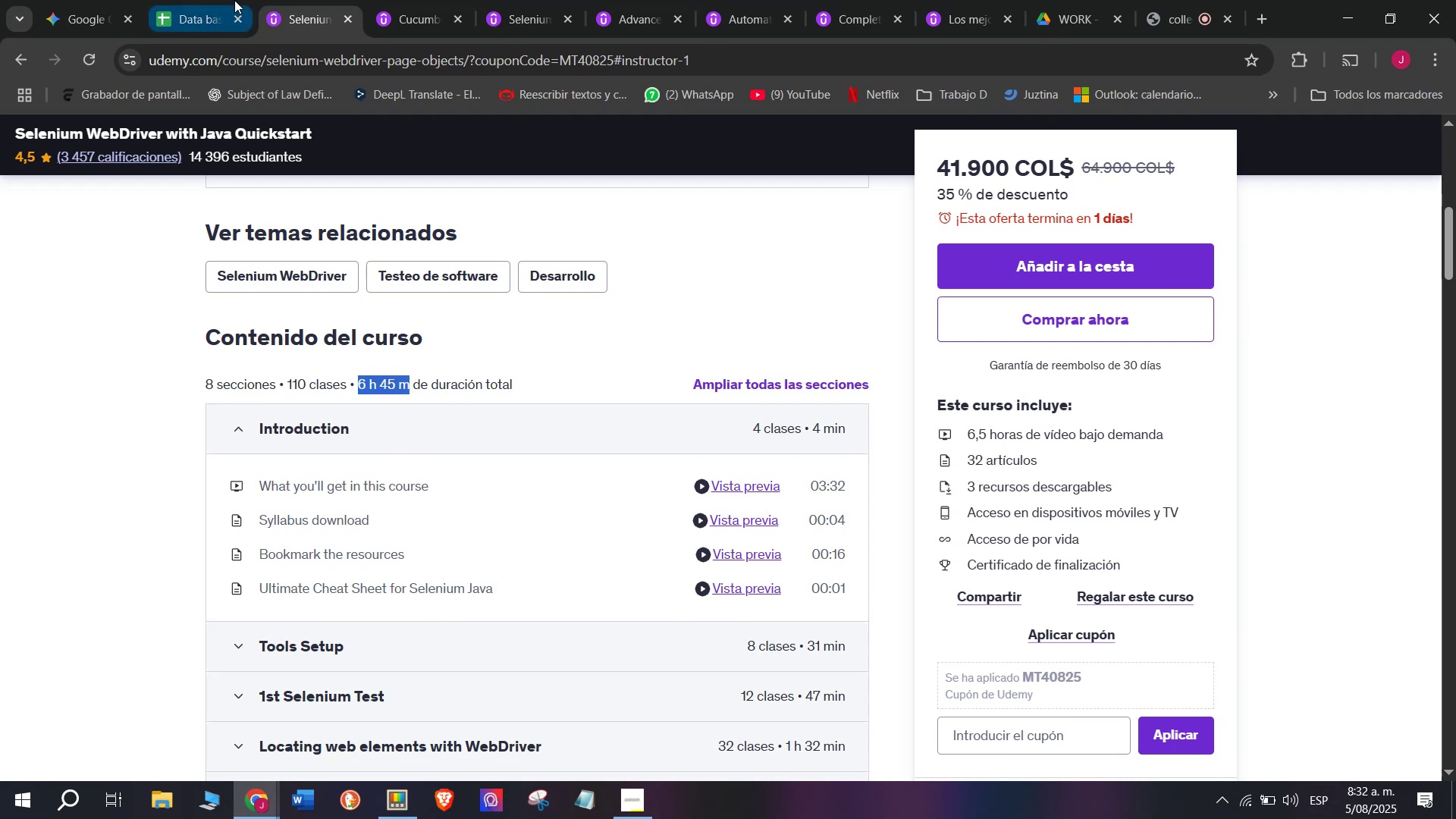 
key(Control+ControlLeft)
 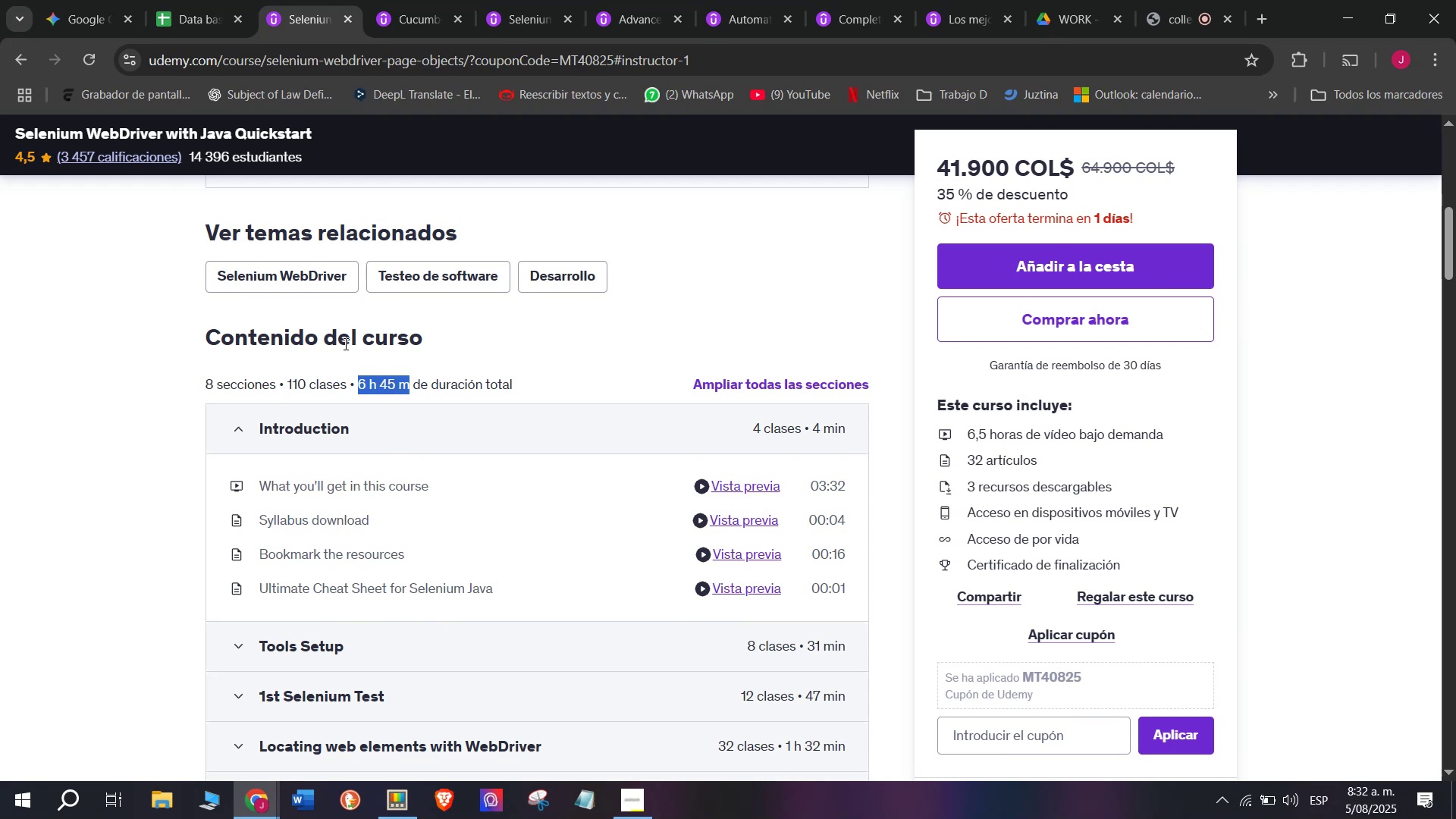 
key(Control+C)
 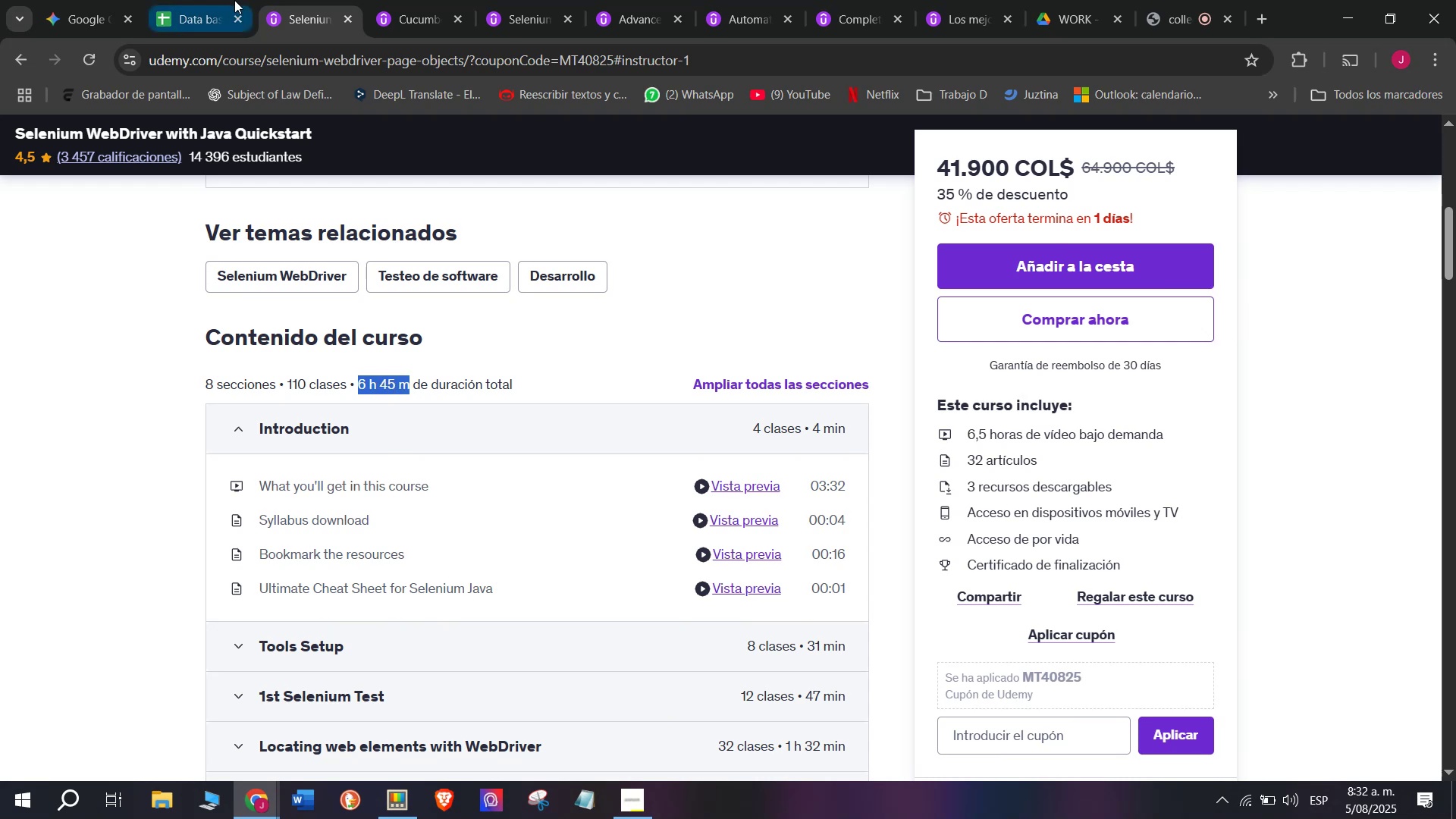 
left_click([234, 0])
 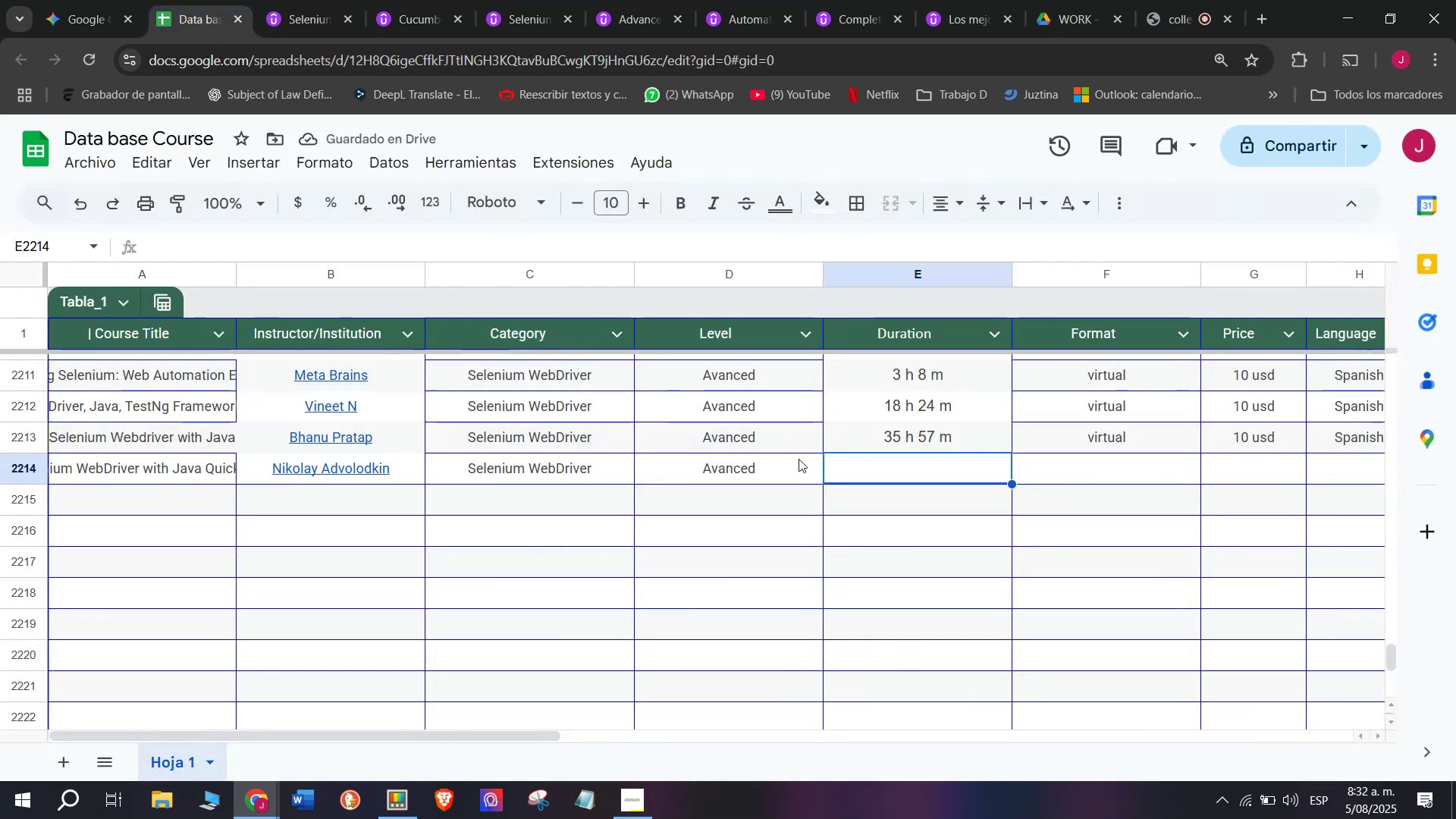 
key(Z)
 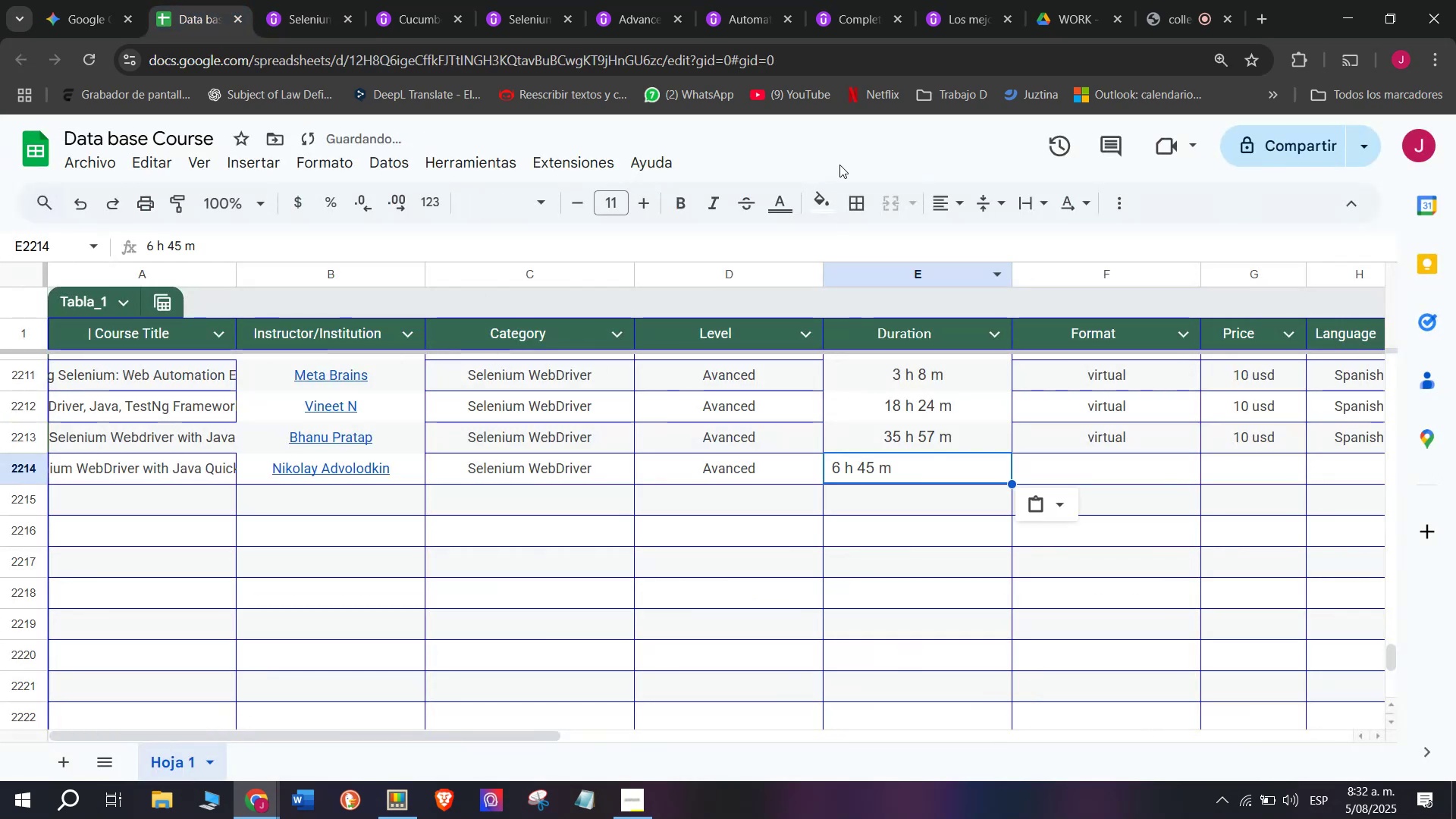 
key(Control+ControlLeft)
 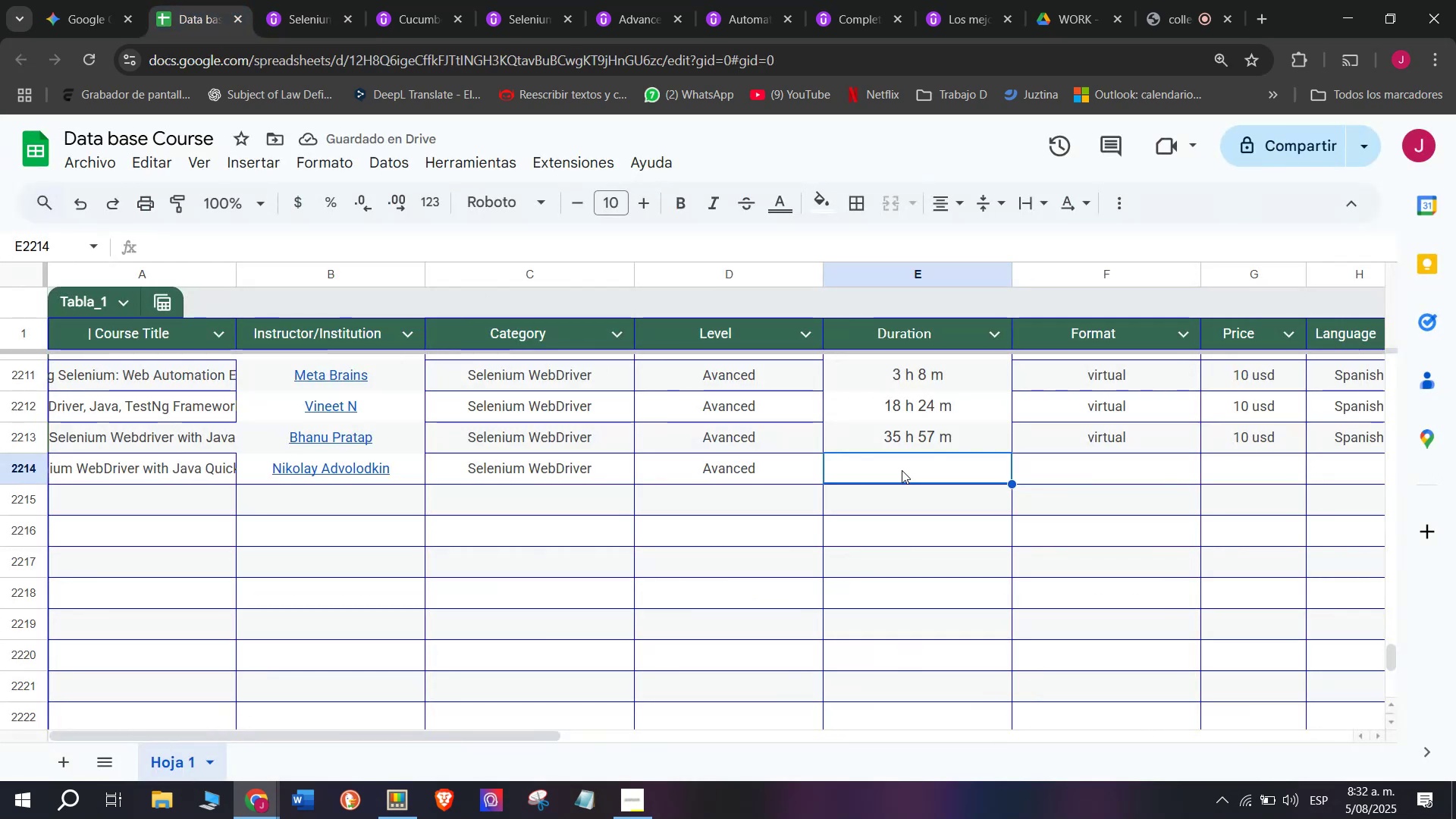 
key(Control+V)
 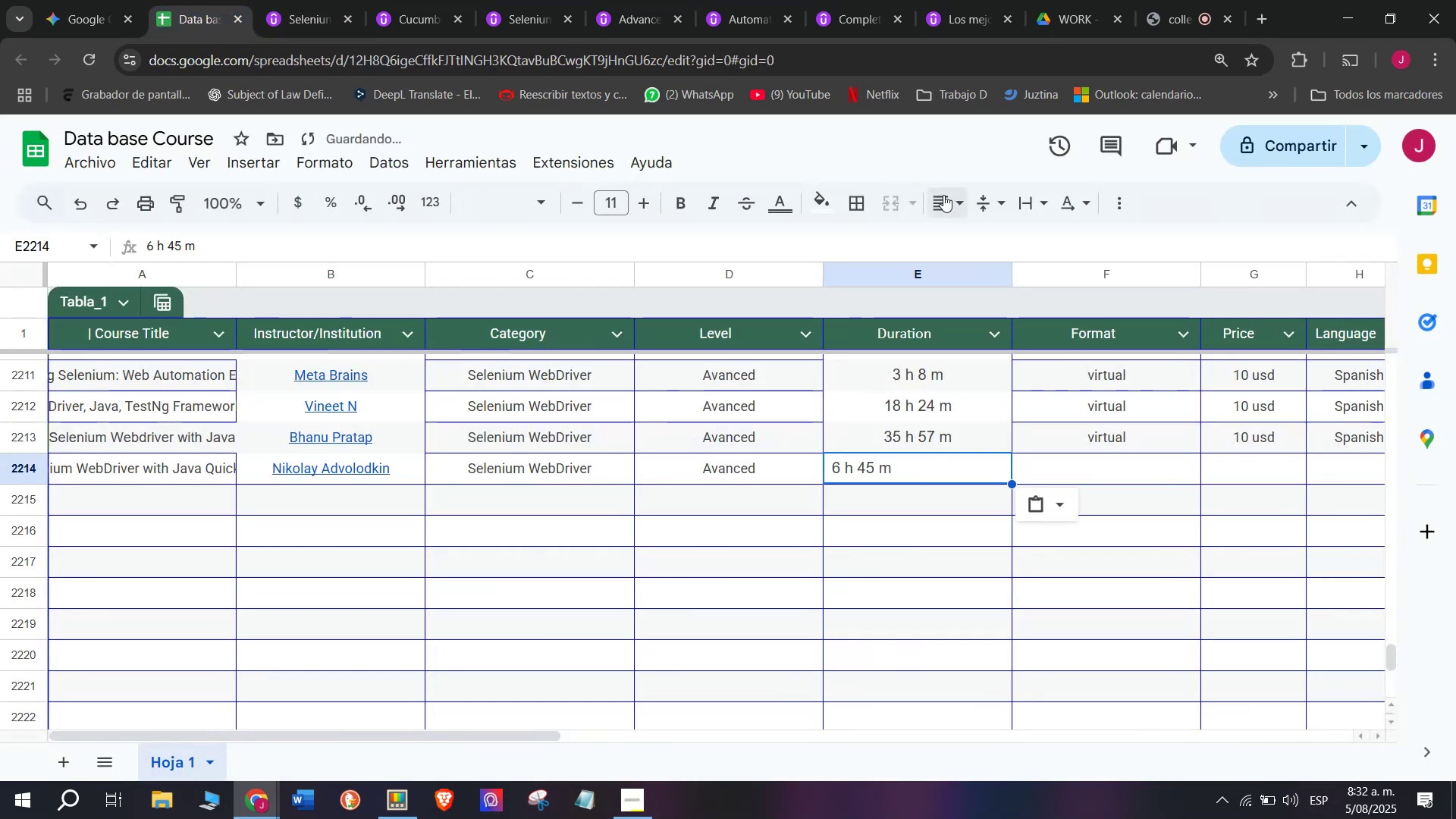 
left_click([948, 197])
 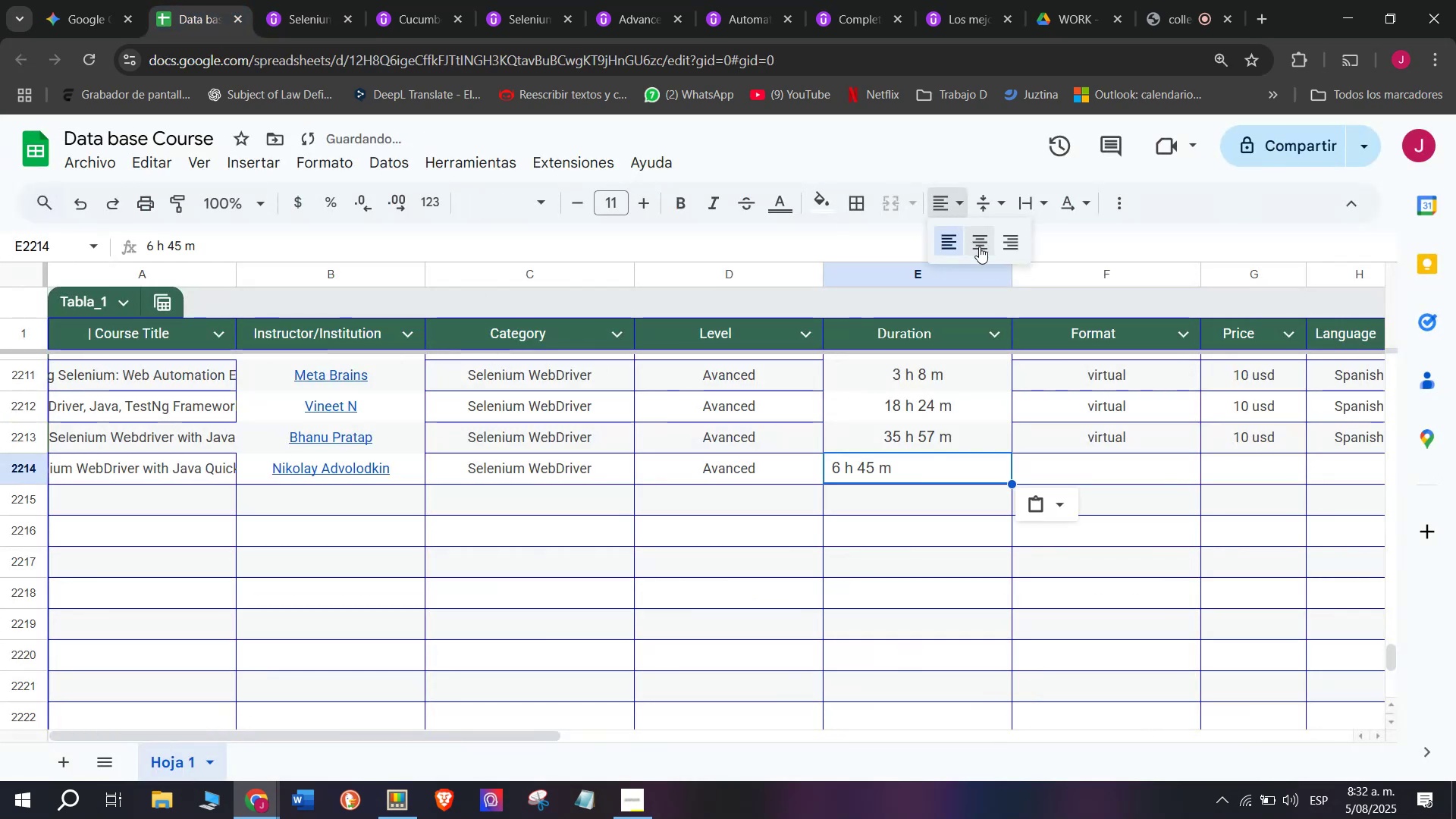 
left_click([980, 248])
 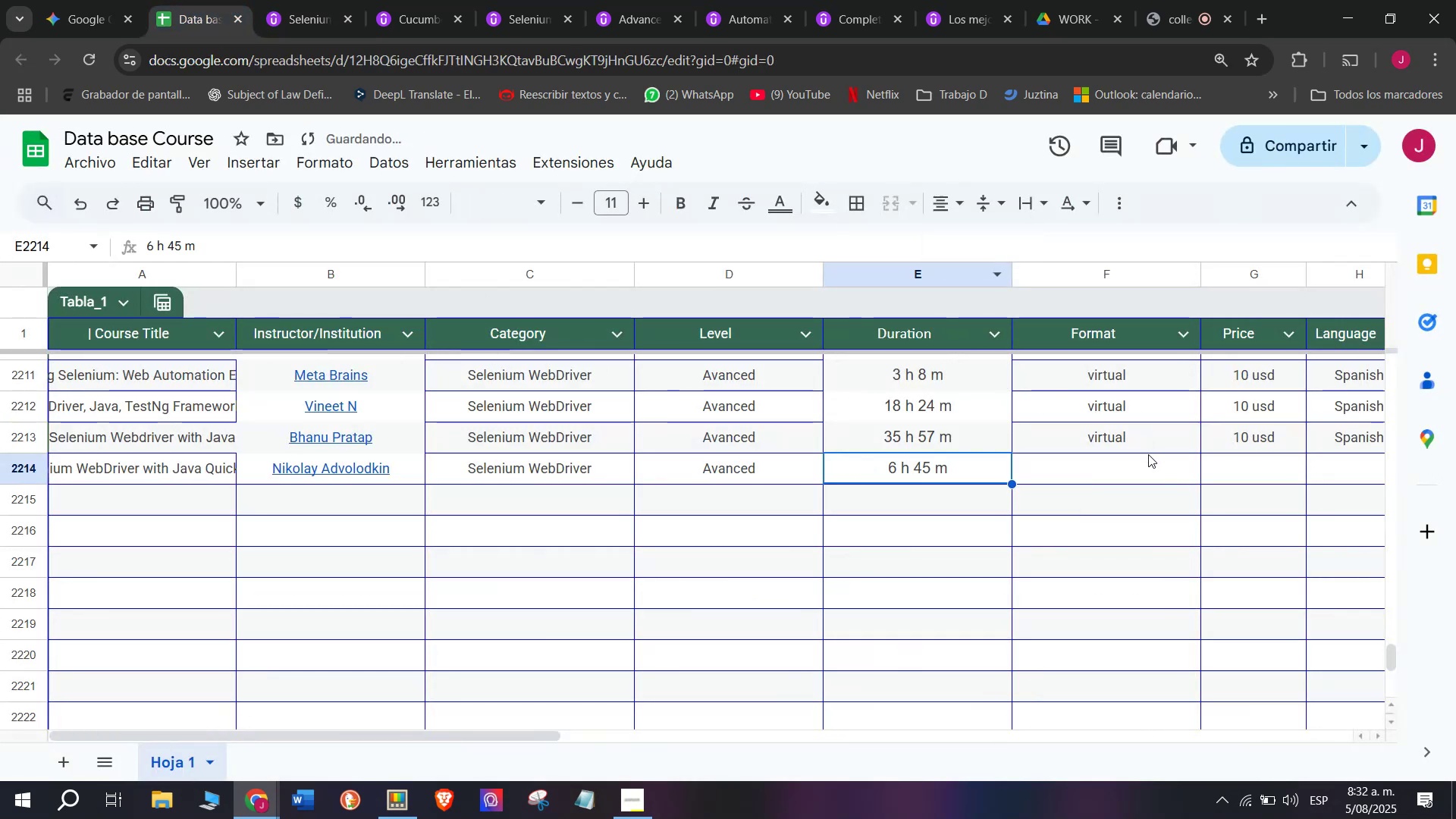 
left_click([1150, 435])
 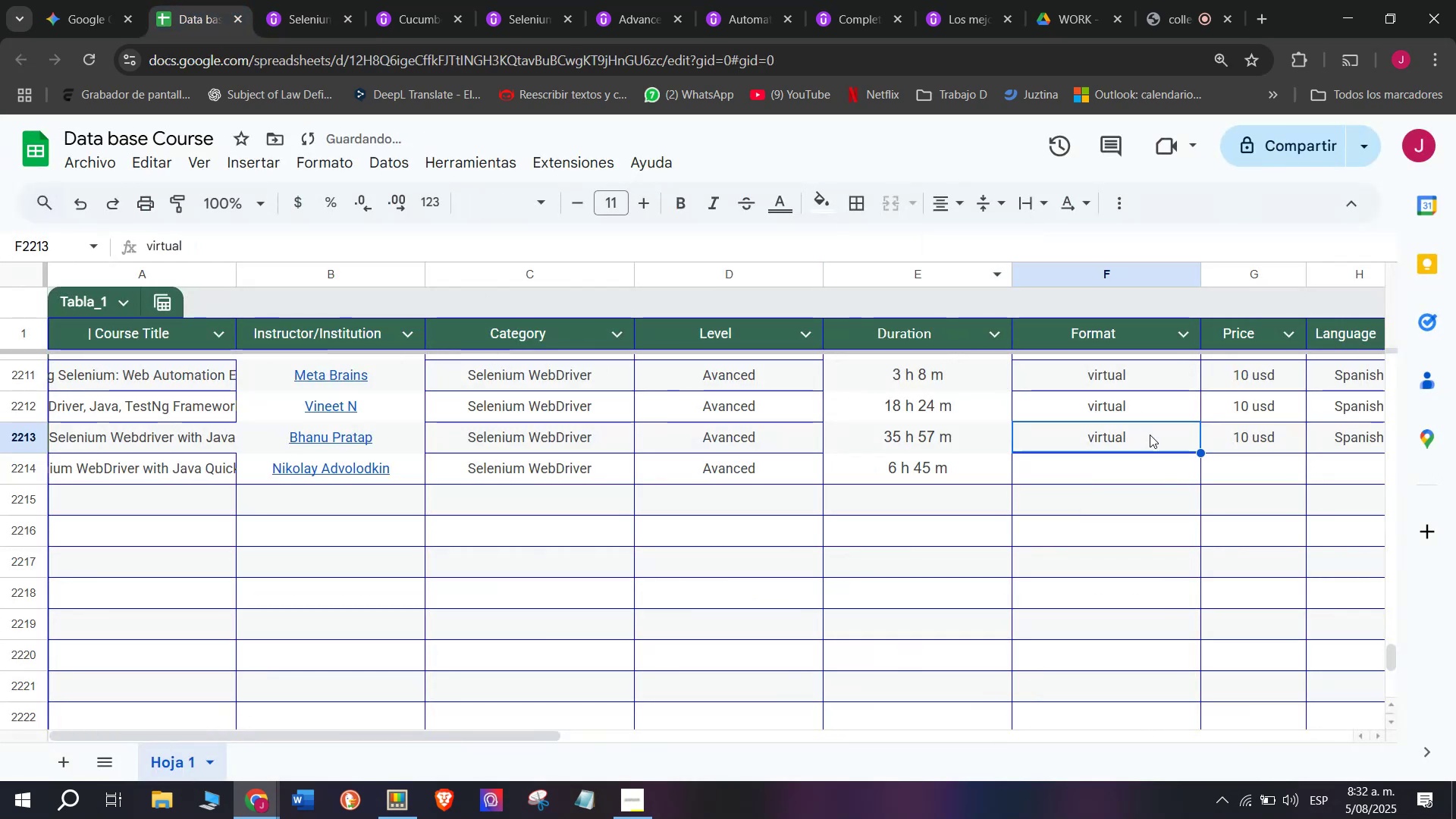 
key(Control+ControlLeft)
 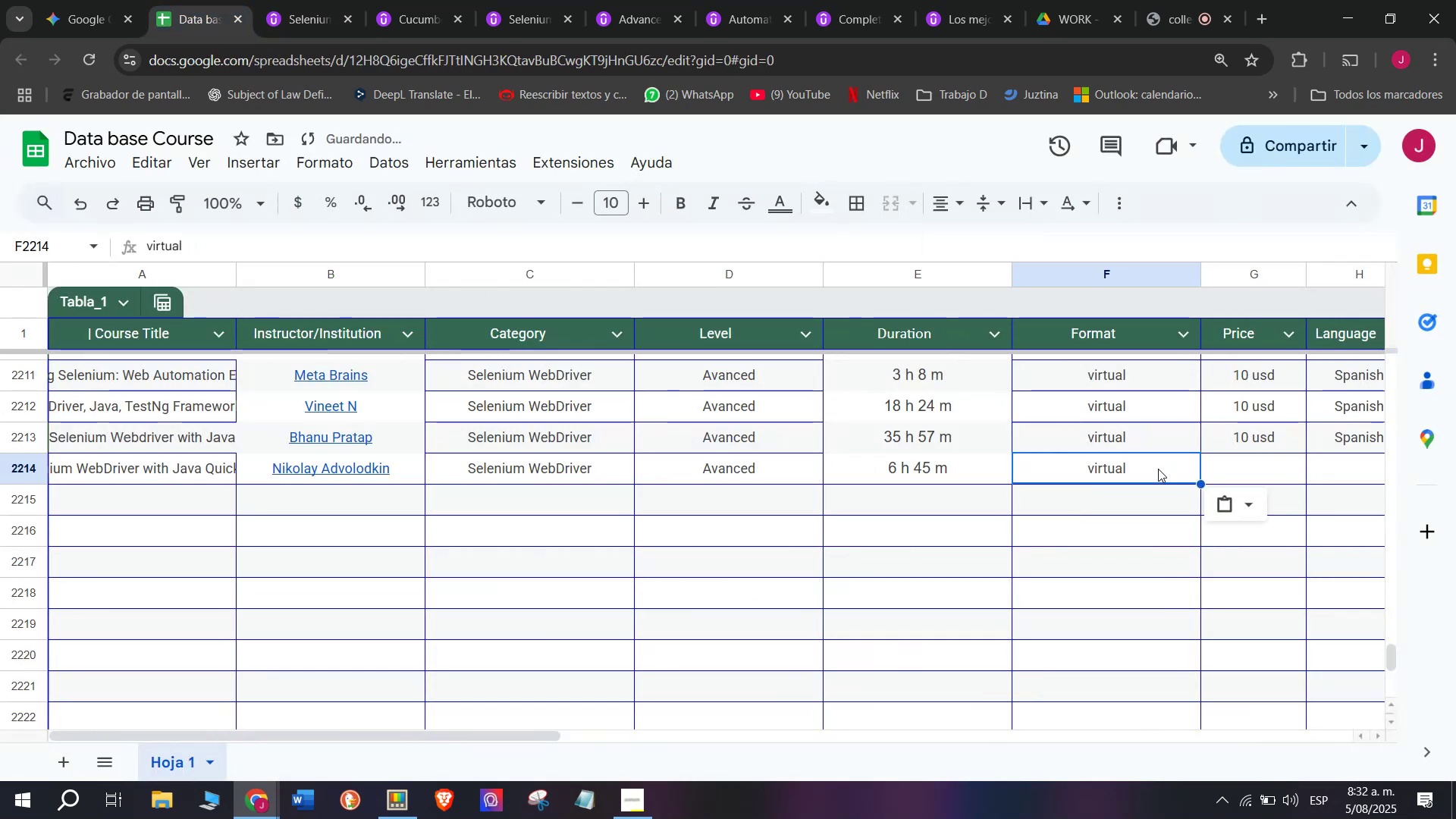 
key(Break)
 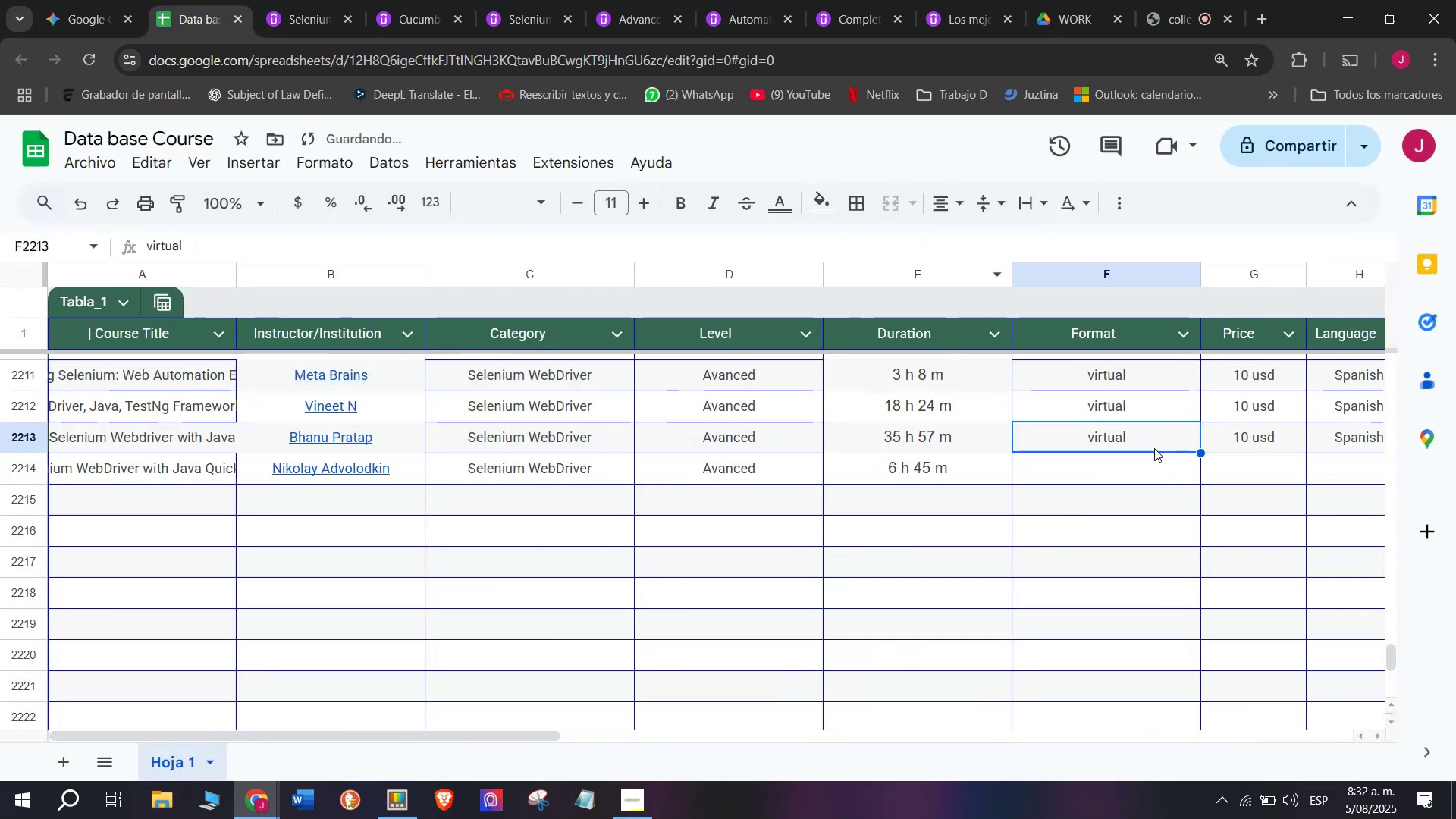 
key(Control+C)
 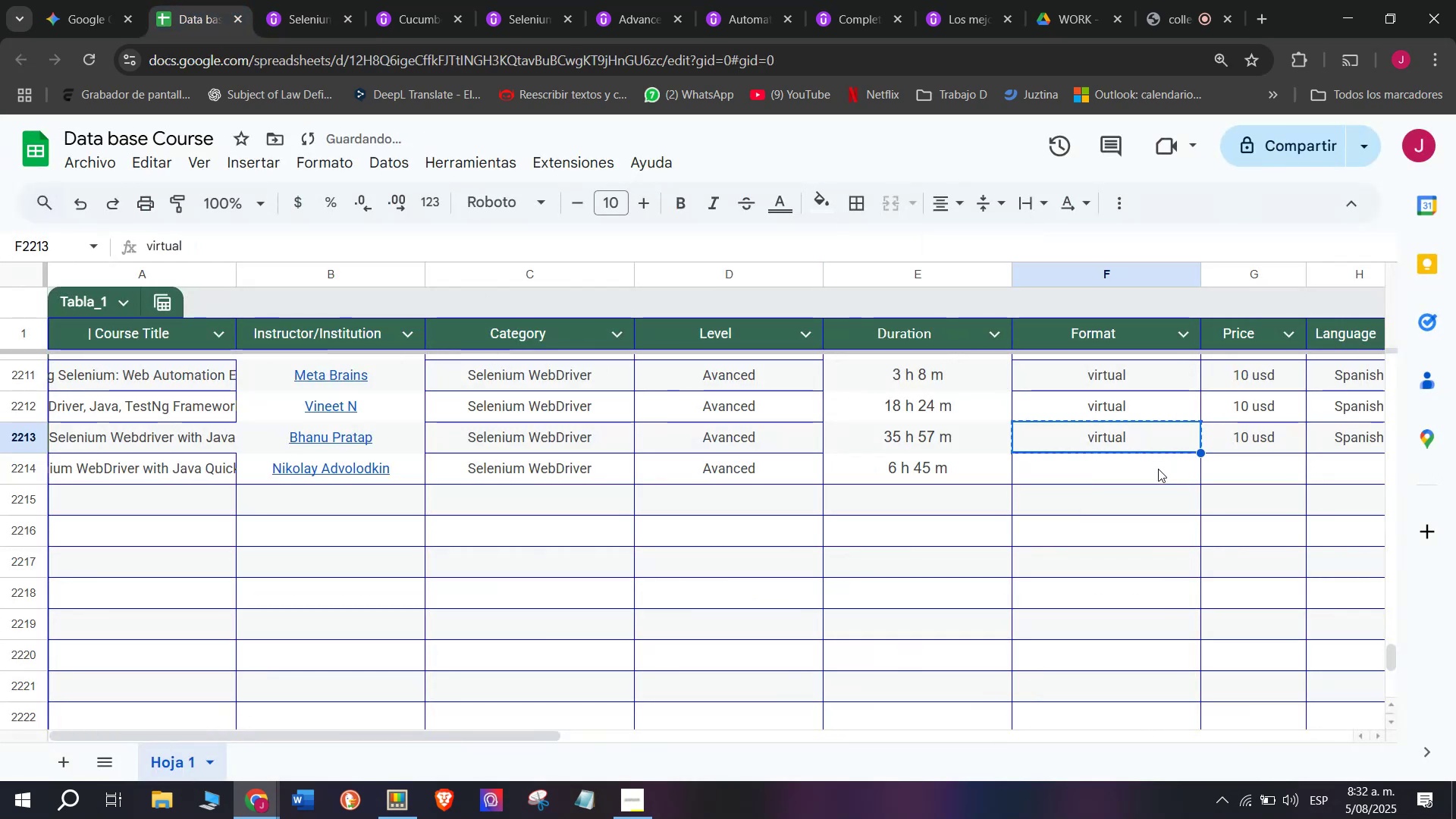 
double_click([1158, 469])
 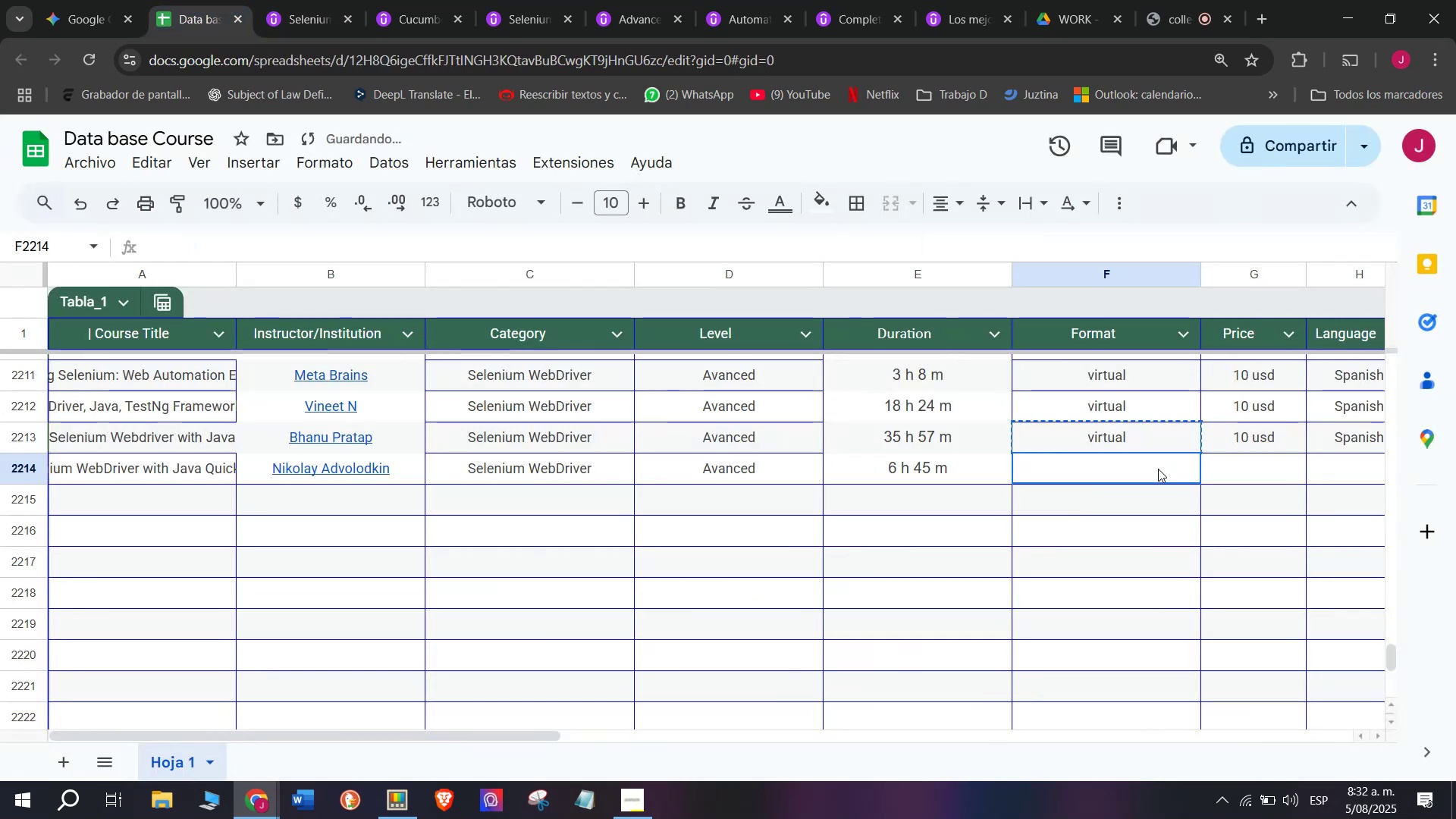 
key(Control+ControlLeft)
 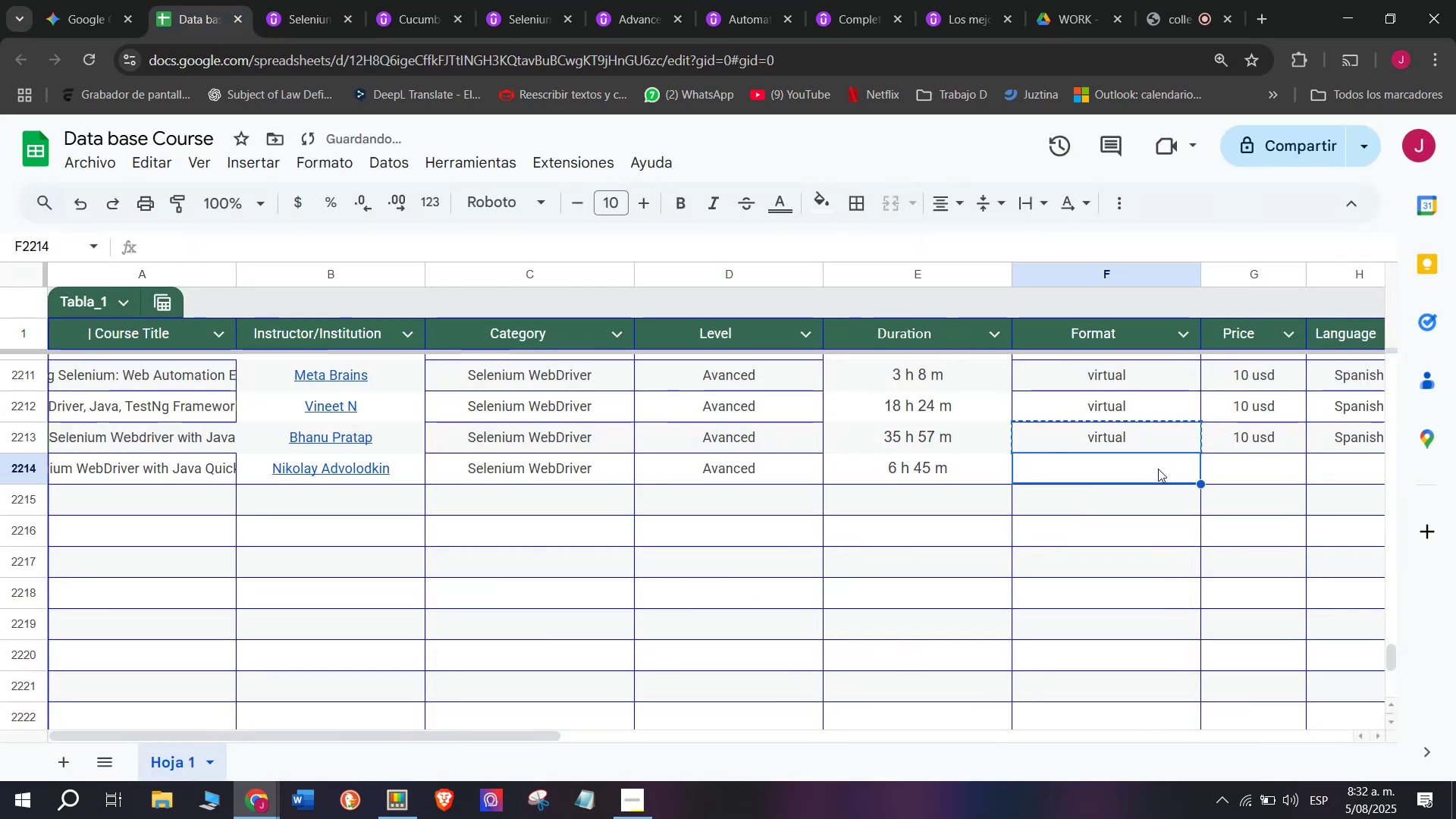 
key(Z)
 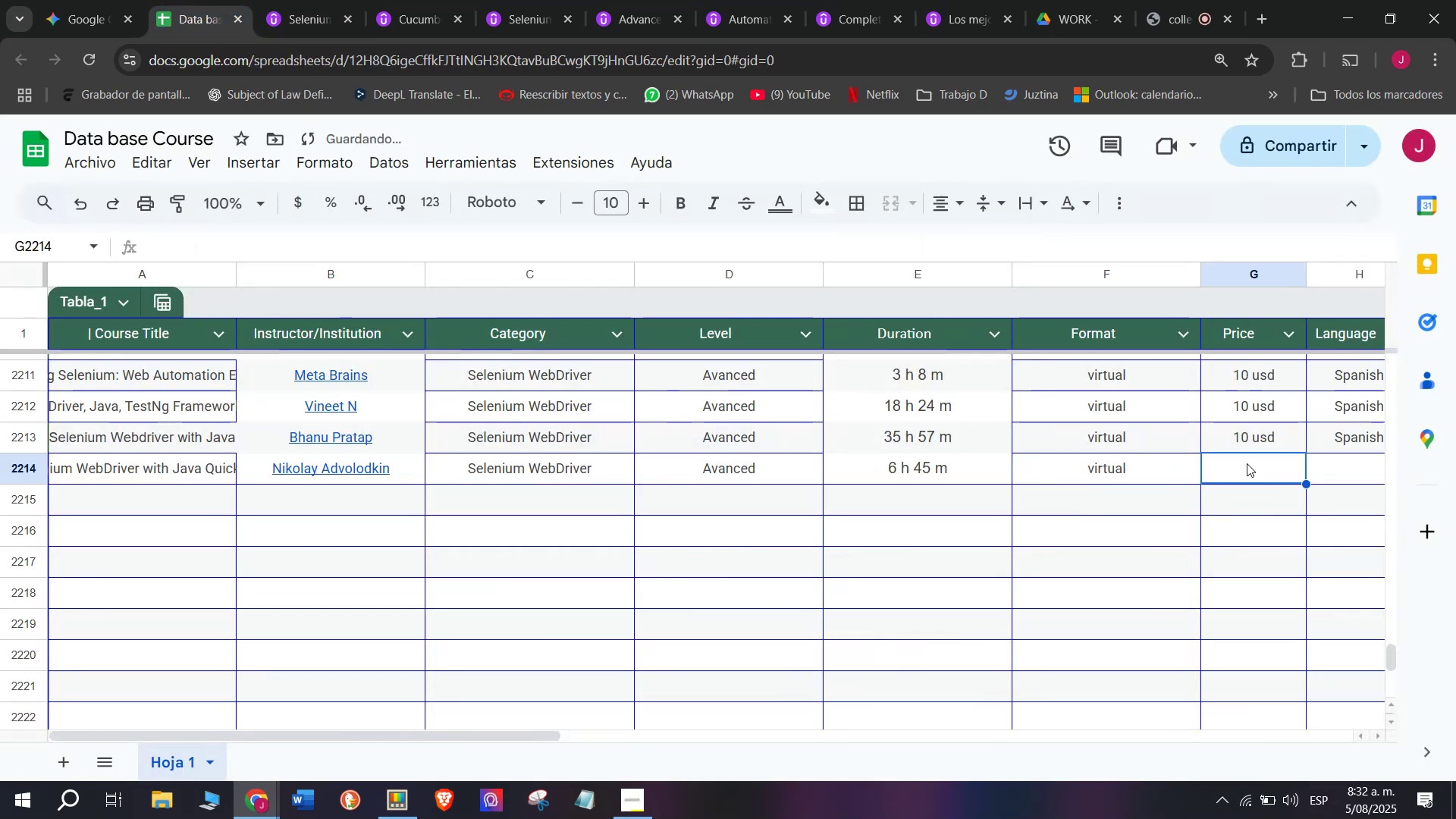 
key(Control+V)
 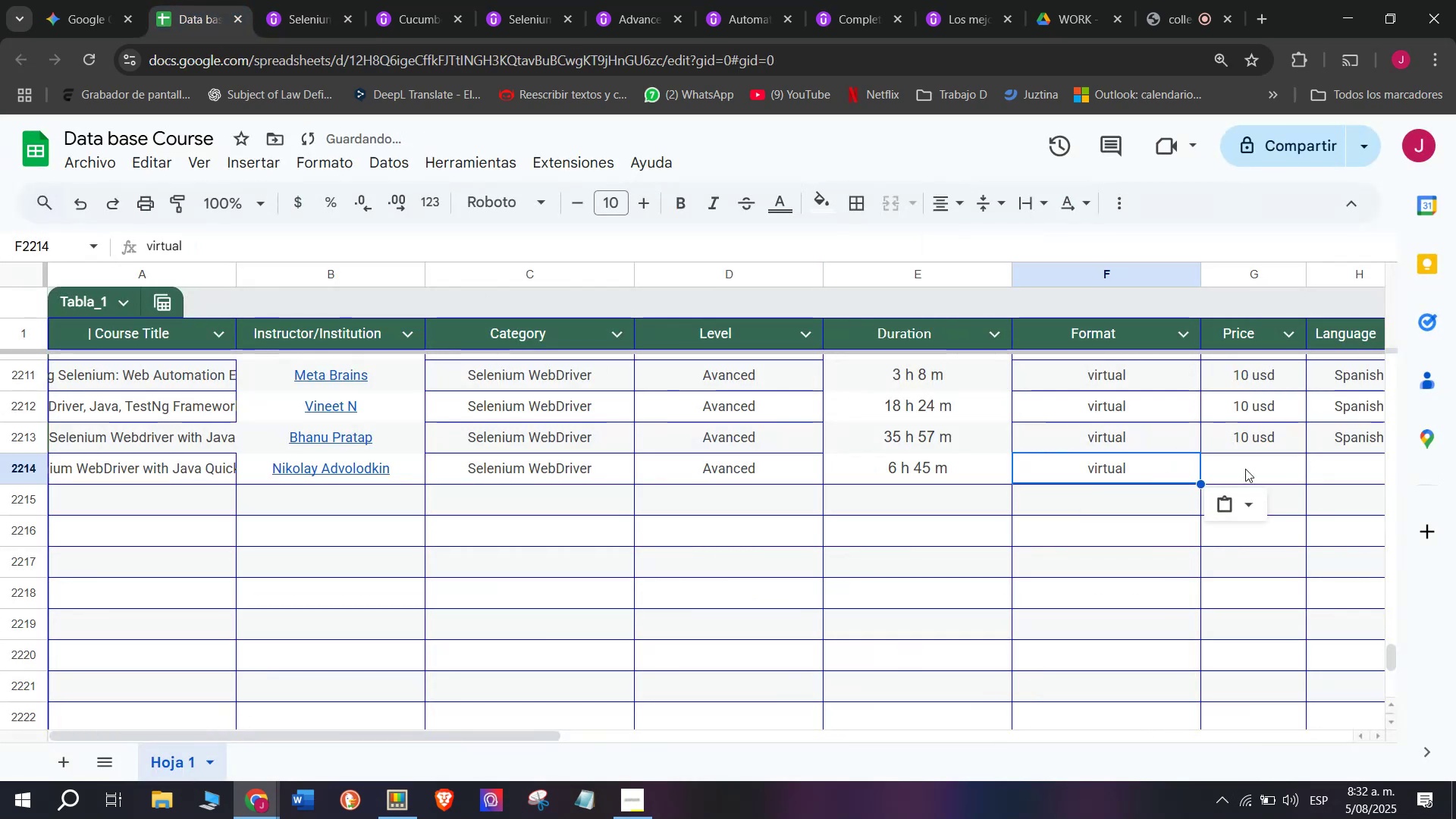 
triple_click([1245, 469])
 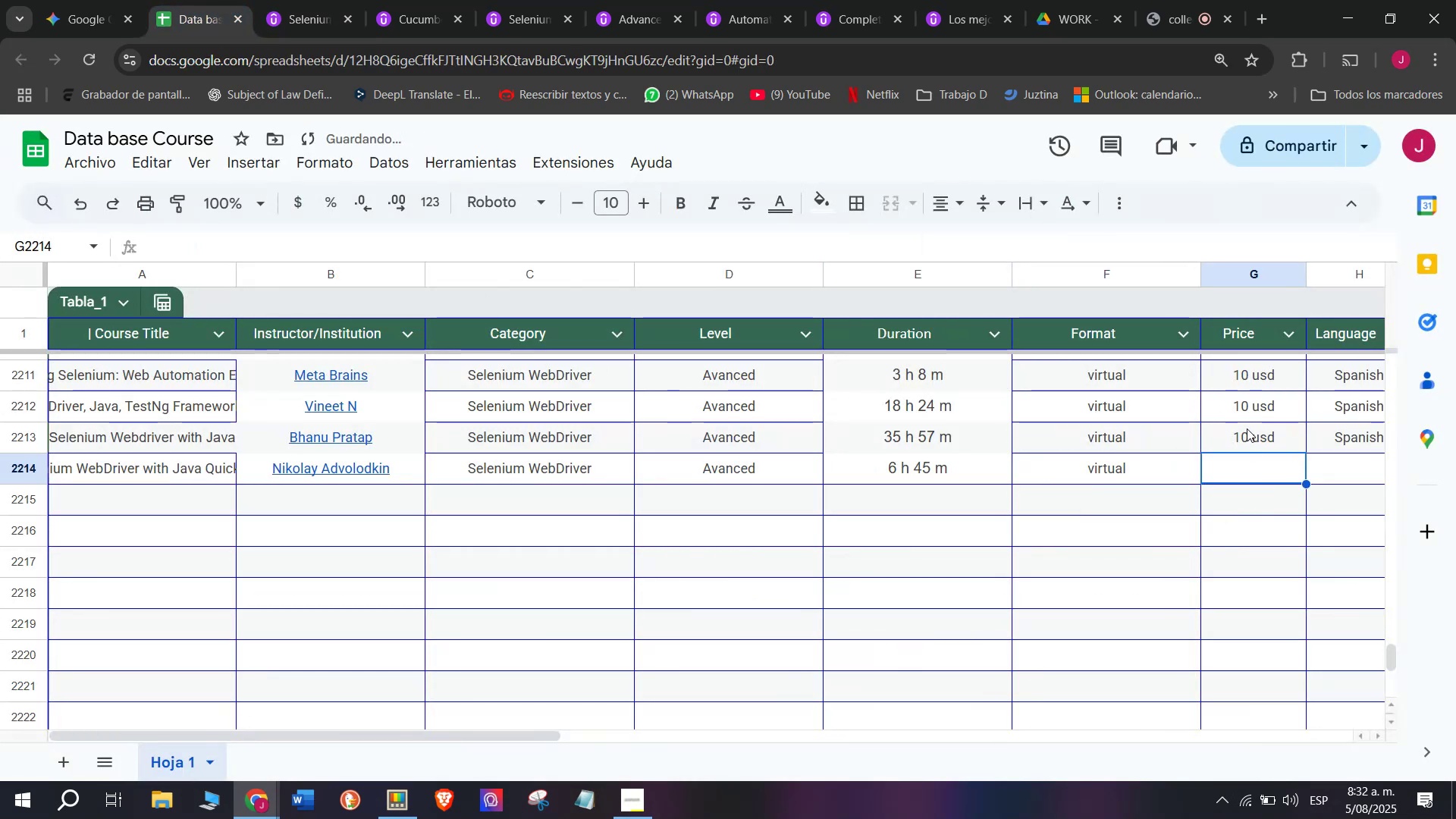 
triple_click([1247, 428])
 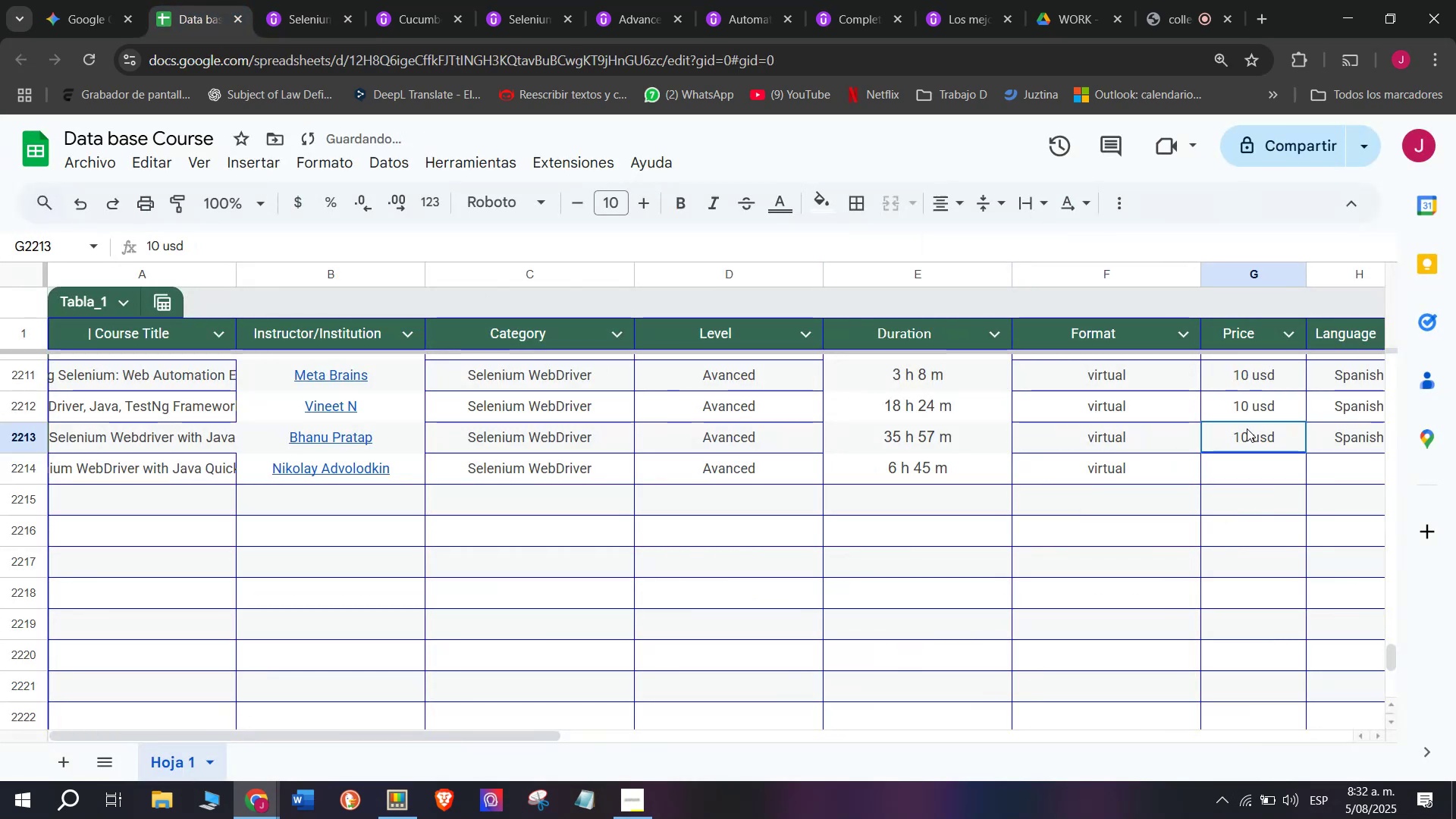 
key(Control+C)
 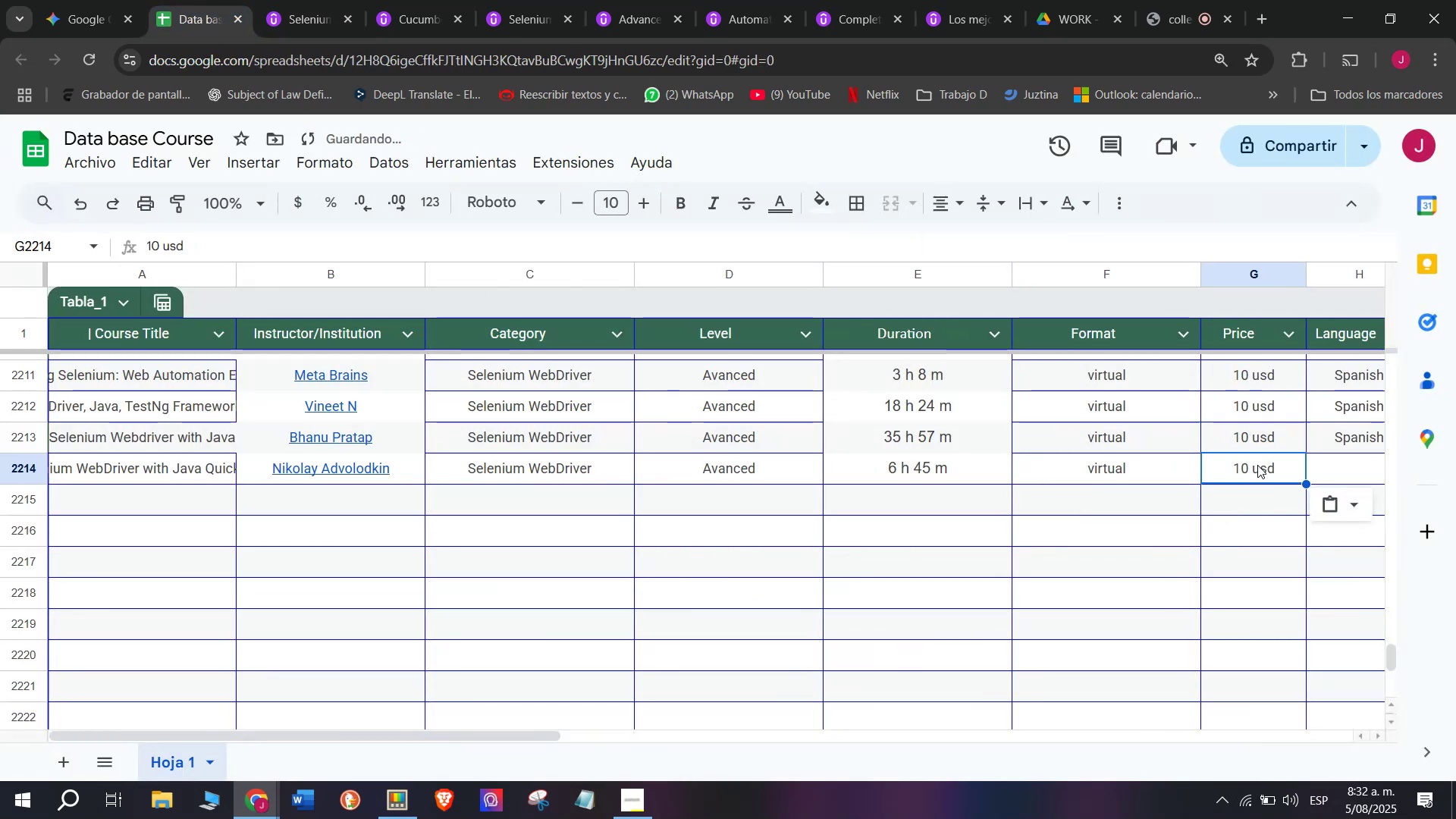 
key(Control+ControlLeft)
 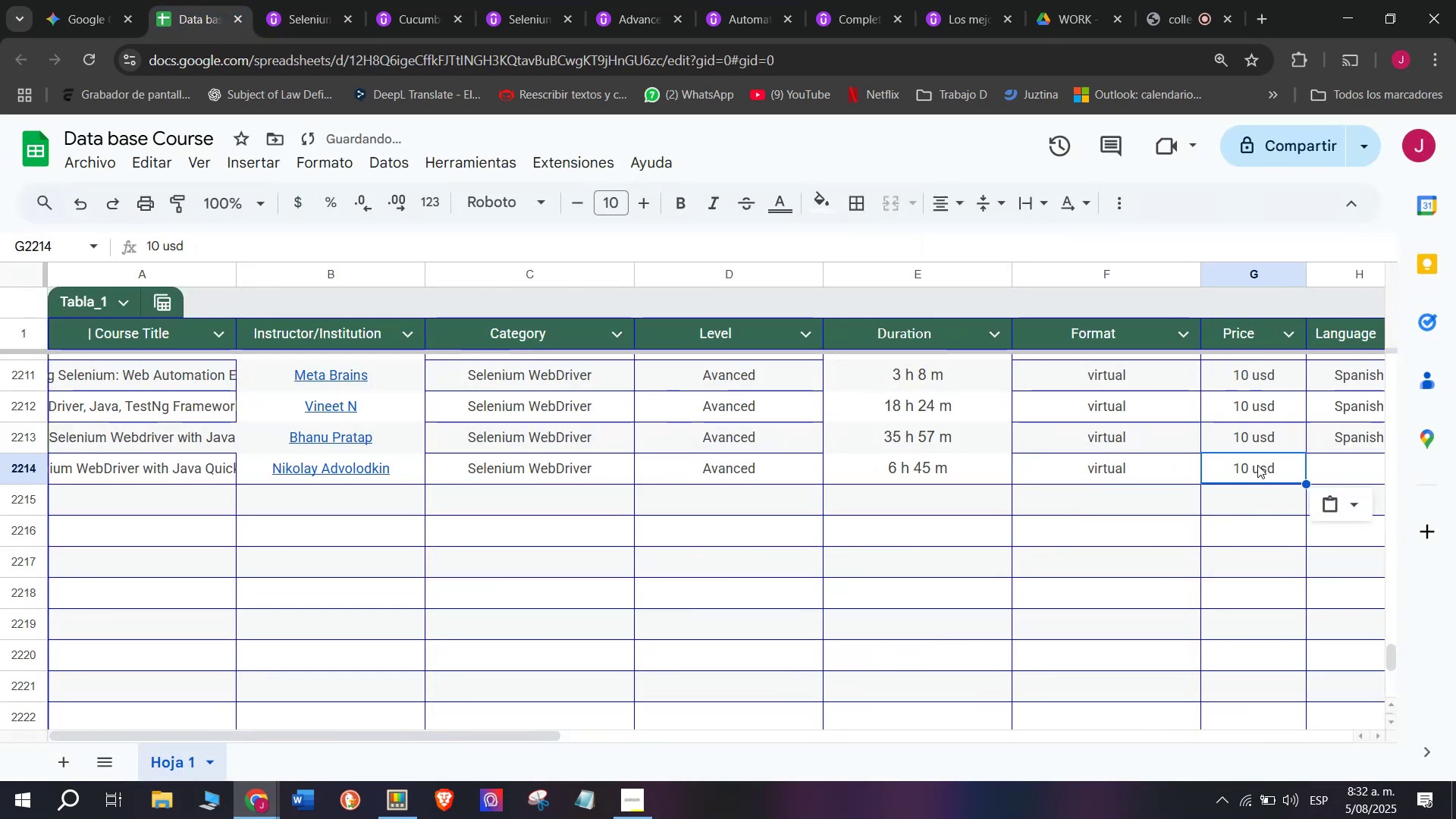 
key(Break)
 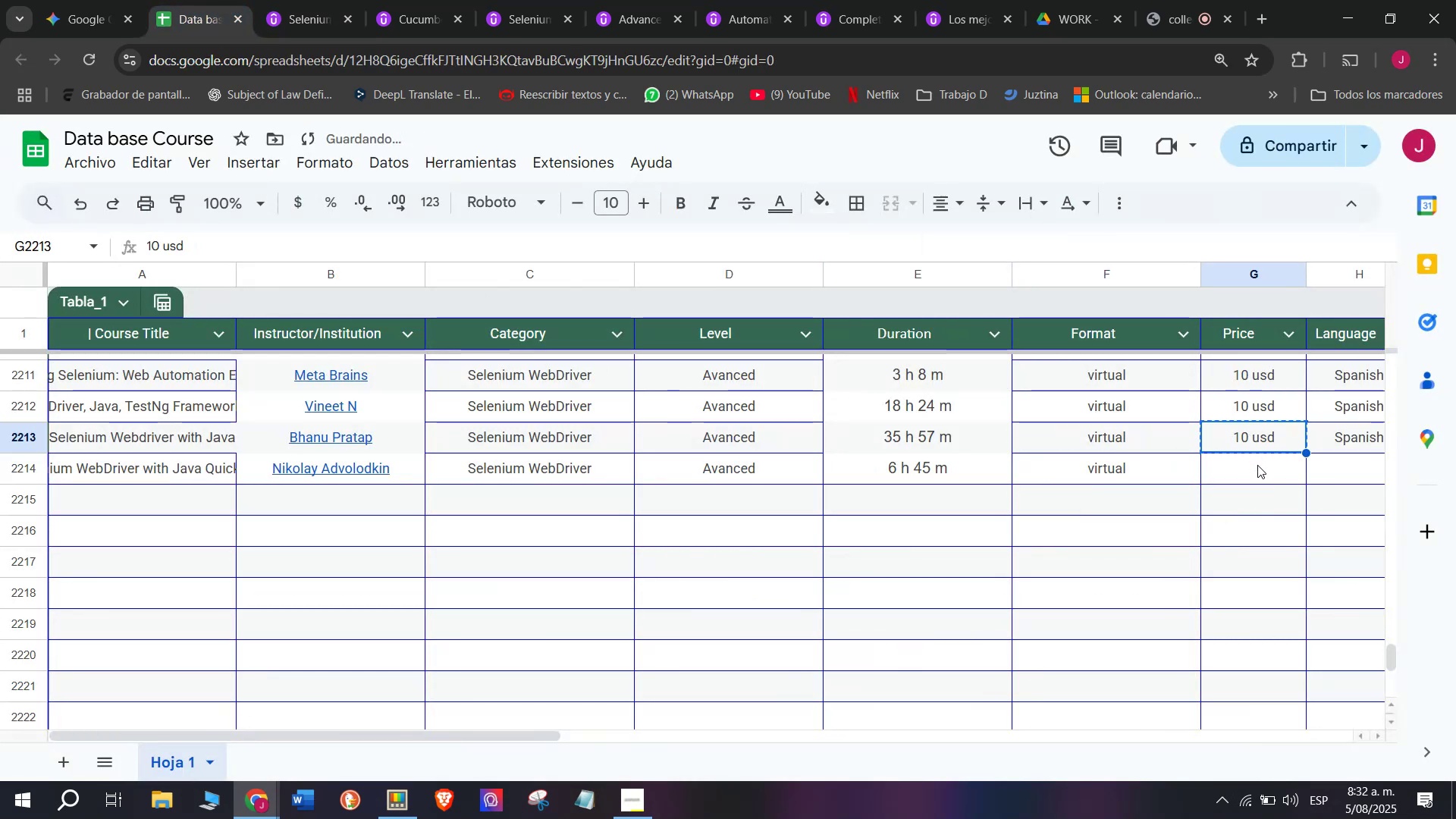 
key(Z)
 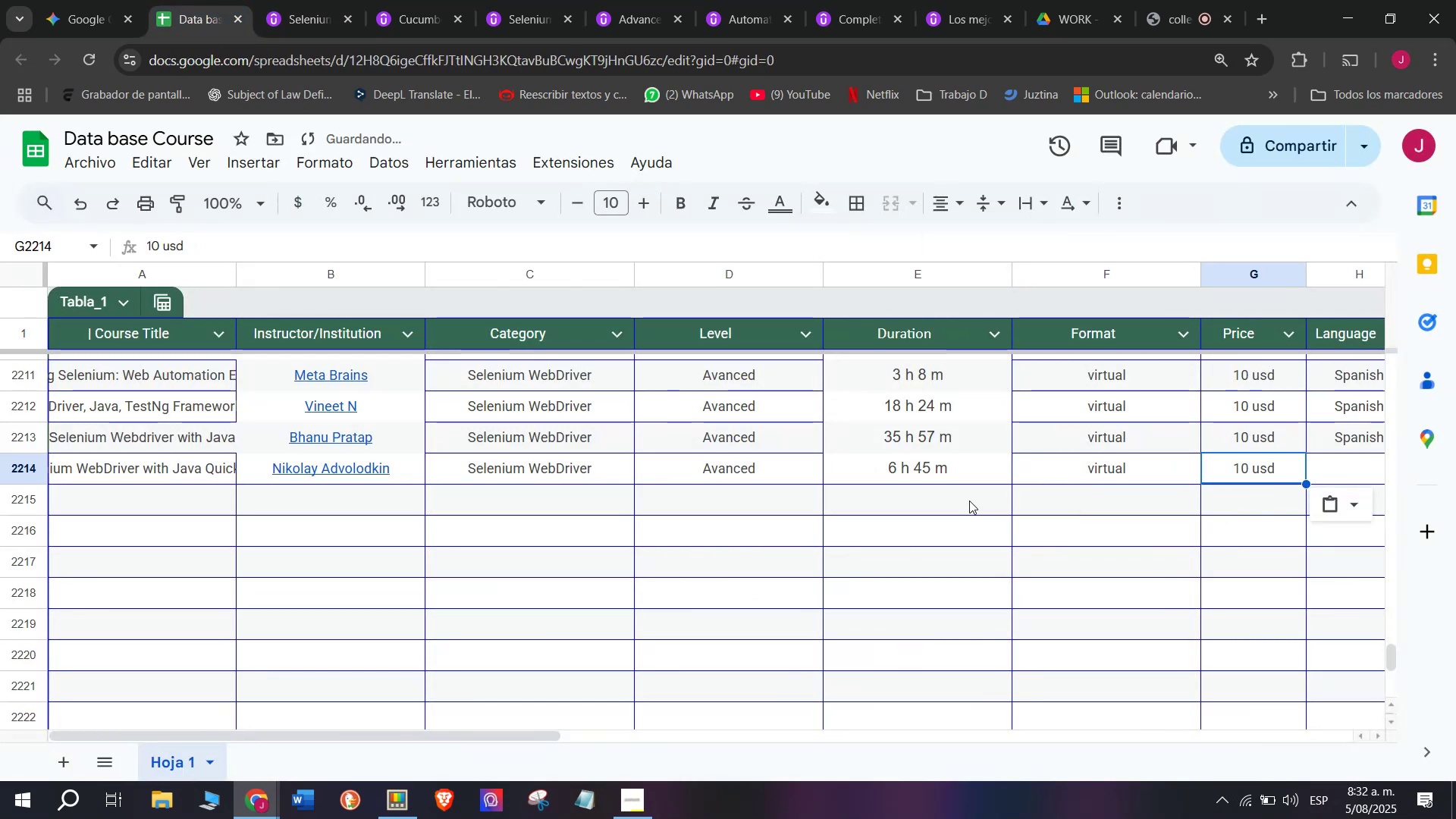 
key(Control+ControlLeft)
 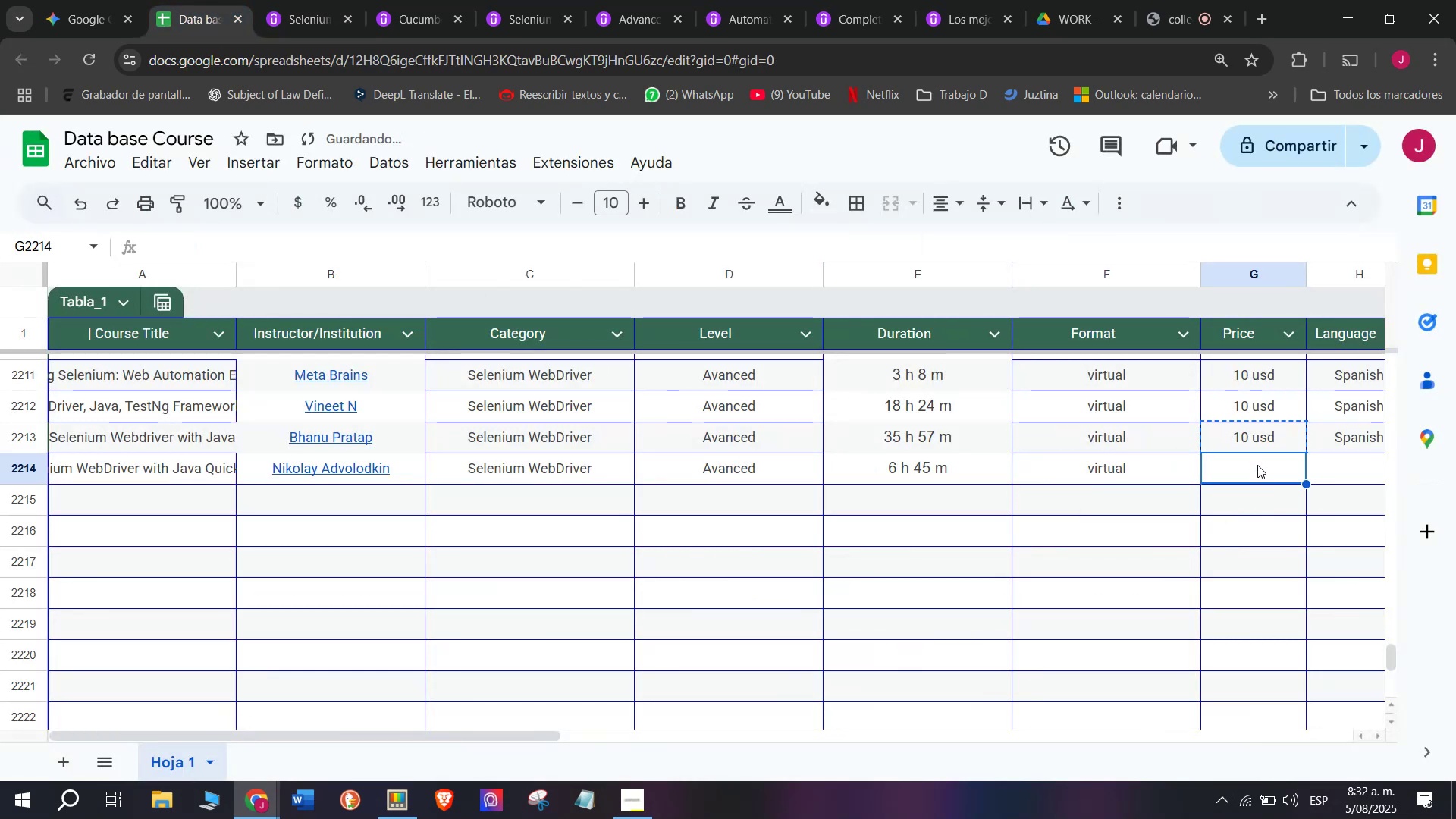 
key(Control+V)
 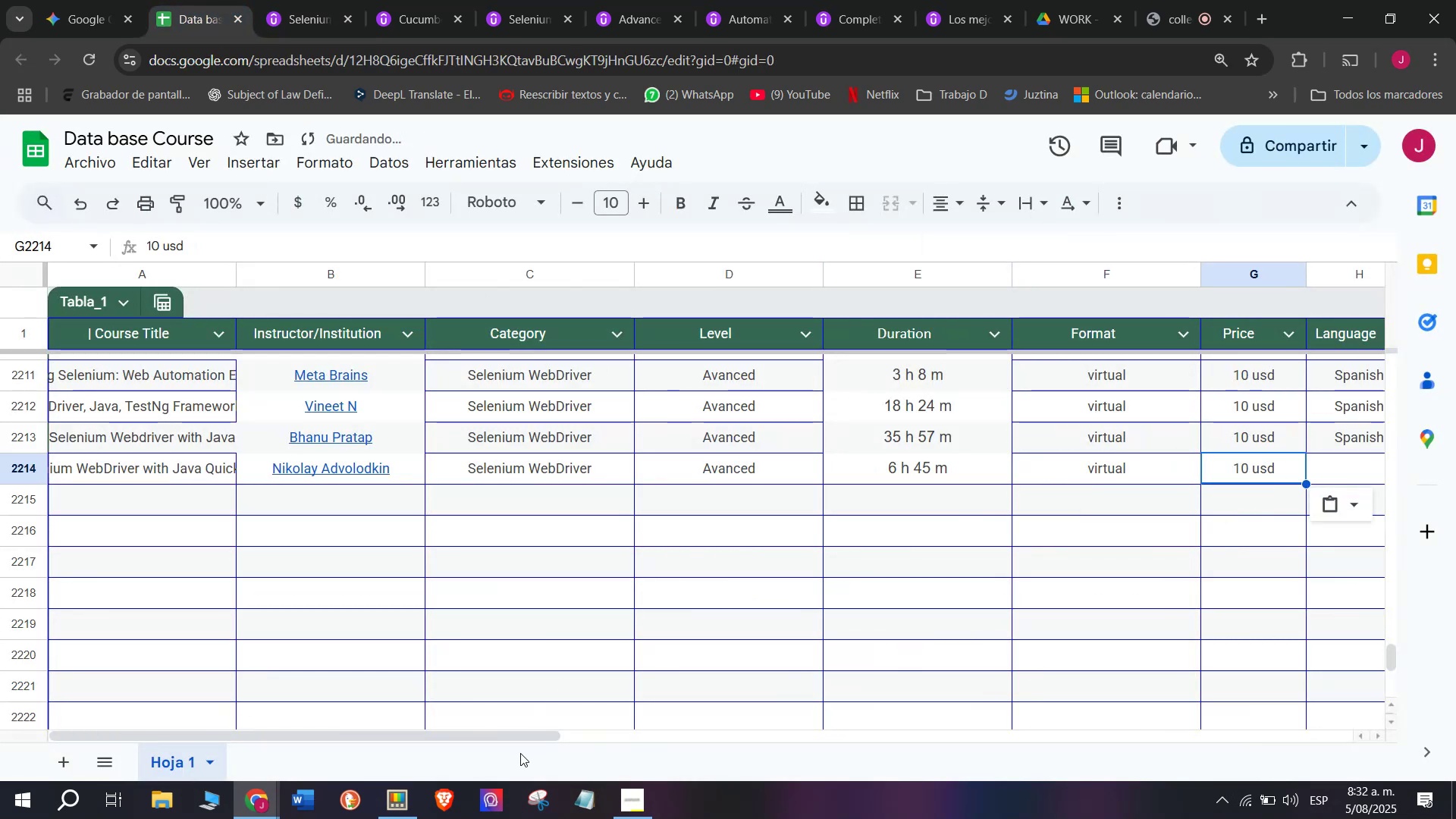 
left_click_drag(start_coordinate=[522, 730], to_coordinate=[861, 731])
 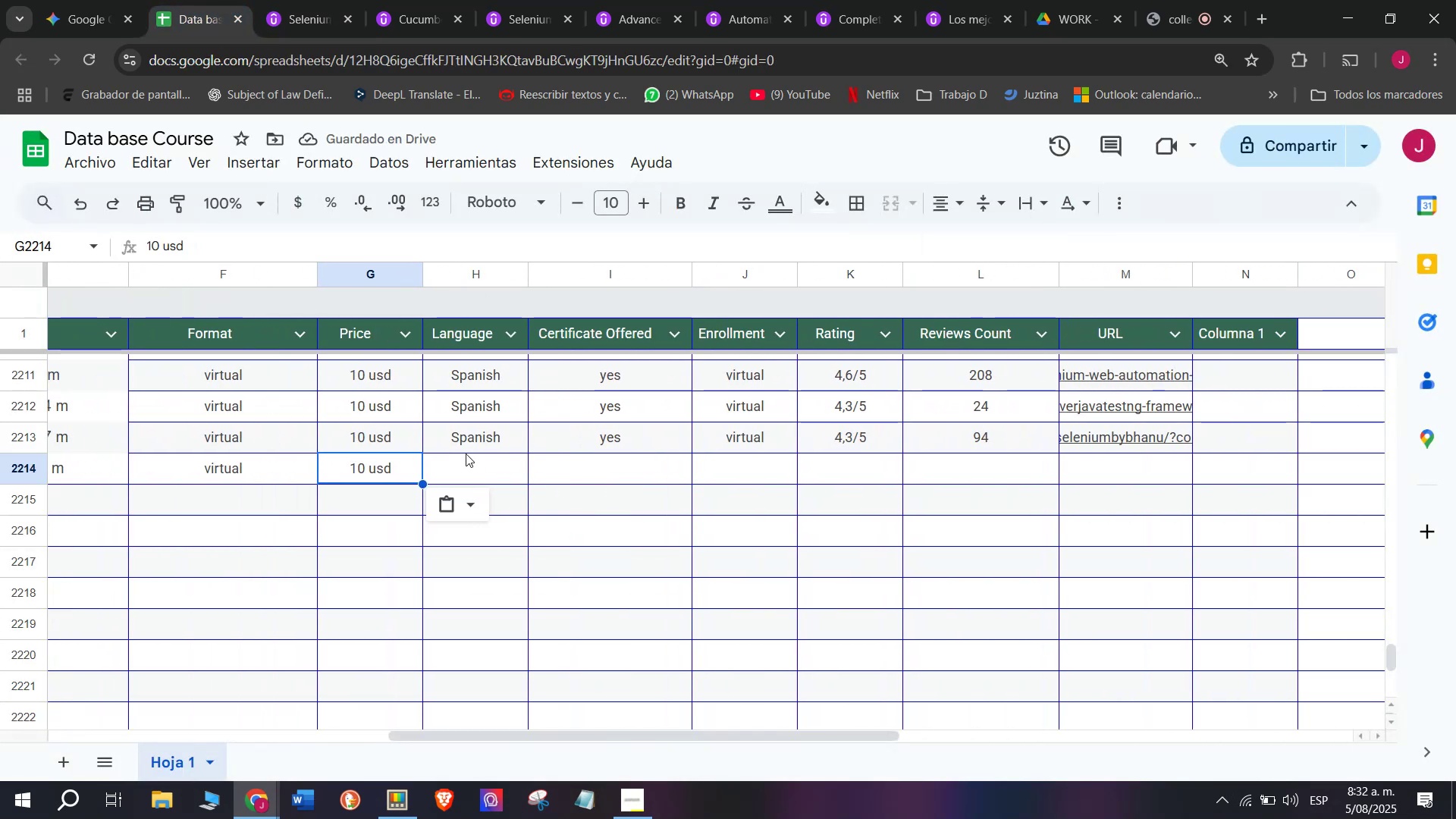 
left_click([462, 436])
 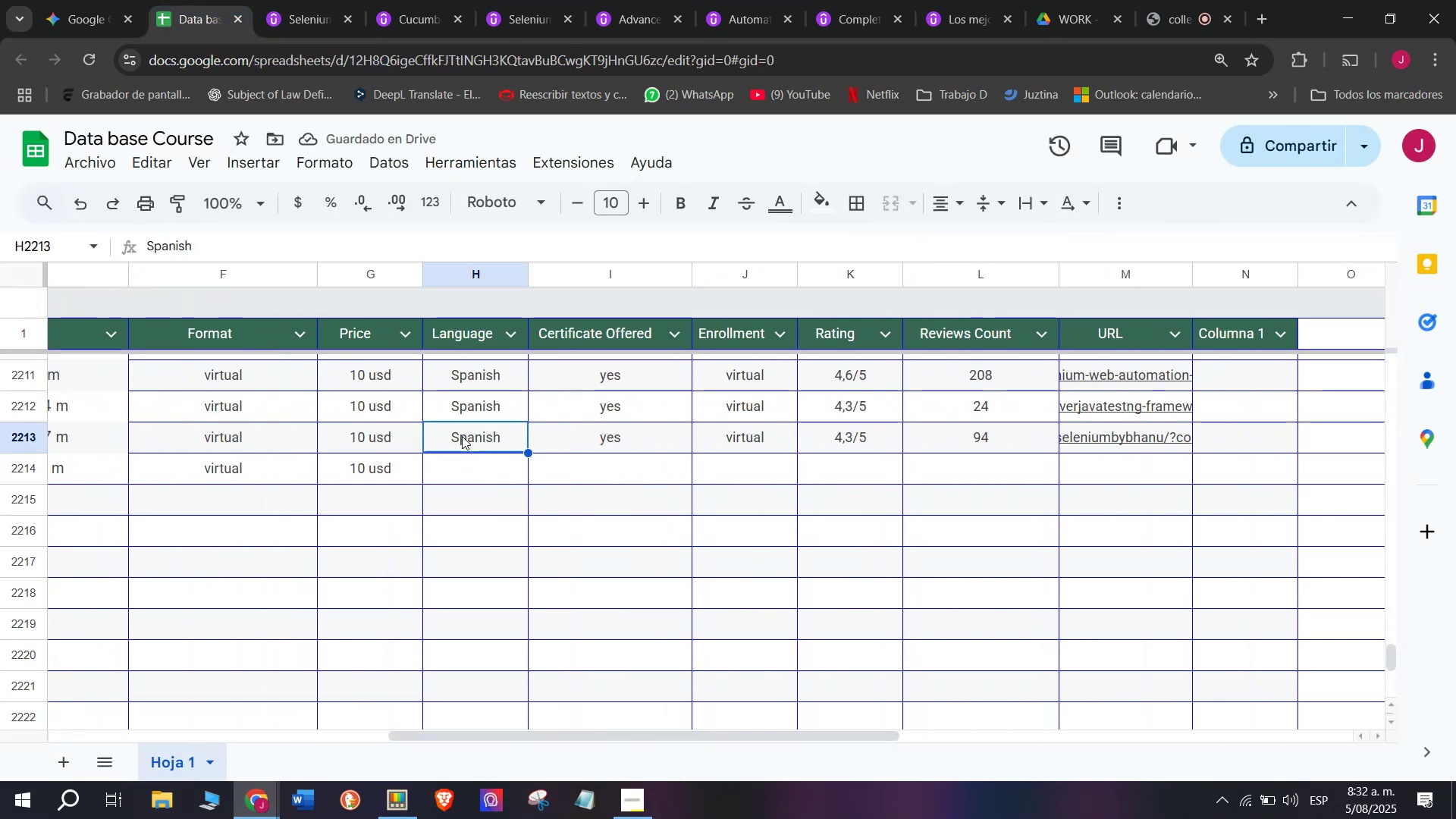 
key(Control+ControlLeft)
 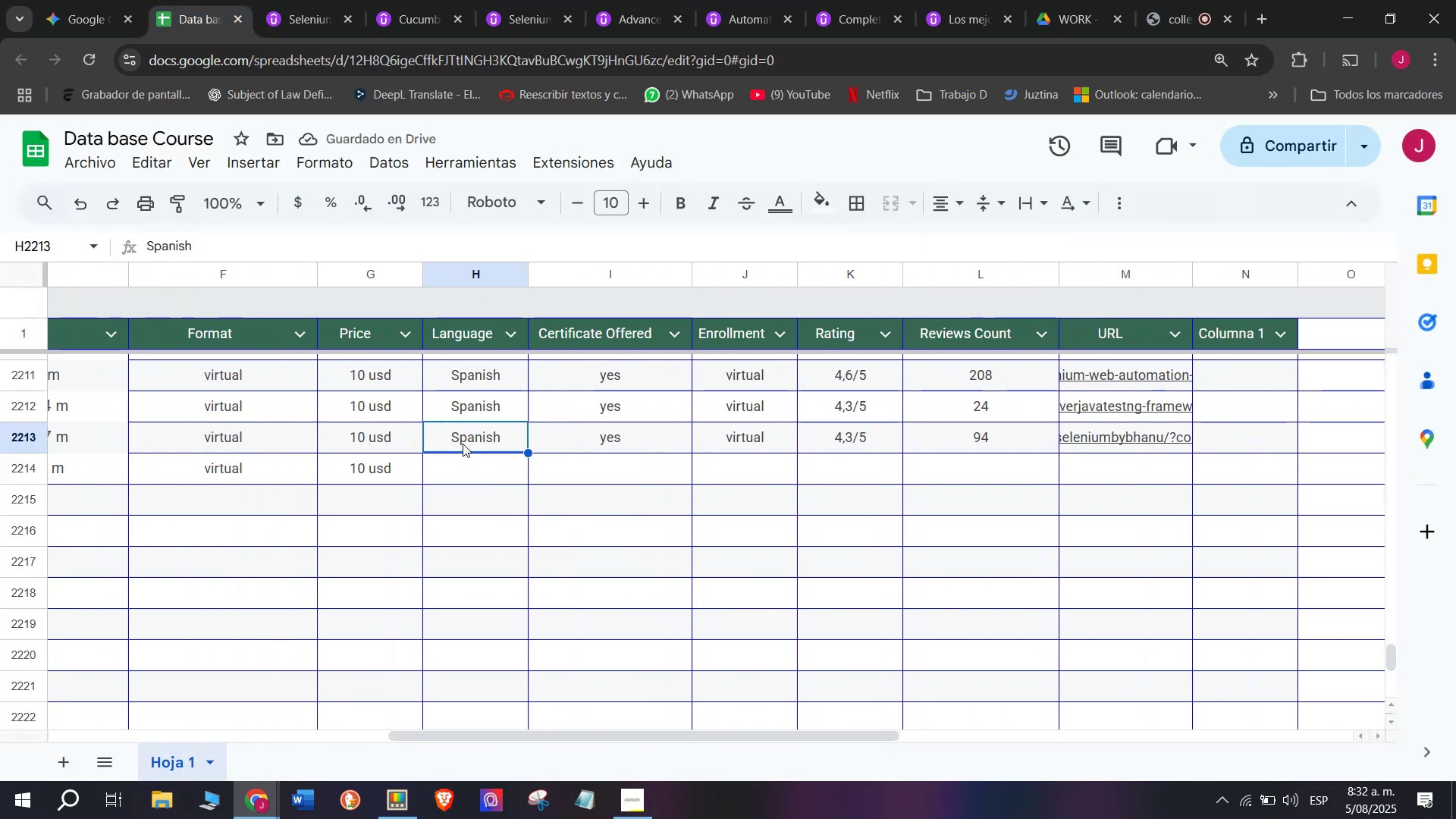 
key(Break)
 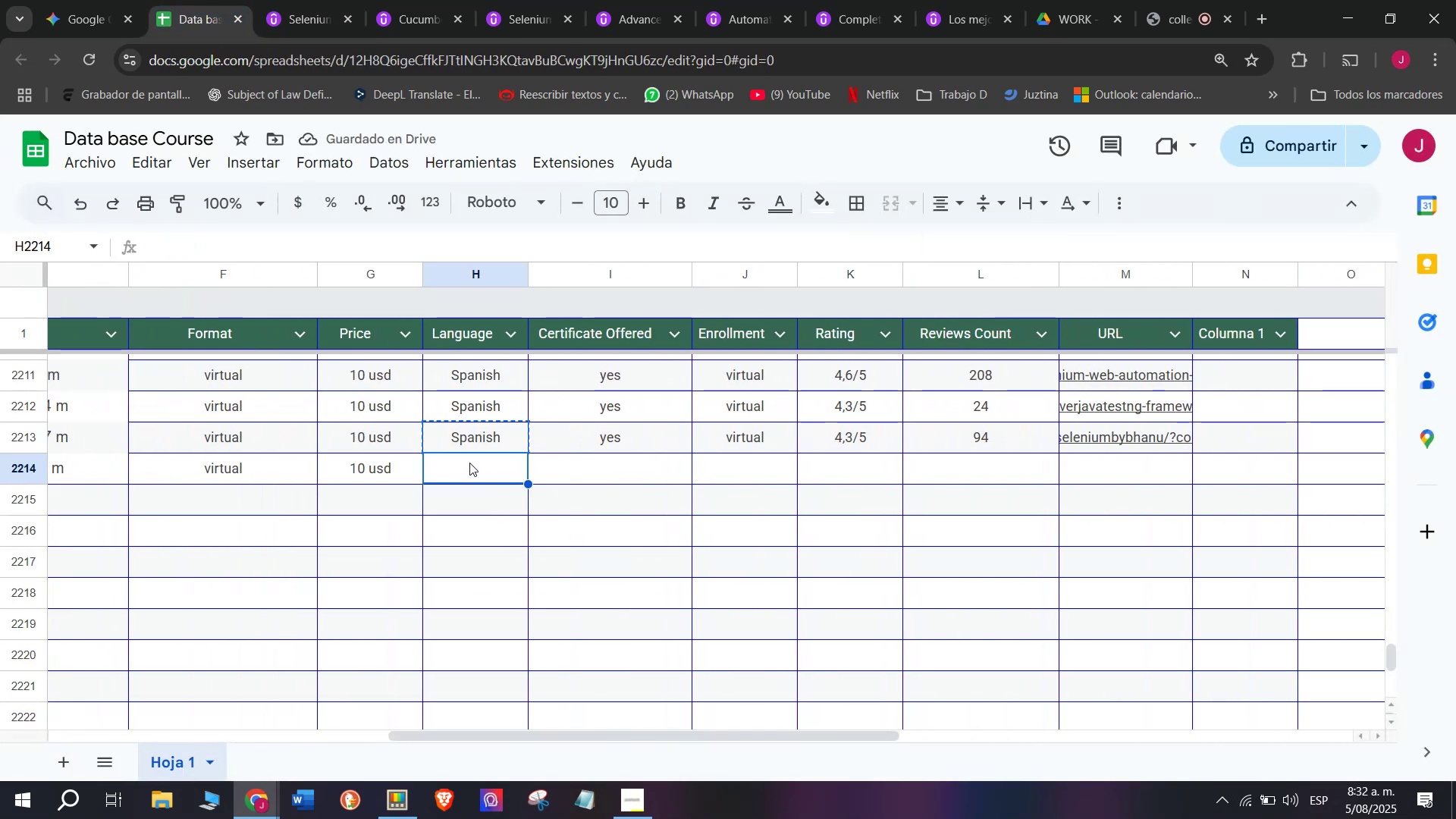 
key(Control+C)
 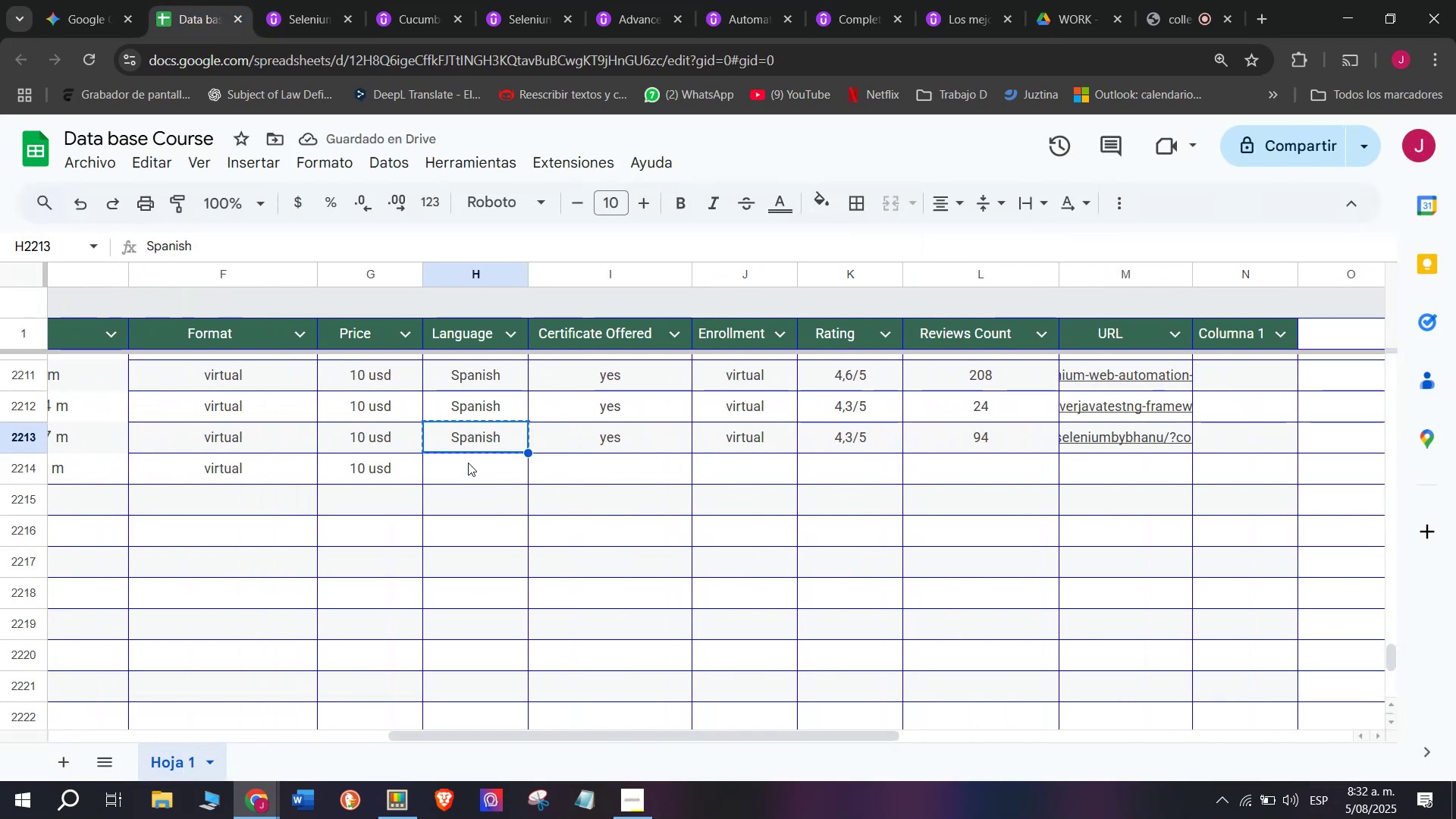 
double_click([468, 463])
 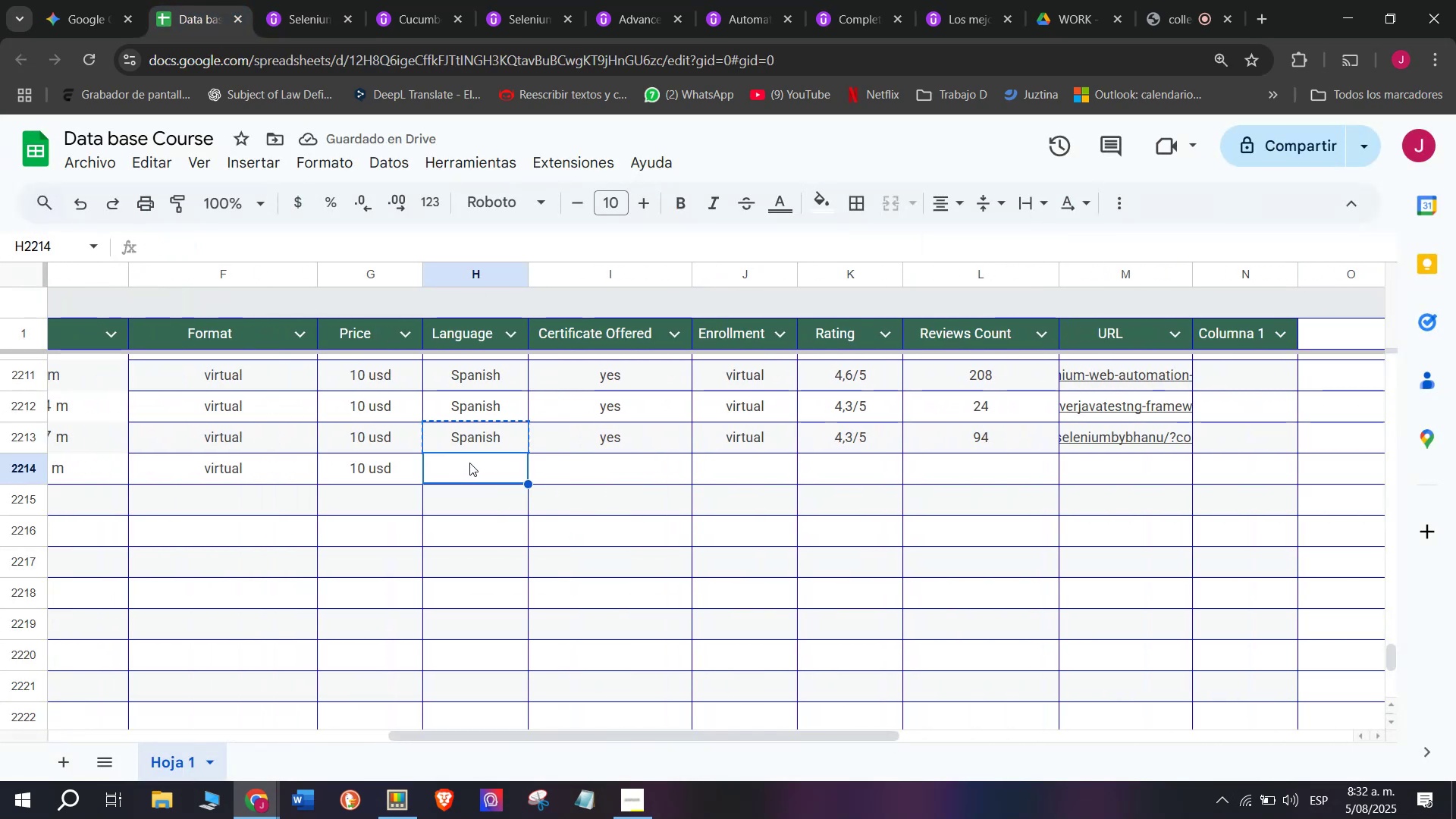 
key(Z)
 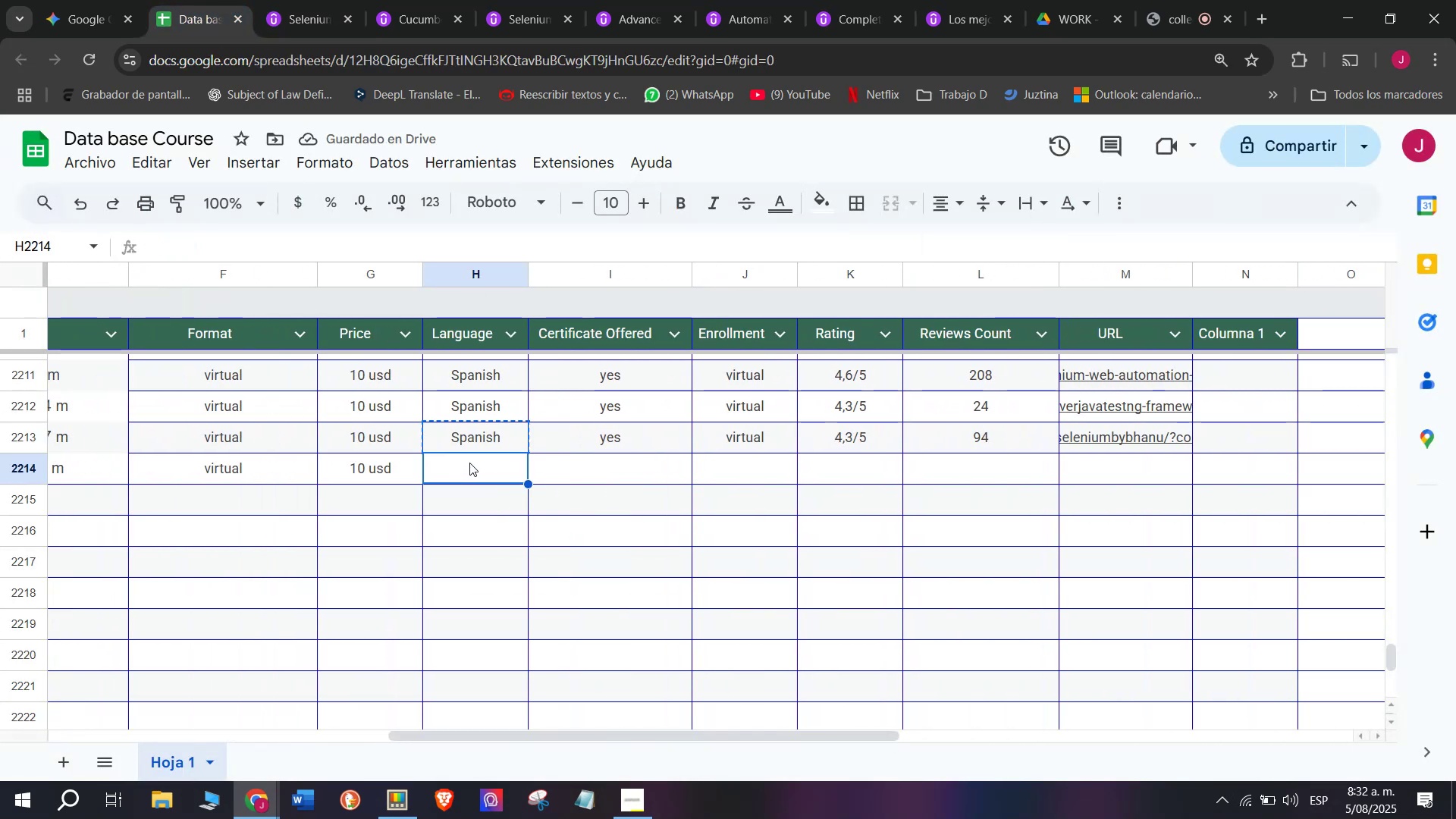 
key(Control+ControlLeft)
 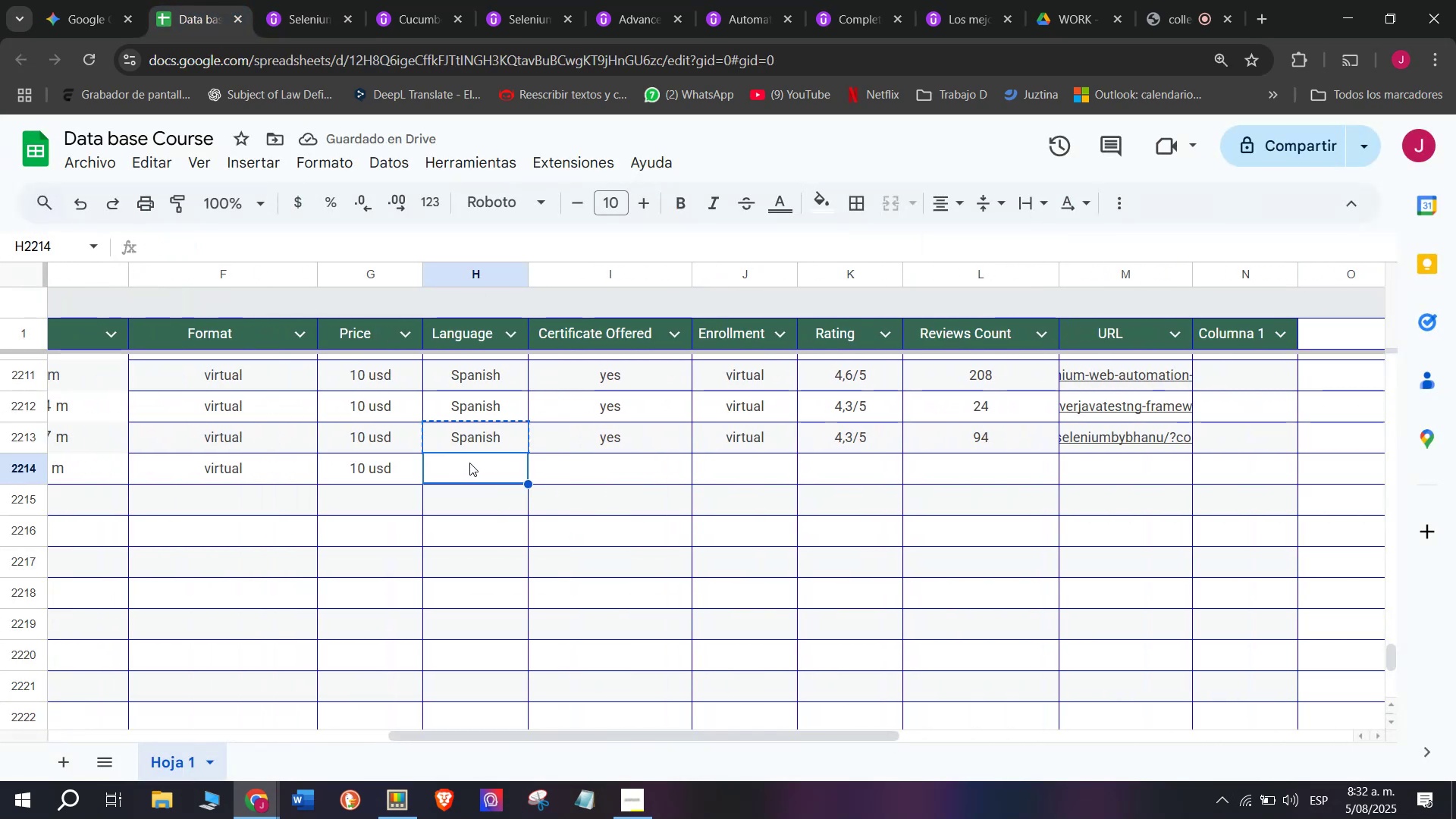 
key(Control+V)
 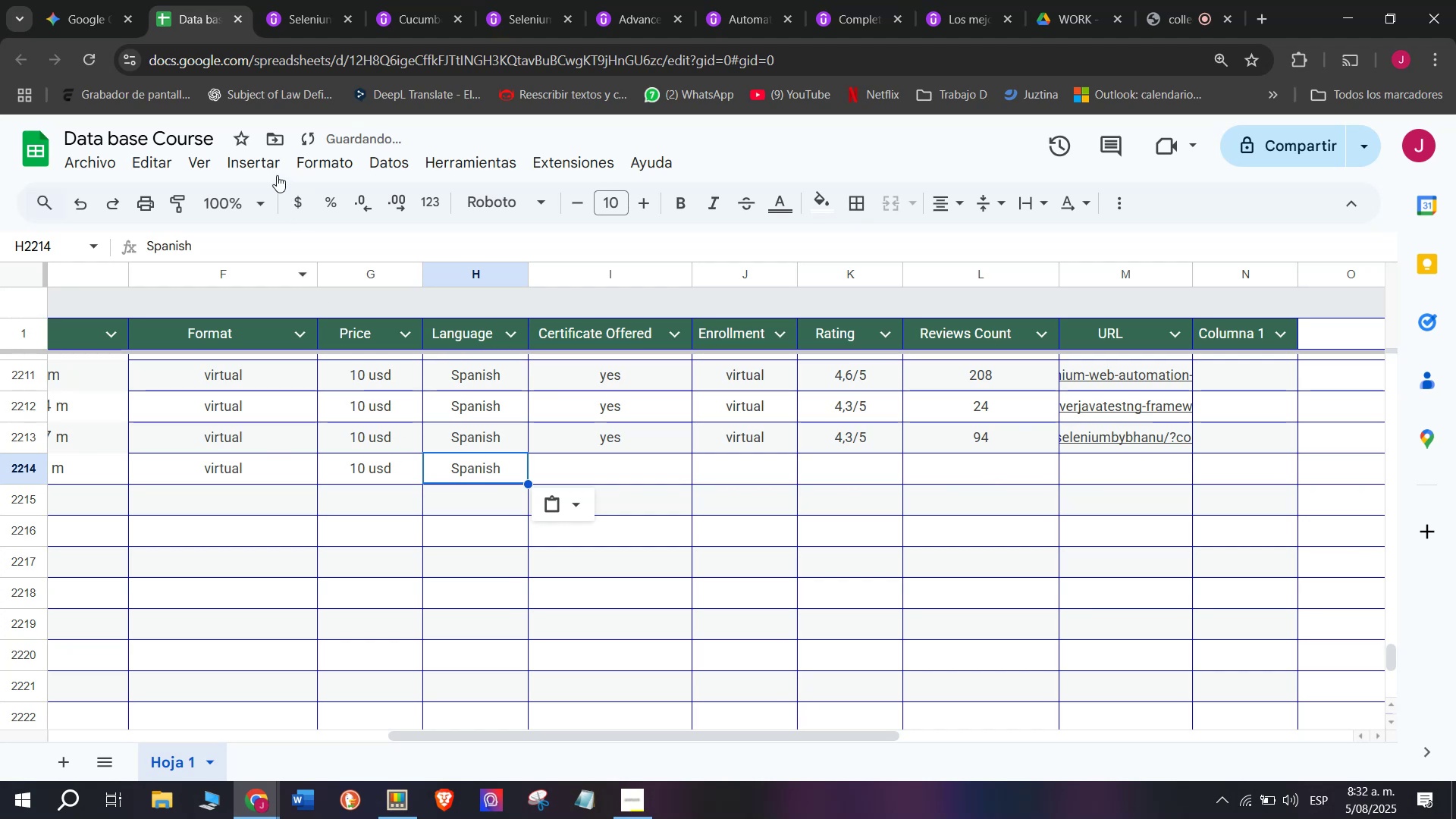 
left_click([280, 0])
 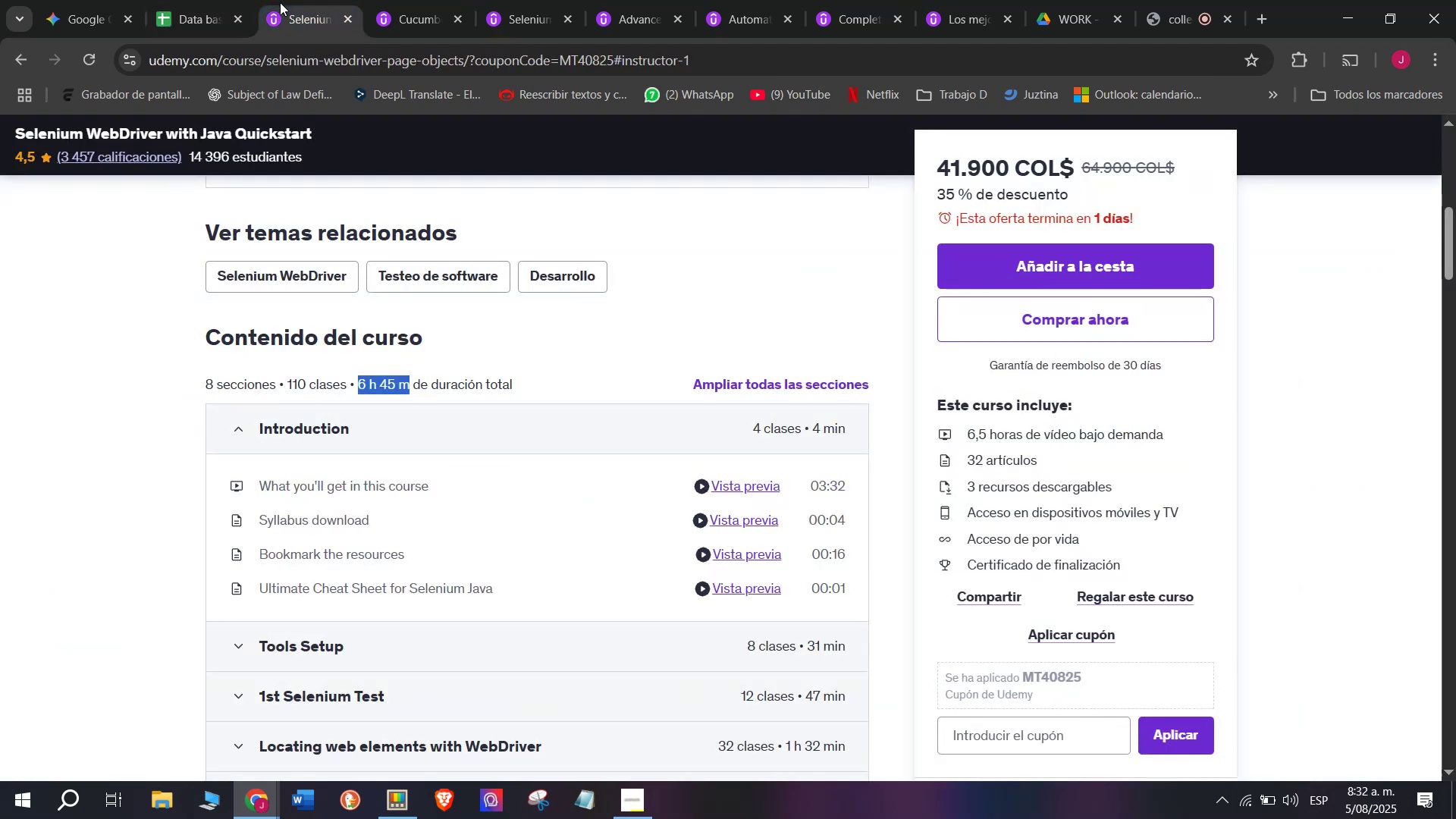 
wait(8.12)
 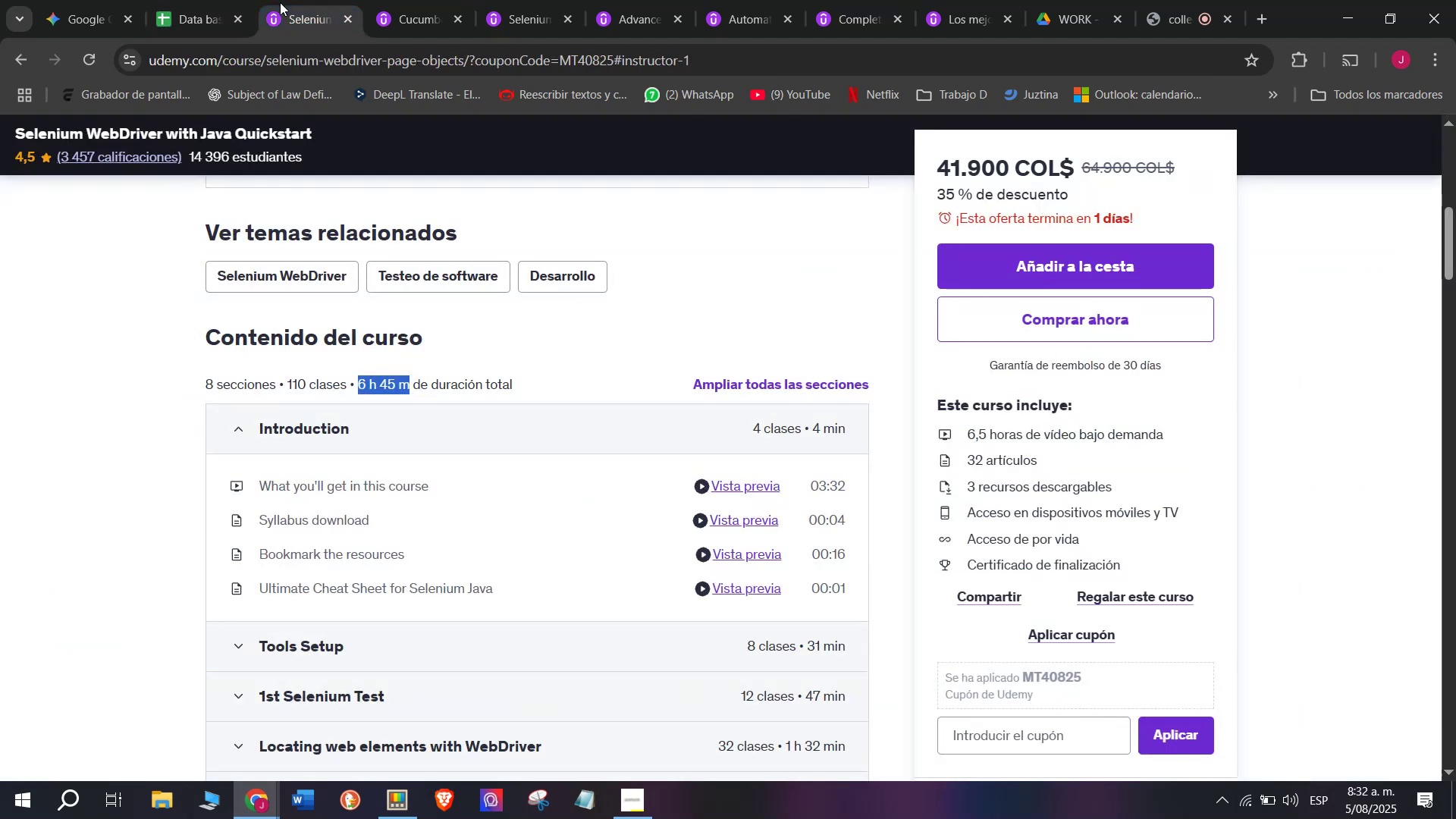 
mouse_move([248, 41])
 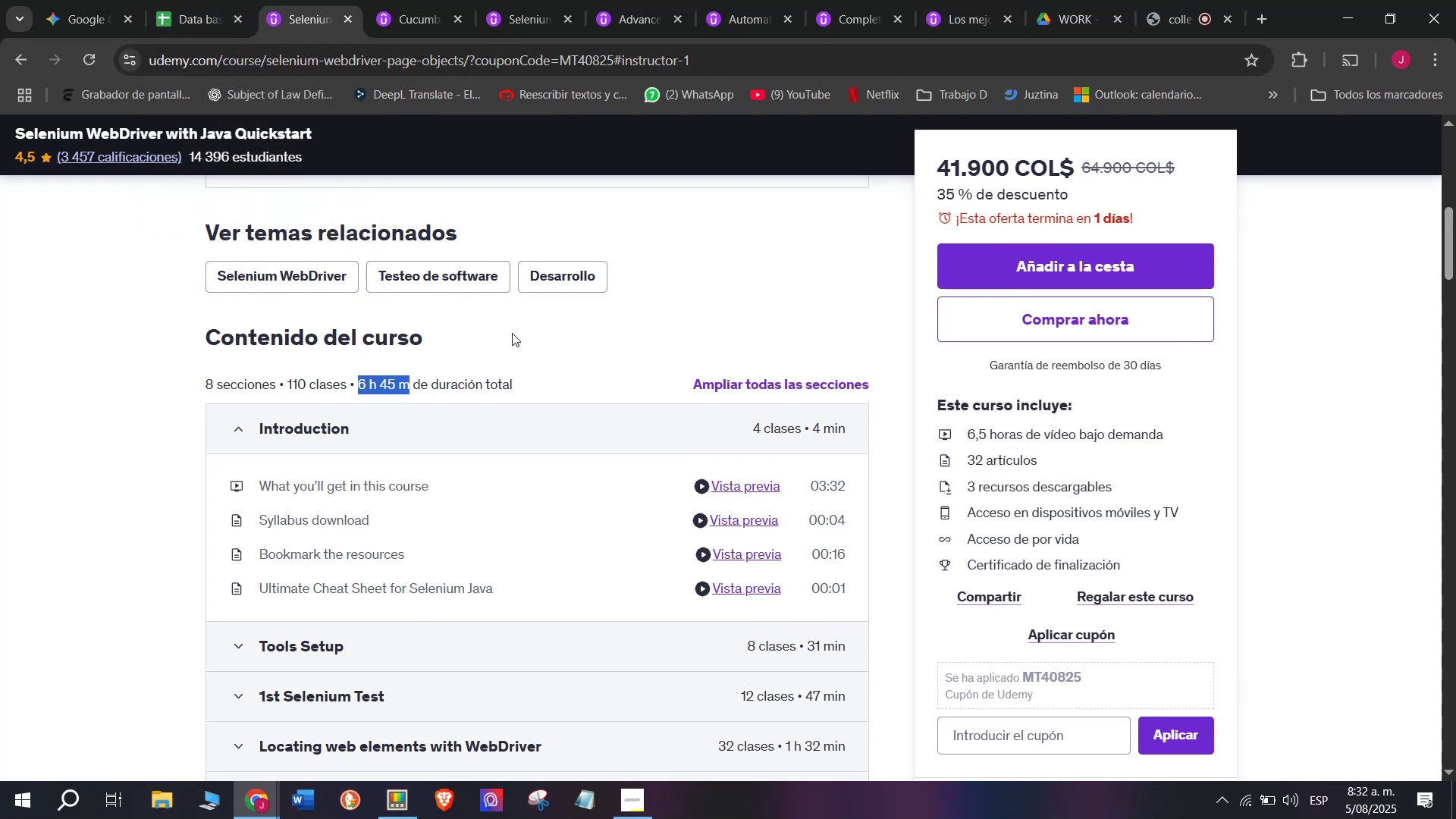 
scroll: coordinate [513, 333], scroll_direction: up, amount: 2.0
 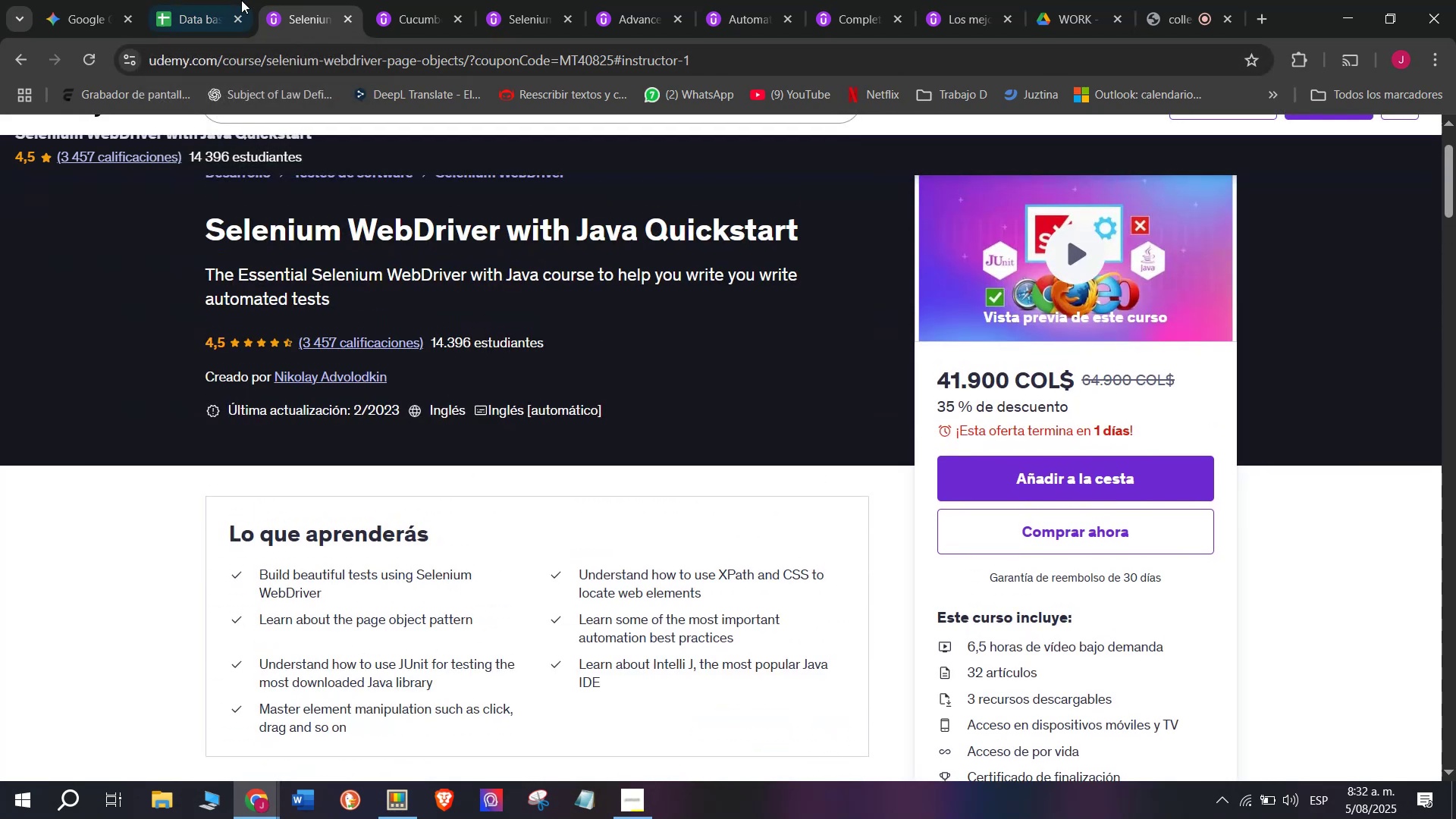 
left_click([209, 0])
 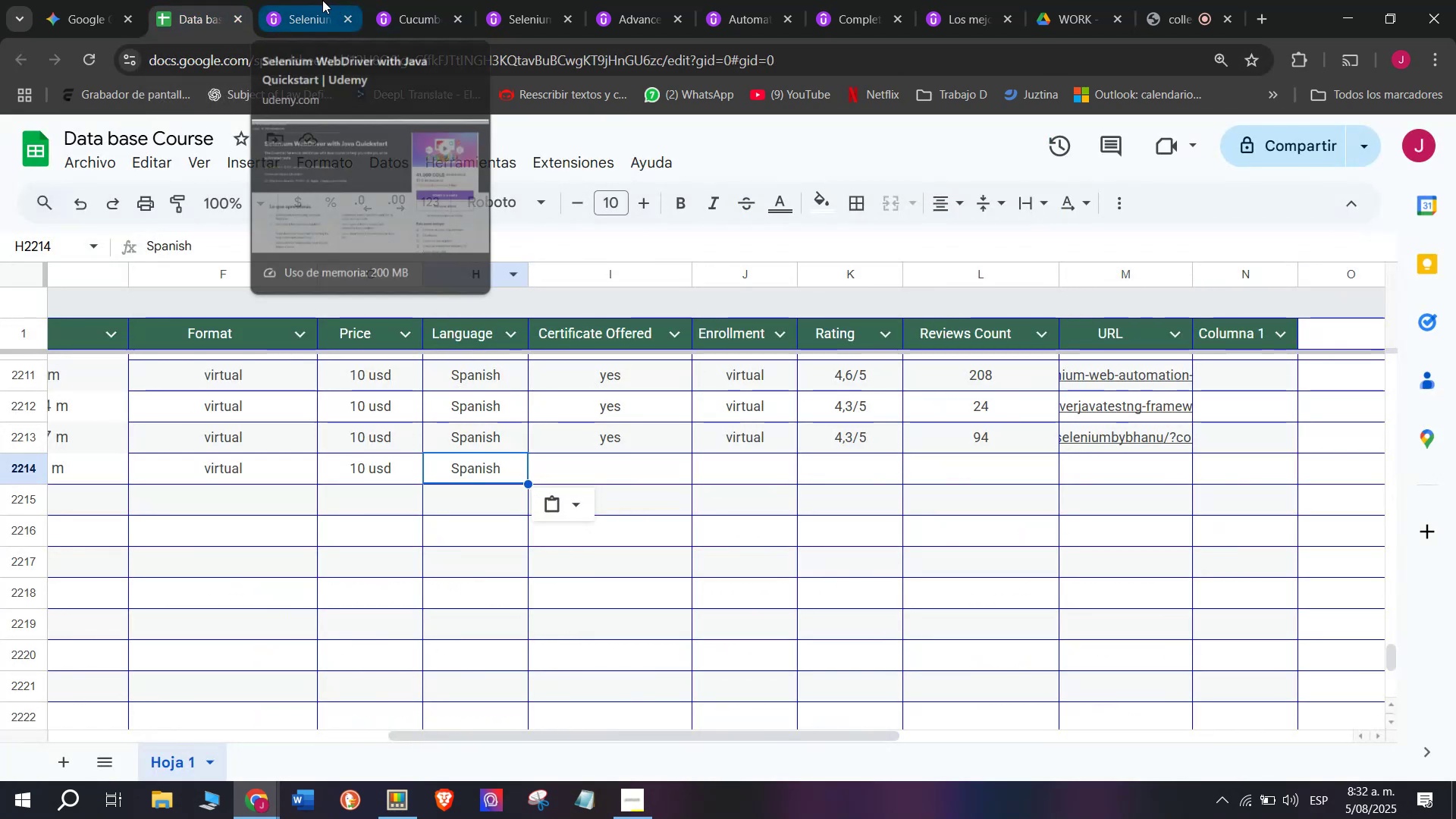 
left_click([322, 0])
 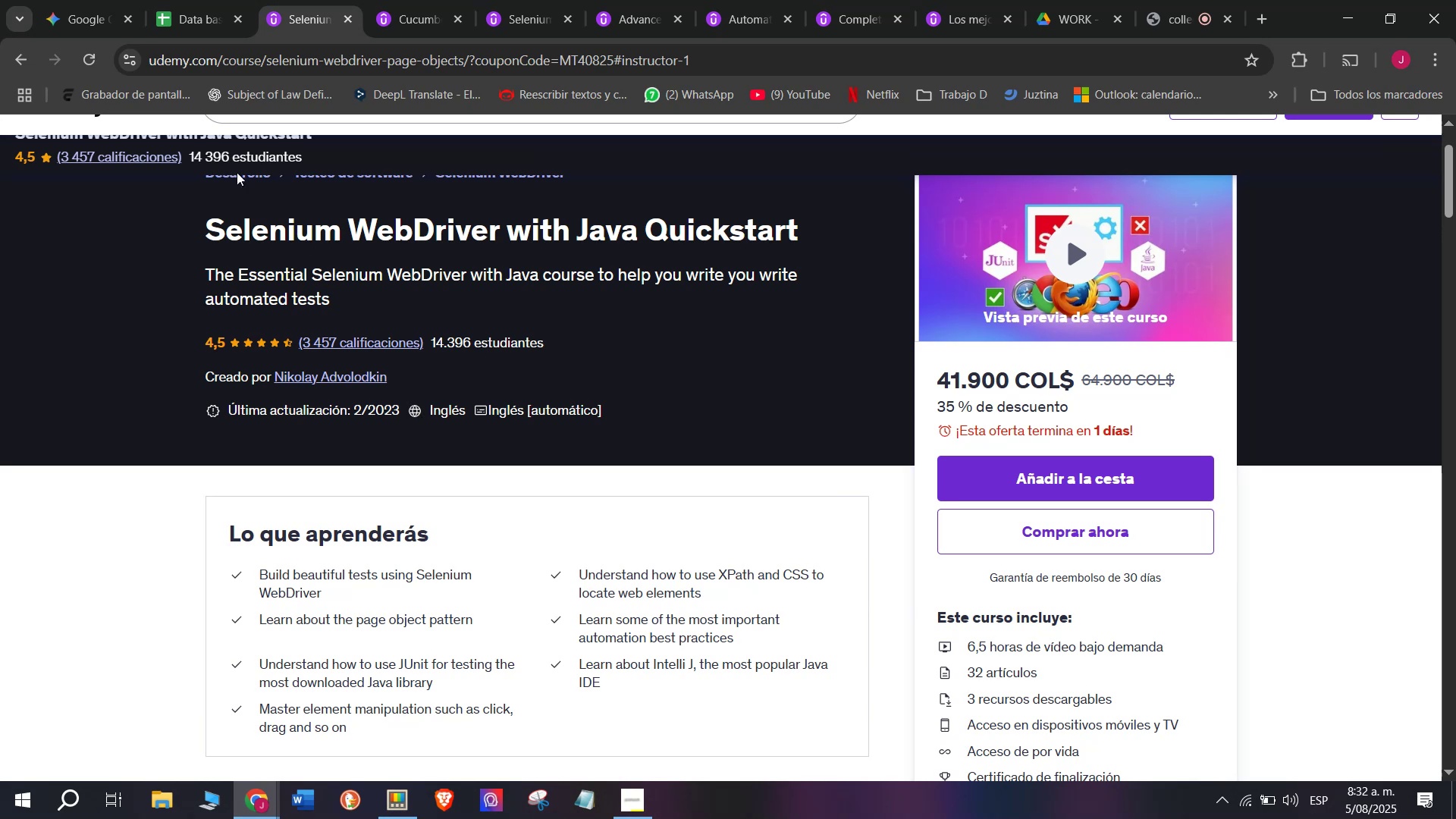 
left_click([177, 0])
 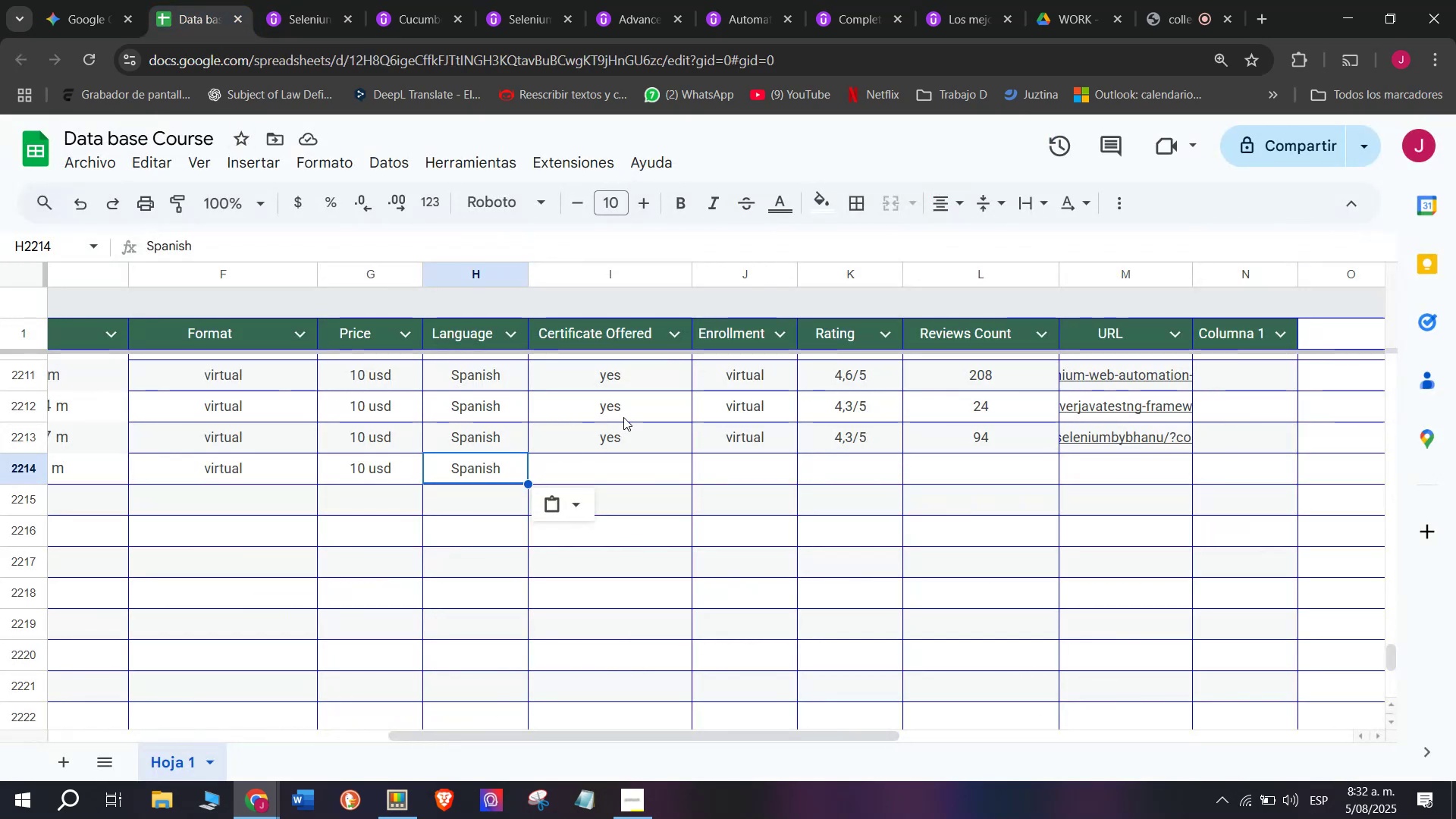 
double_click([623, 444])
 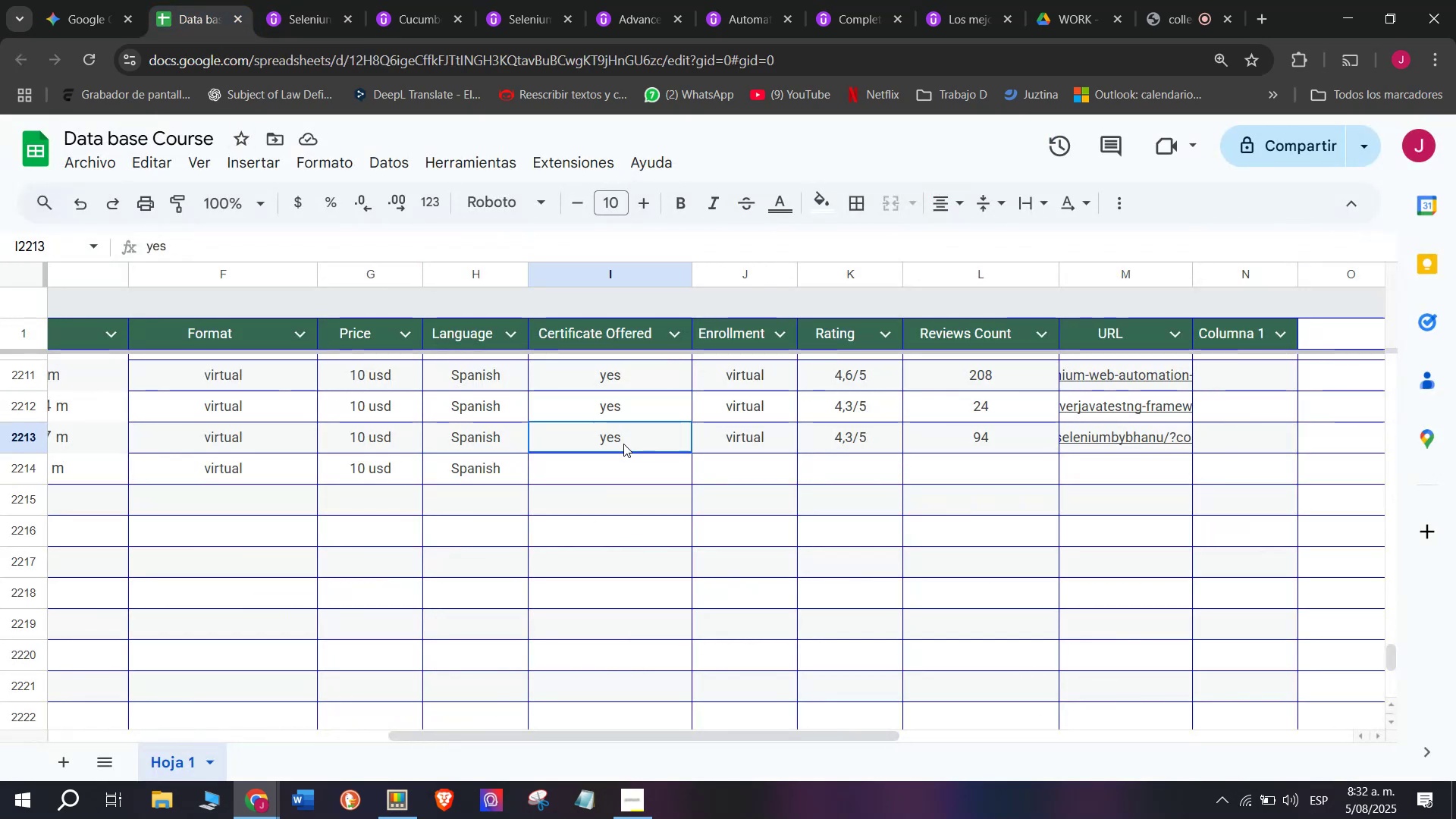 
key(Control+ControlLeft)
 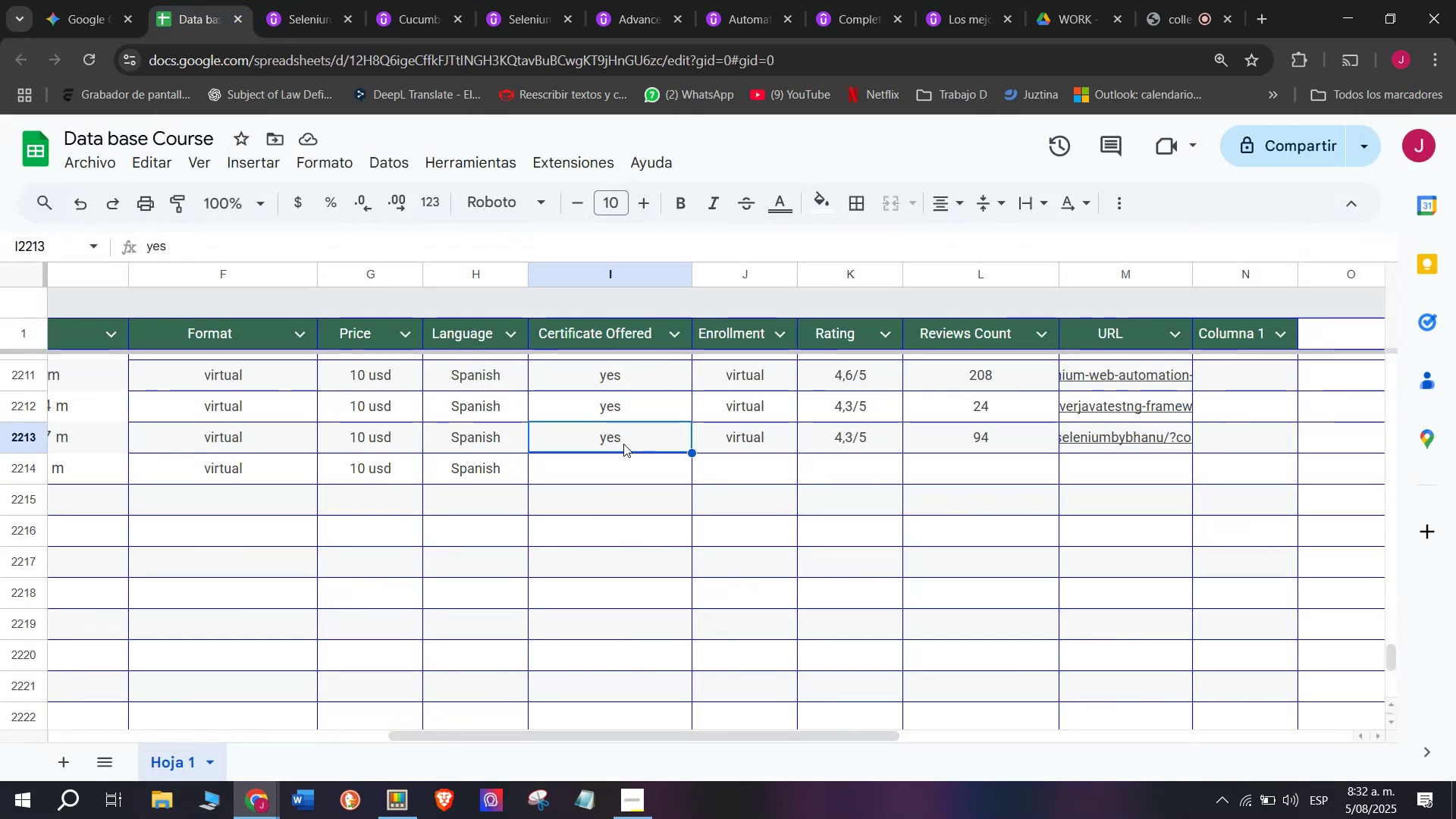 
key(Break)
 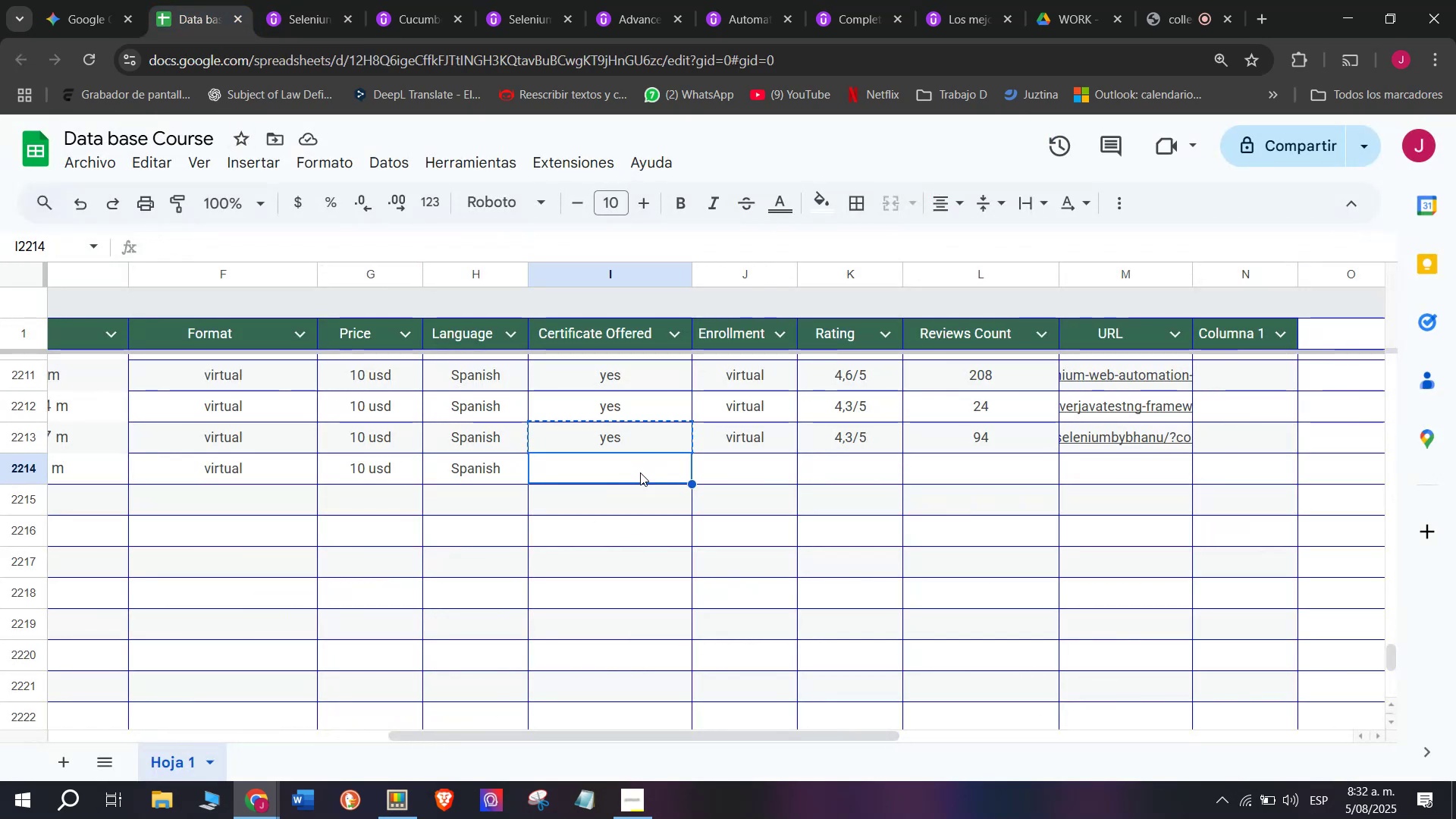 
key(Control+C)
 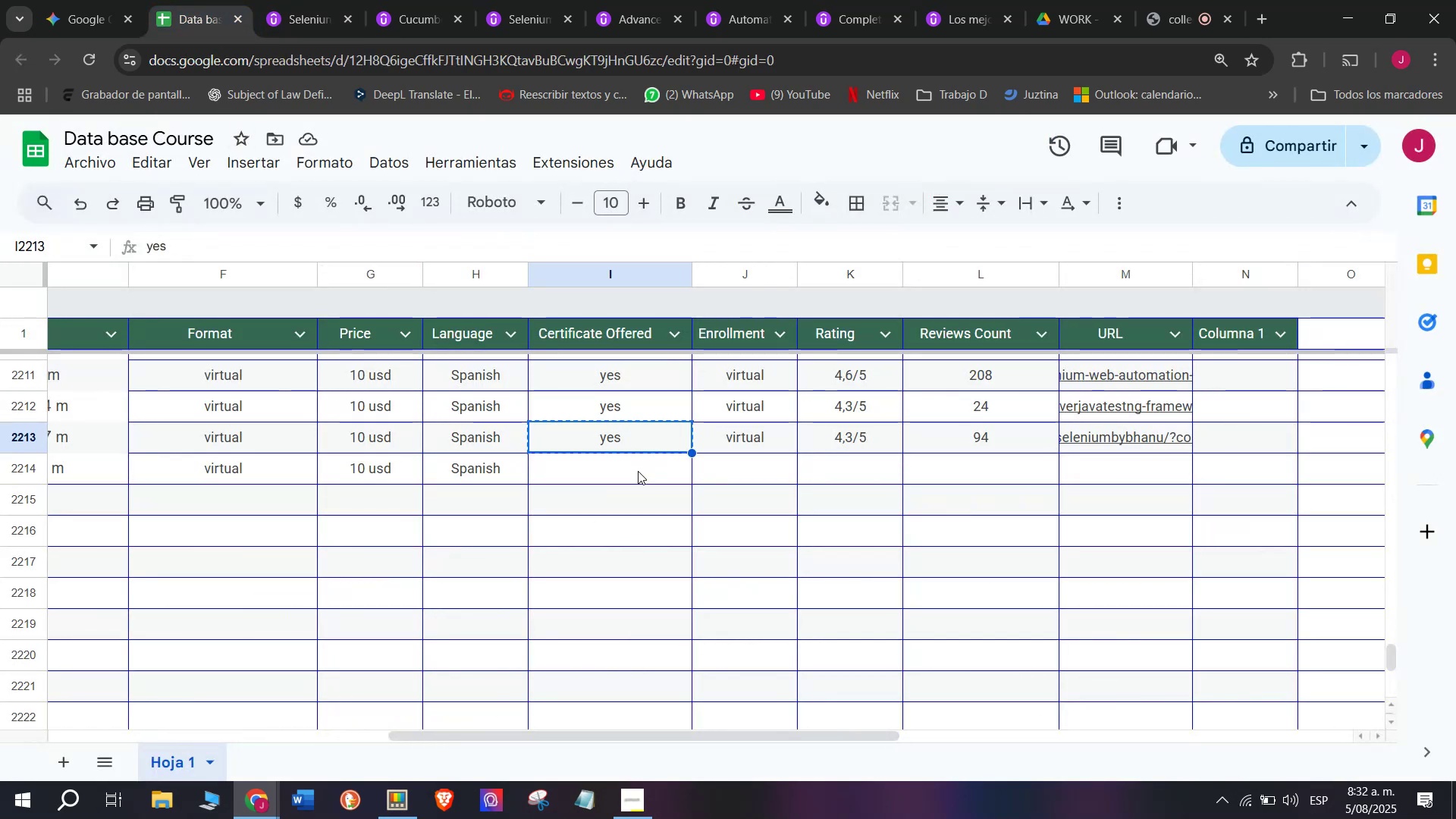 
triple_click([638, 471])
 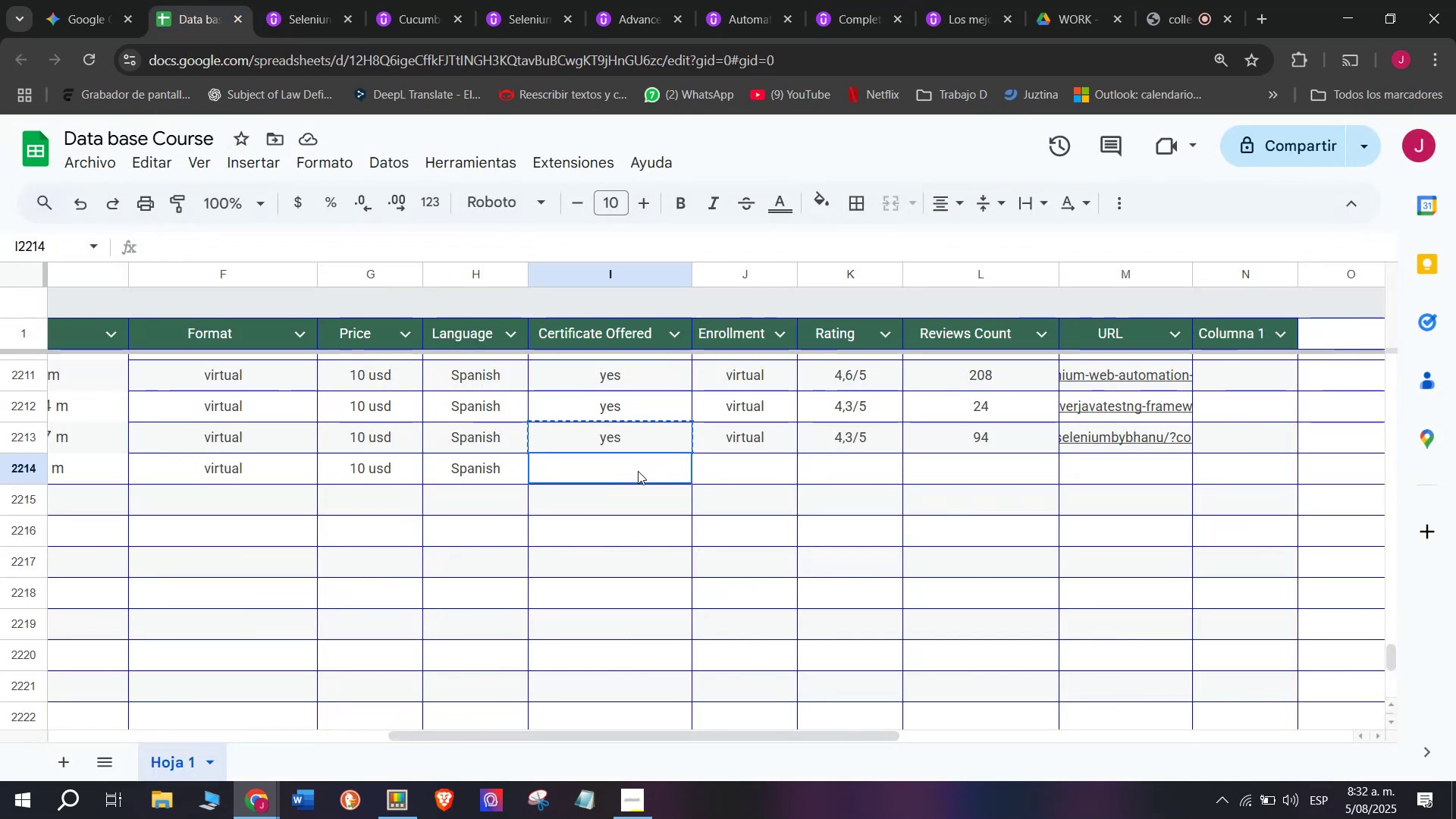 
key(Z)
 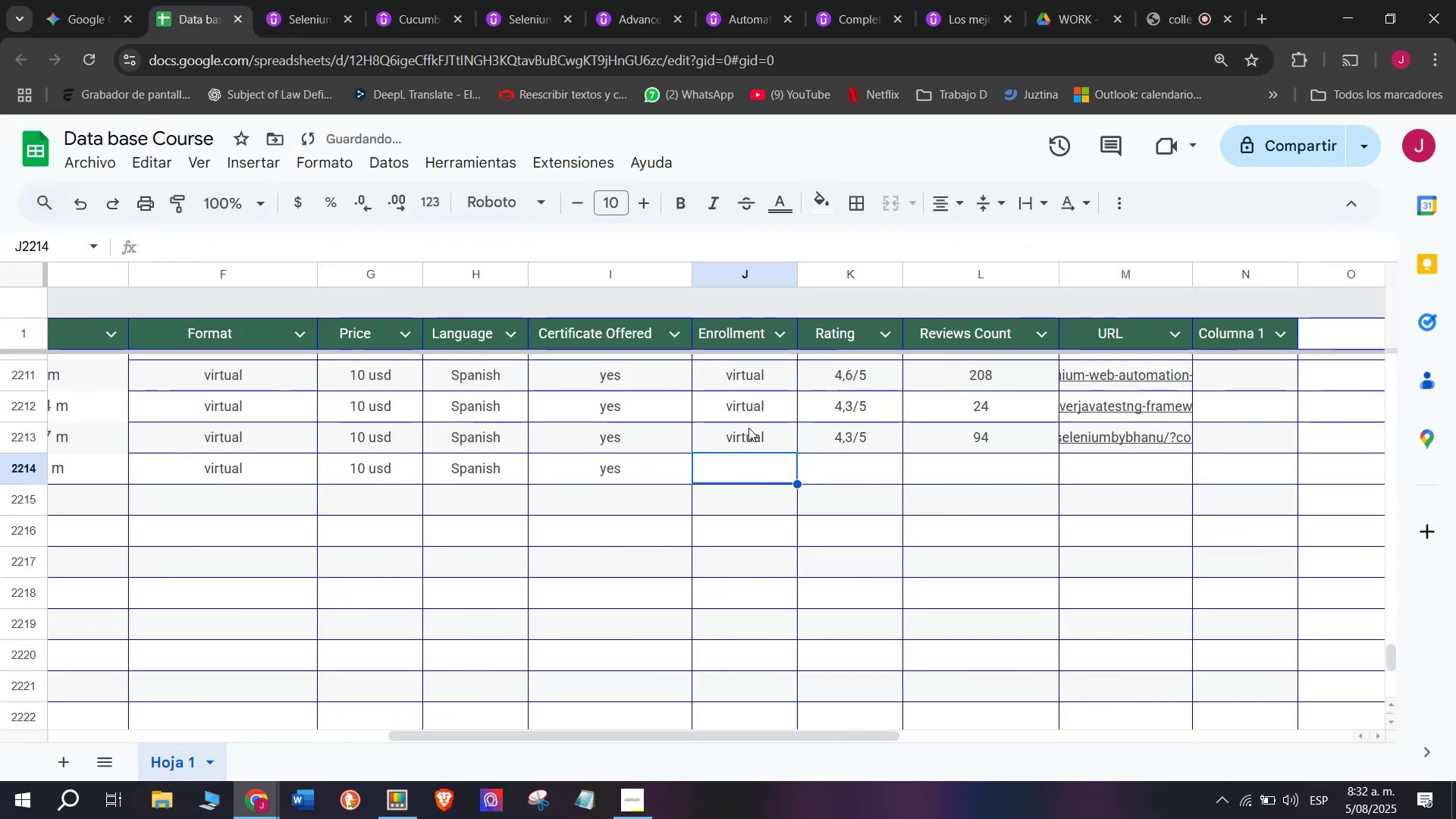 
key(Control+ControlLeft)
 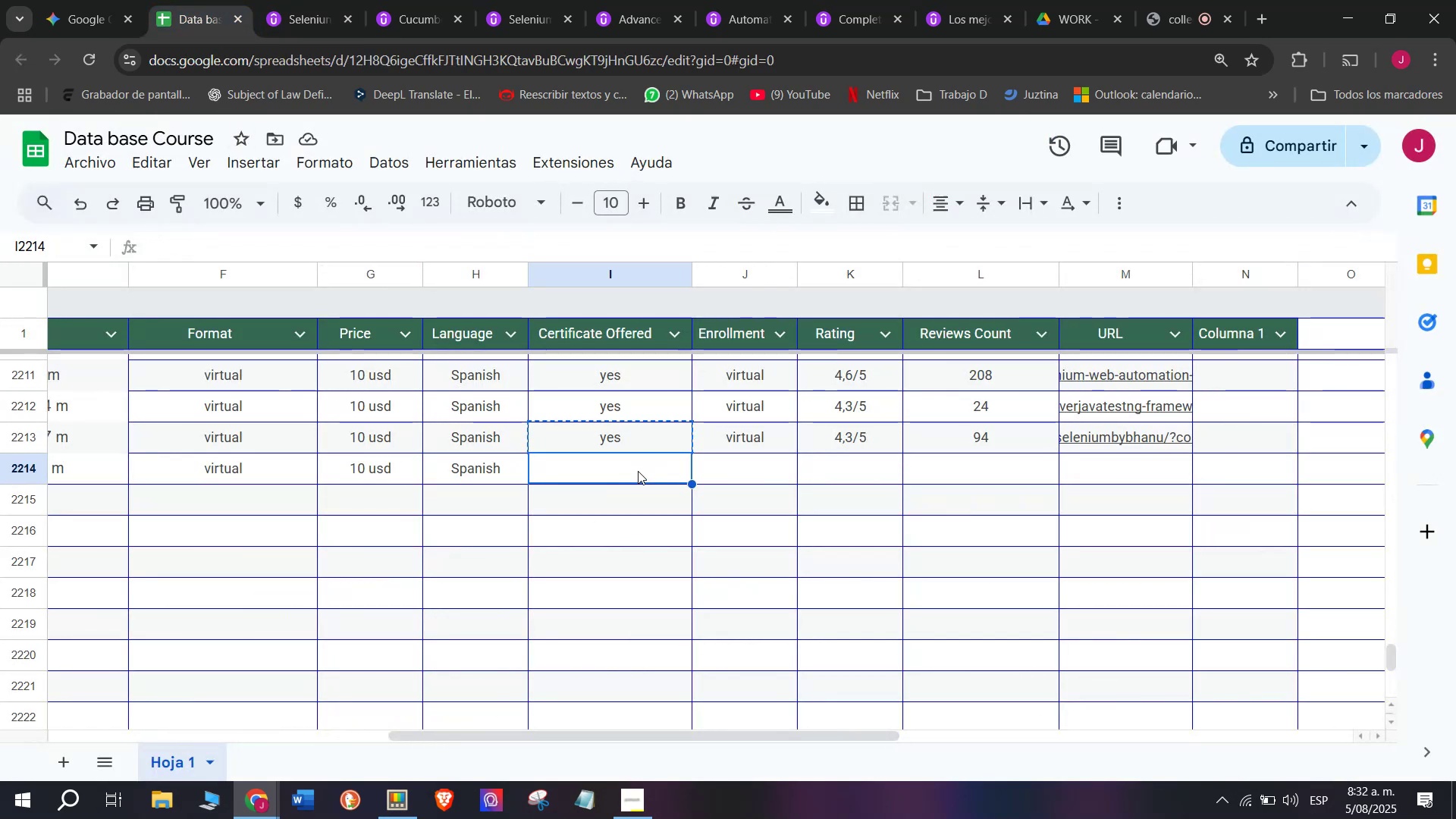 
key(Control+V)
 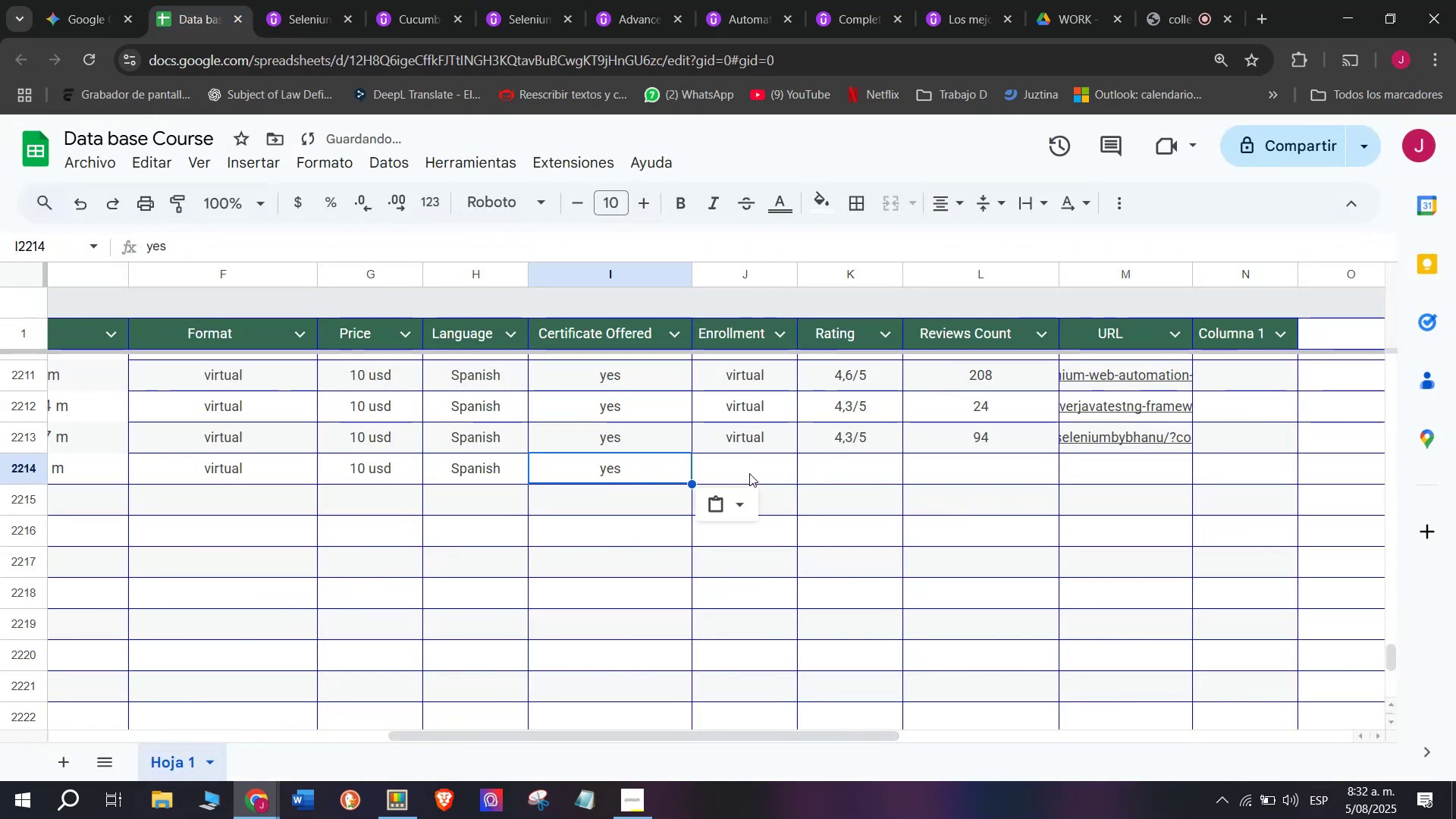 
triple_click([749, 473])
 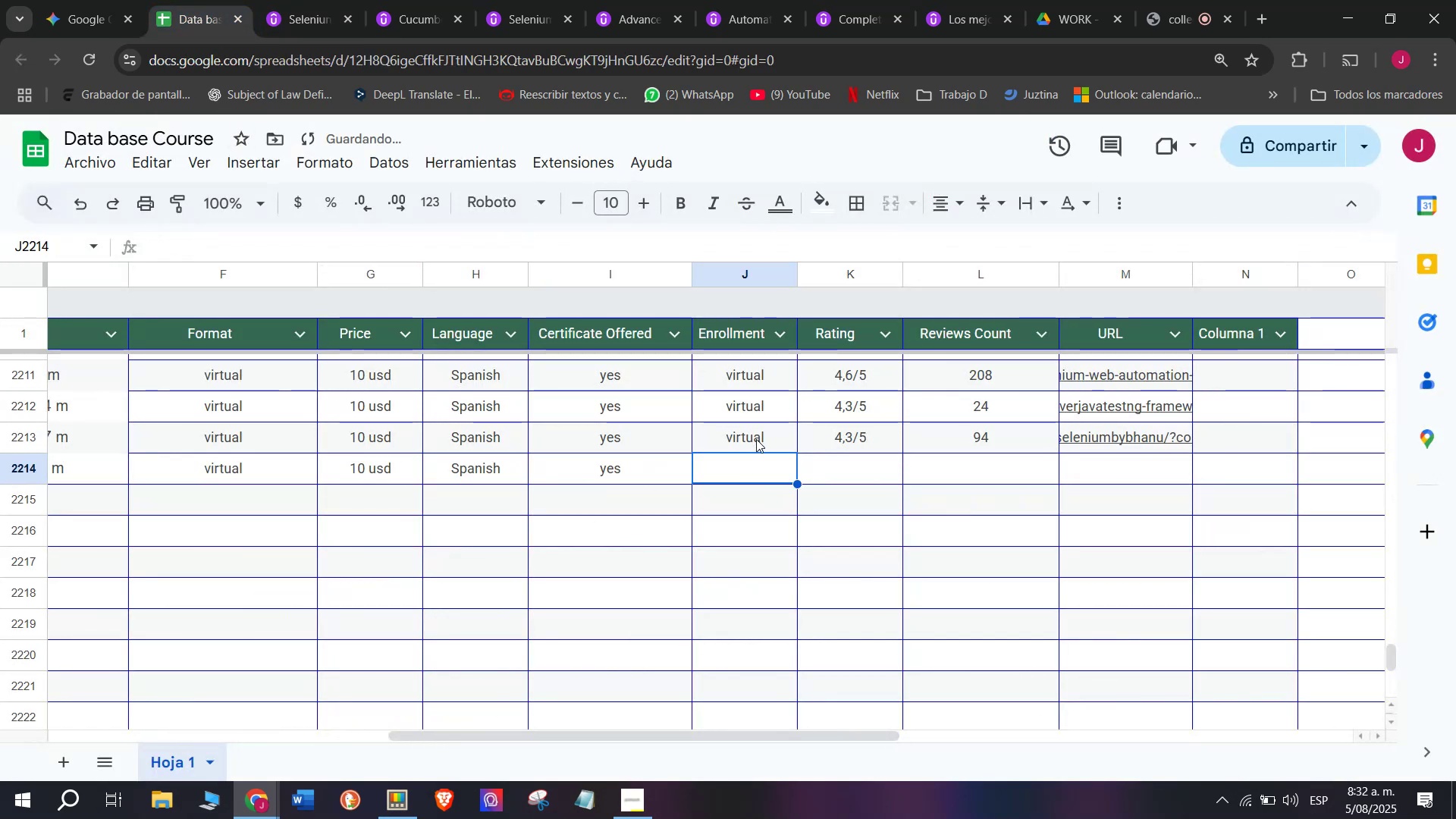 
triple_click([756, 439])
 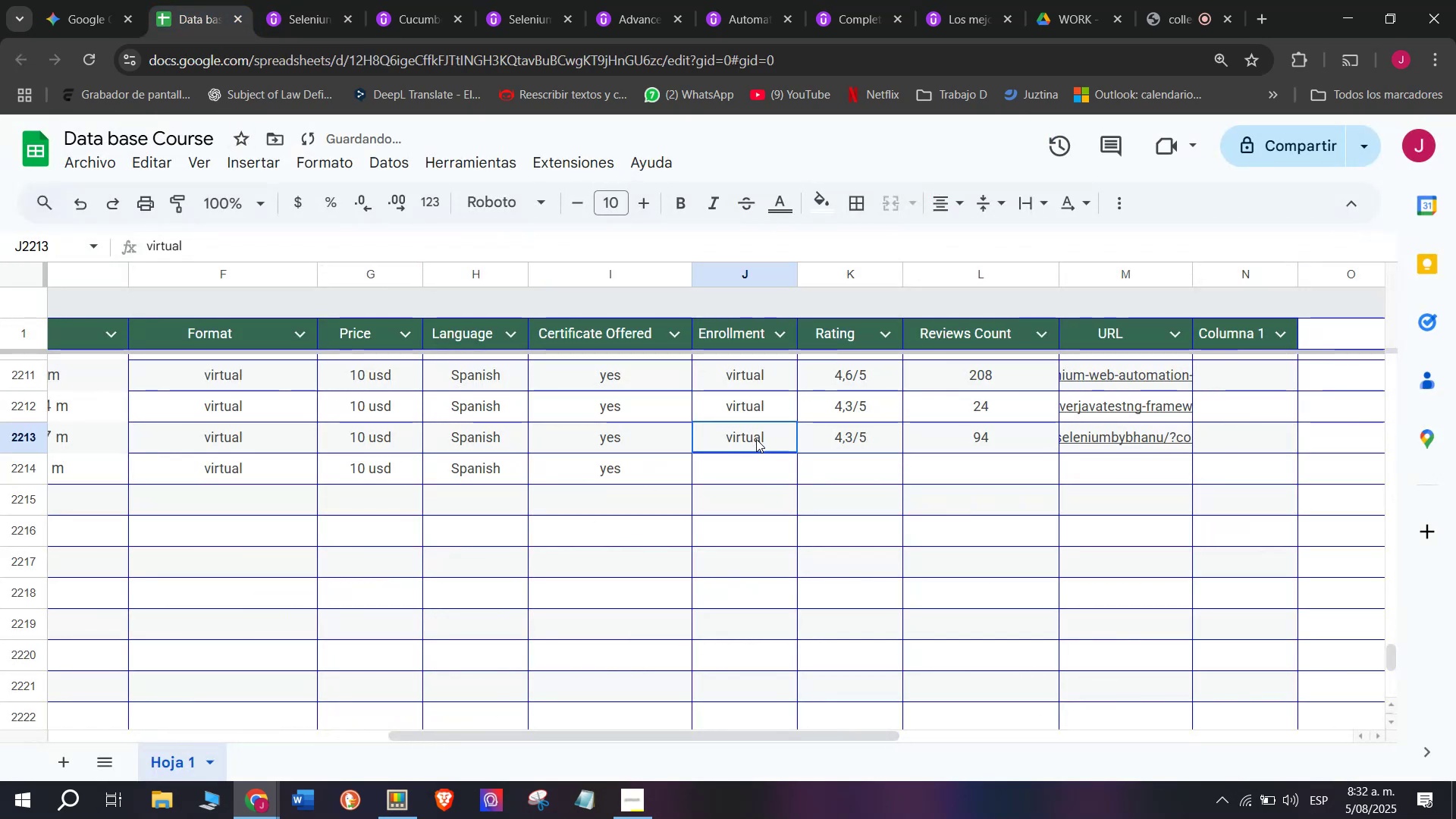 
key(Break)
 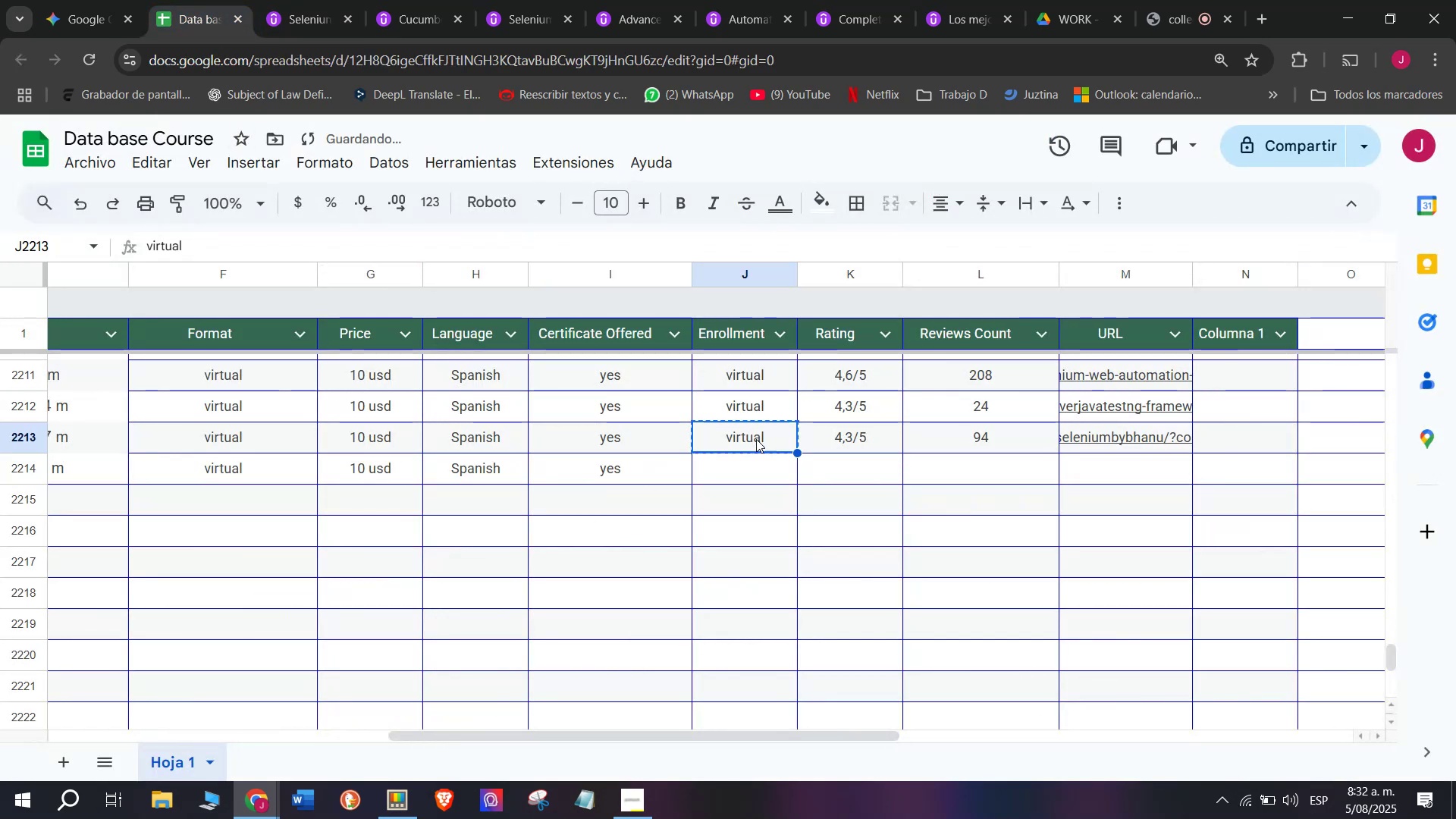 
key(Control+ControlLeft)
 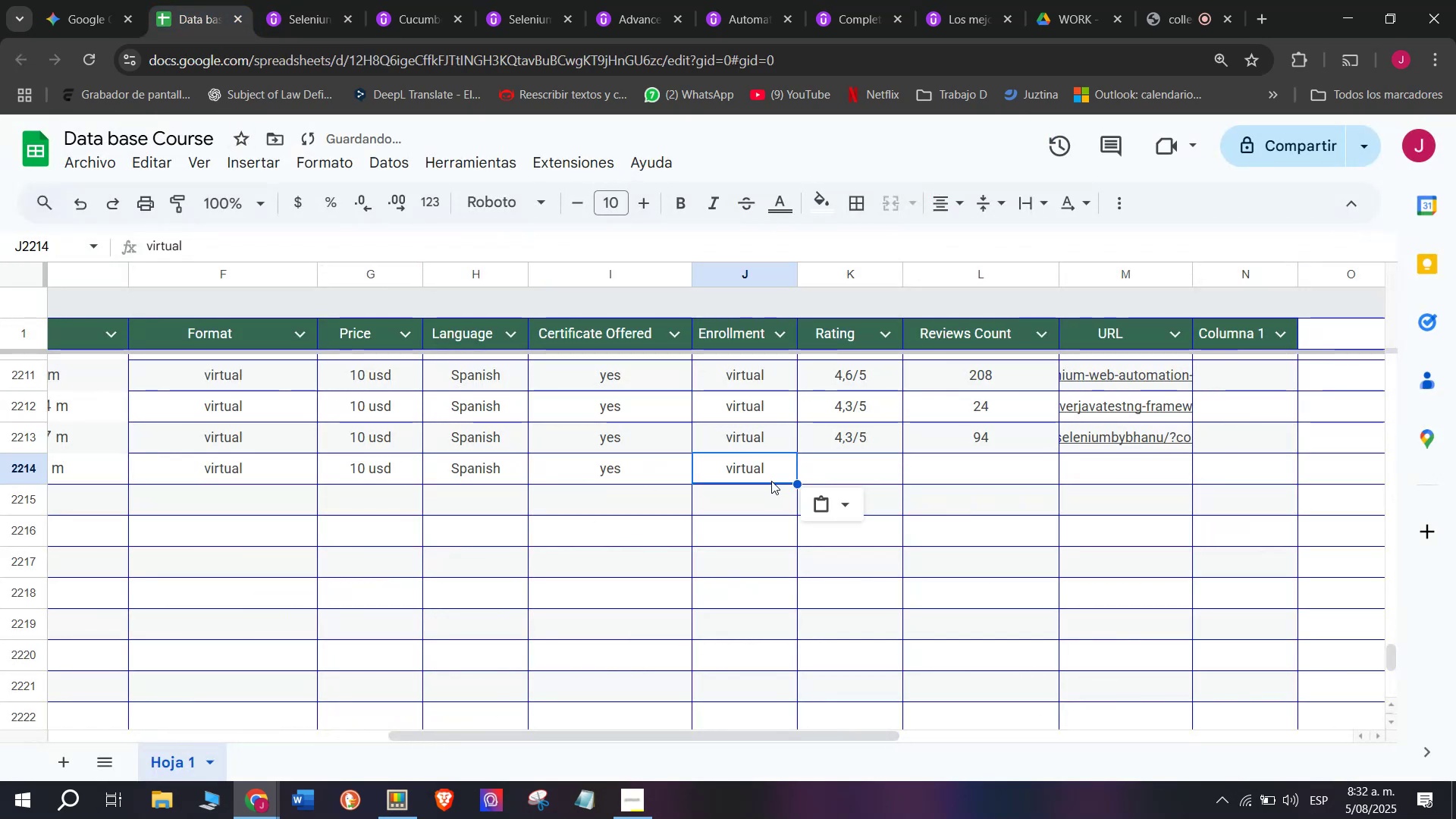 
key(Control+C)
 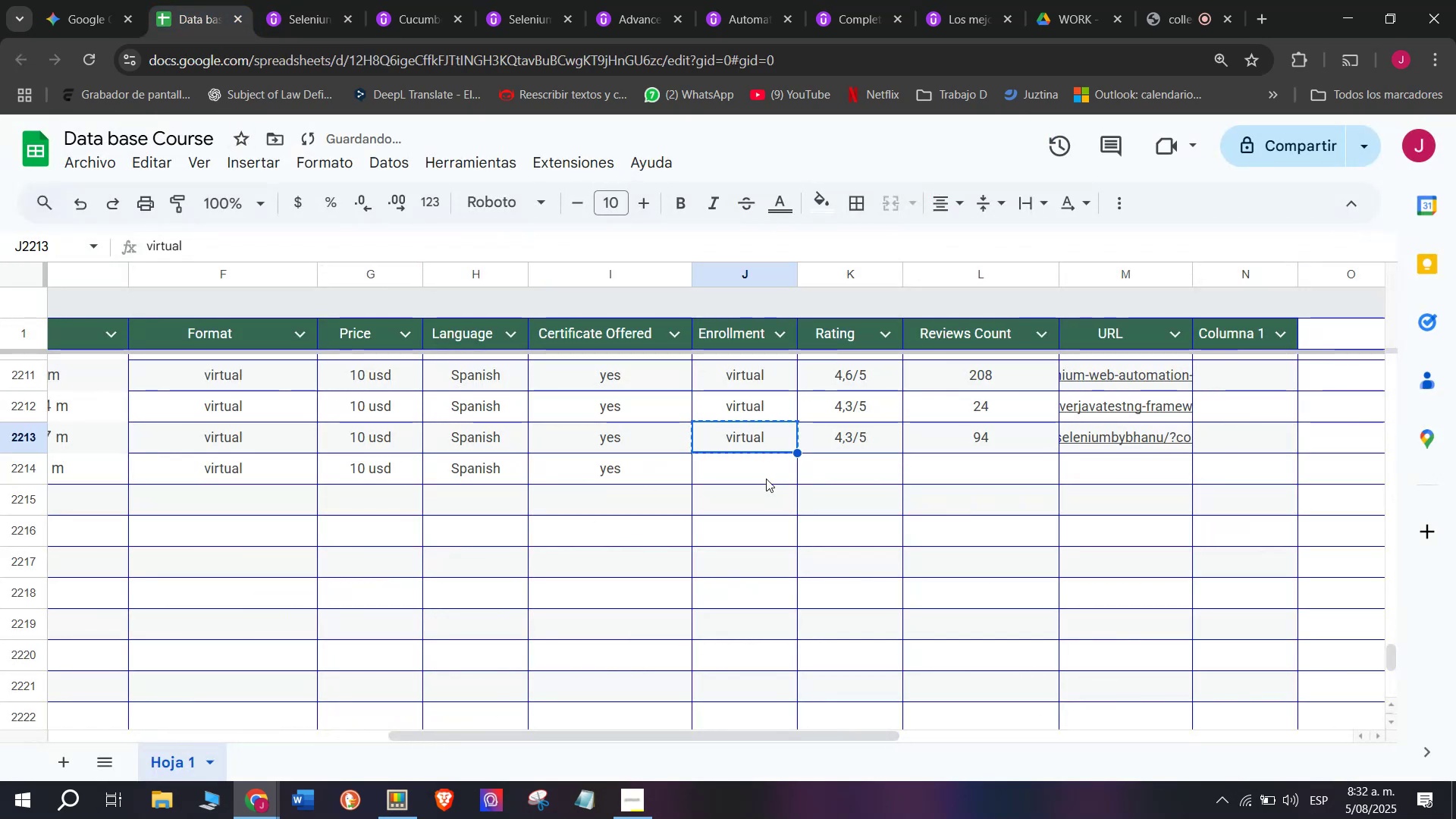 
triple_click([766, 479])
 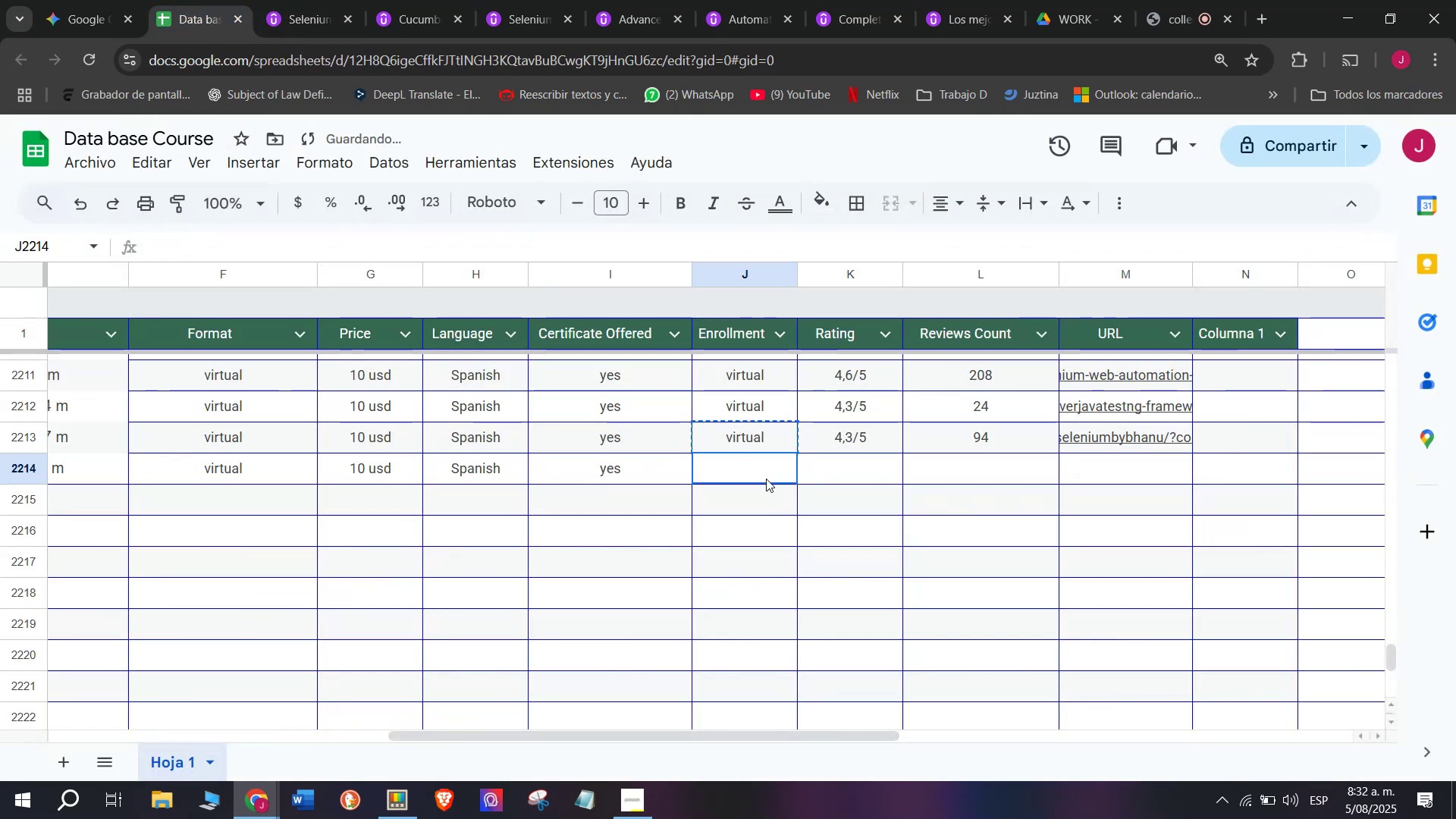 
key(Z)
 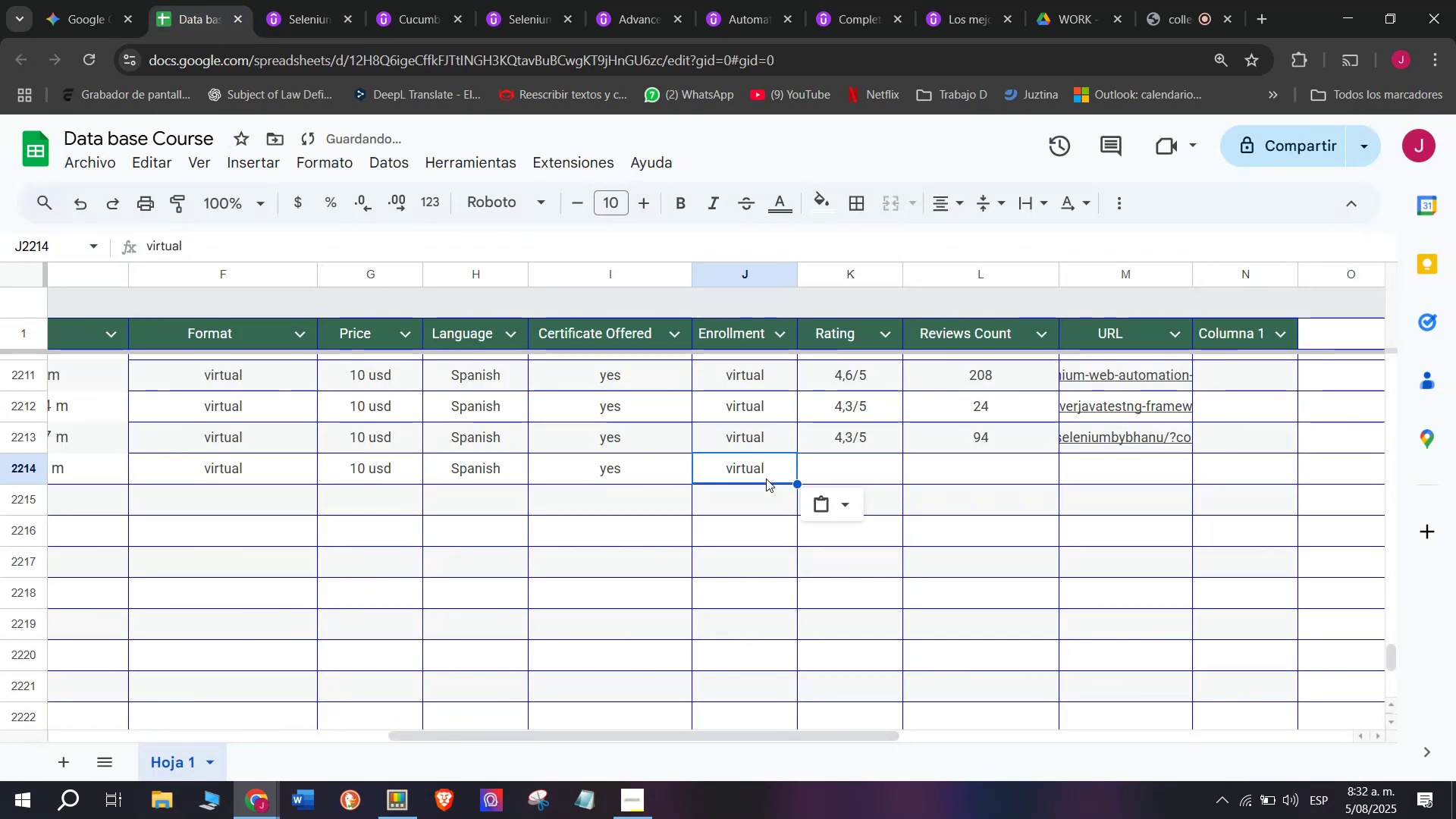 
key(Control+ControlLeft)
 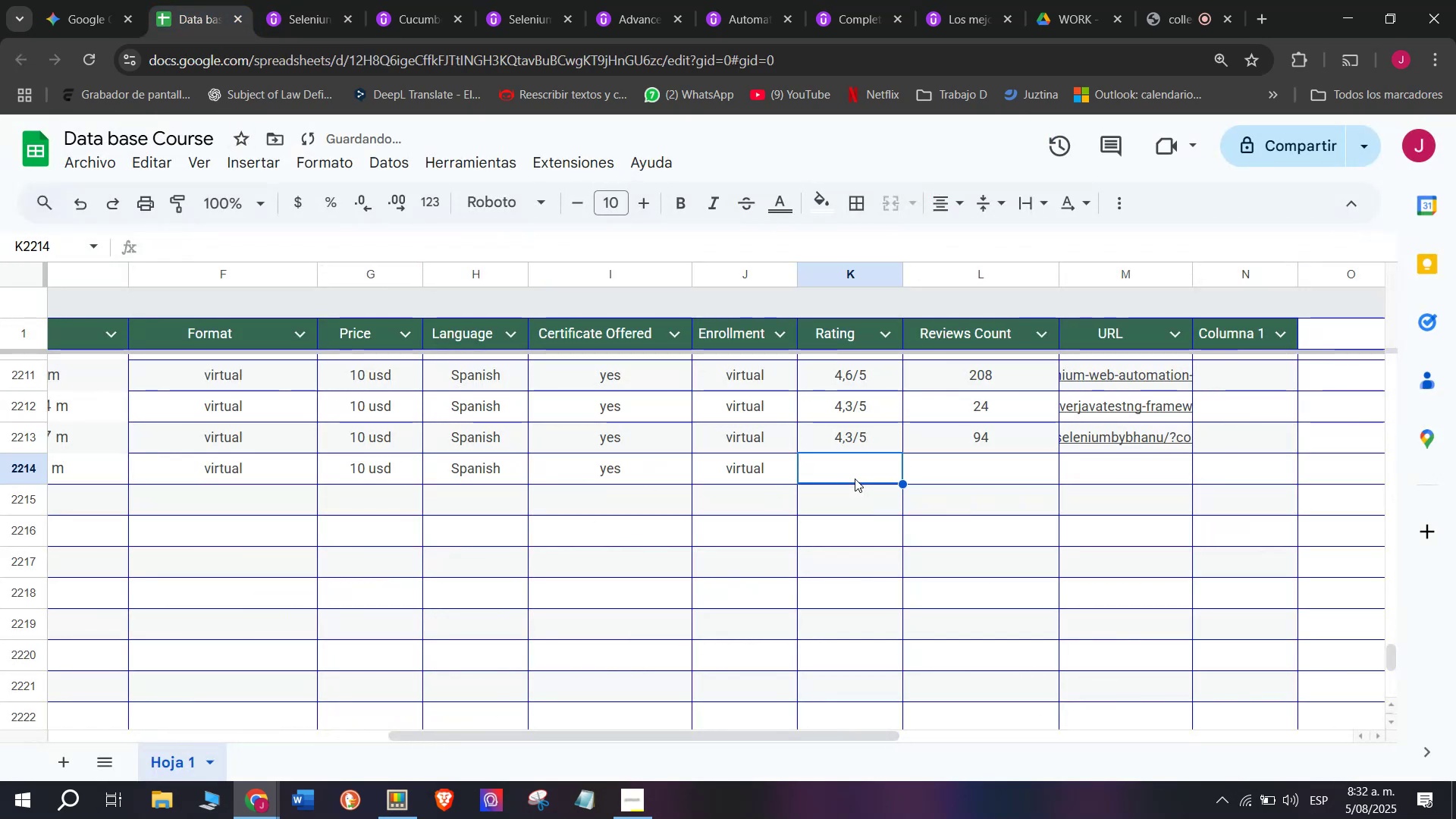 
key(Control+V)
 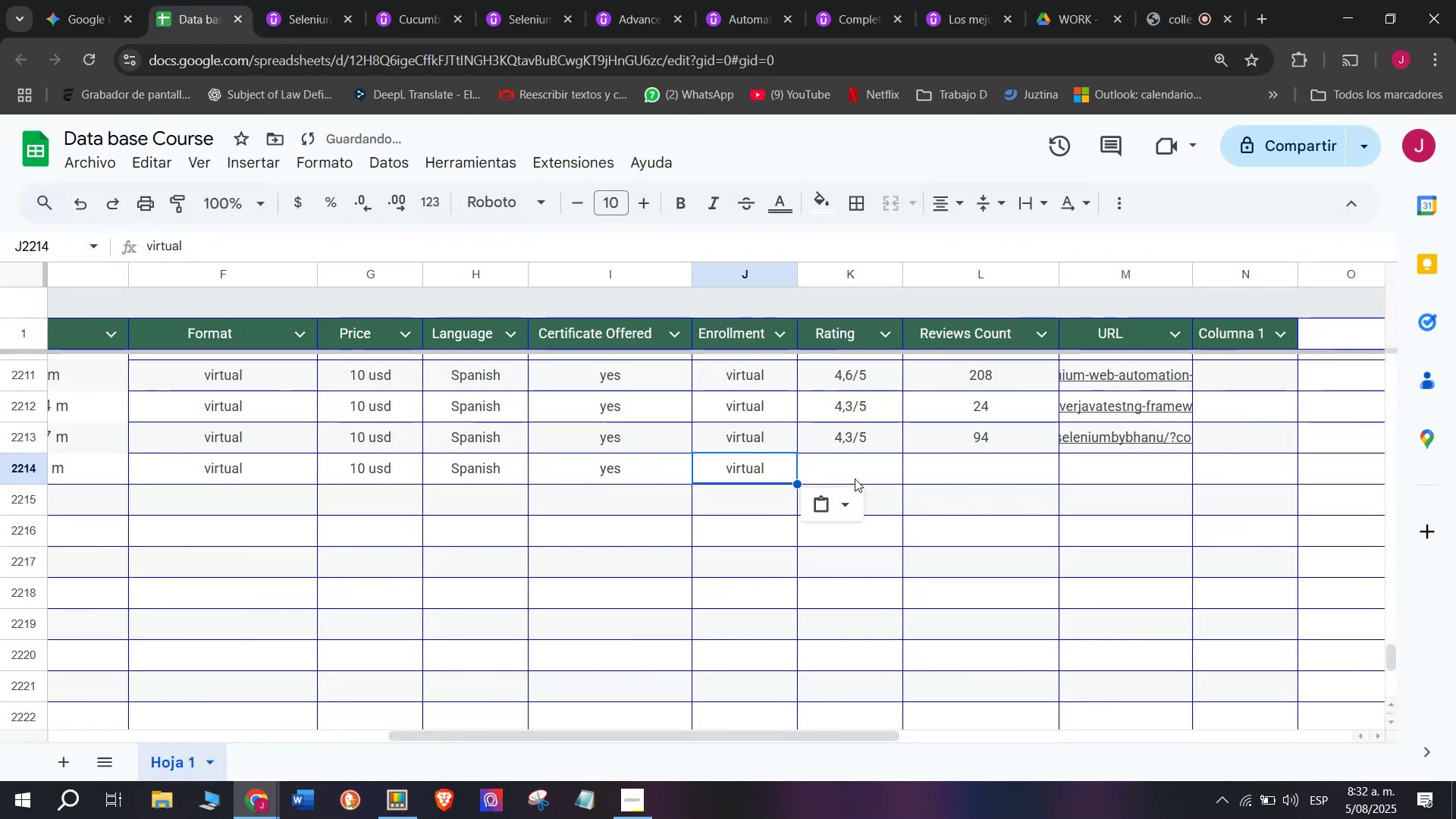 
triple_click([855, 479])
 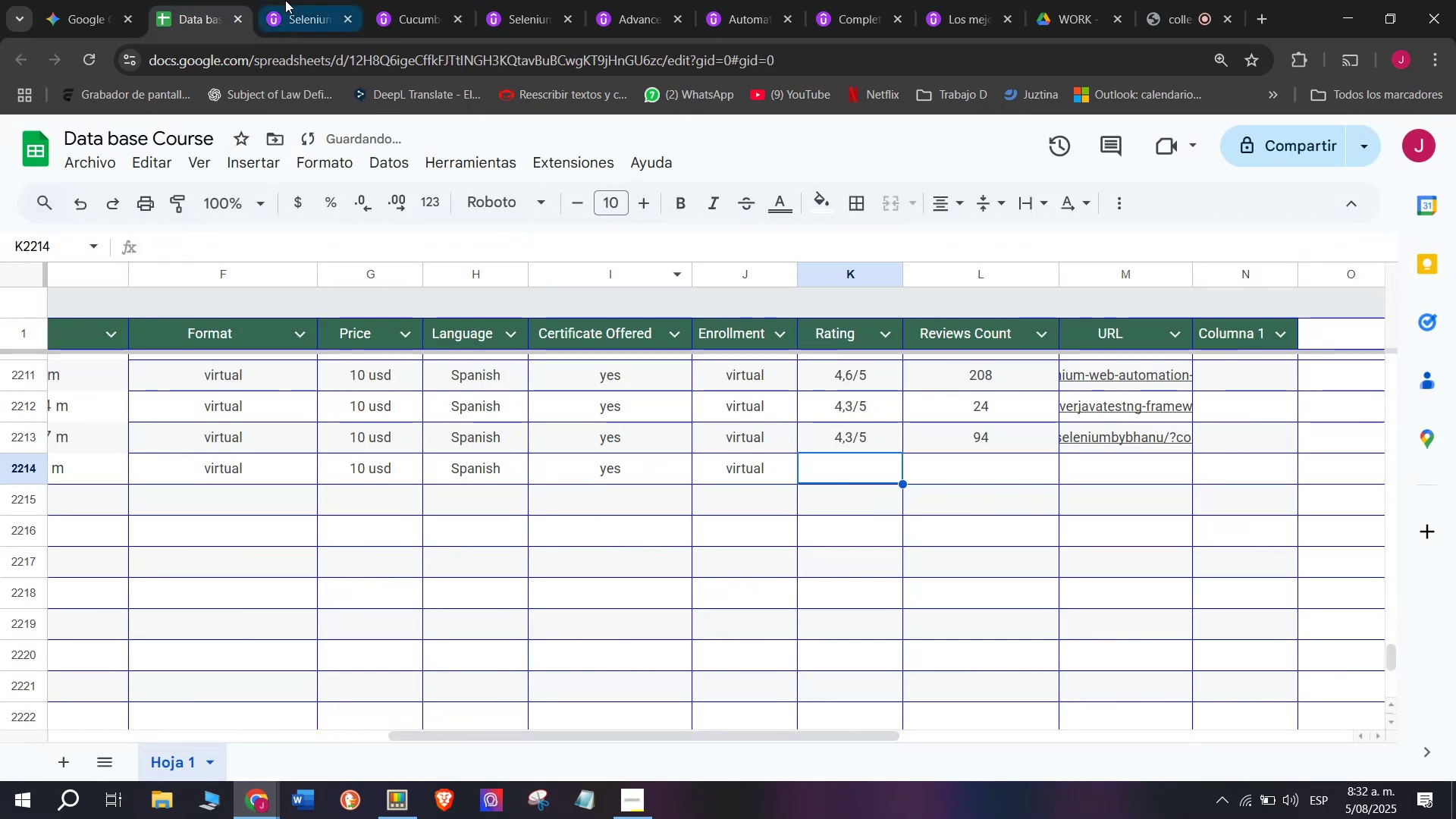 
left_click([285, 0])
 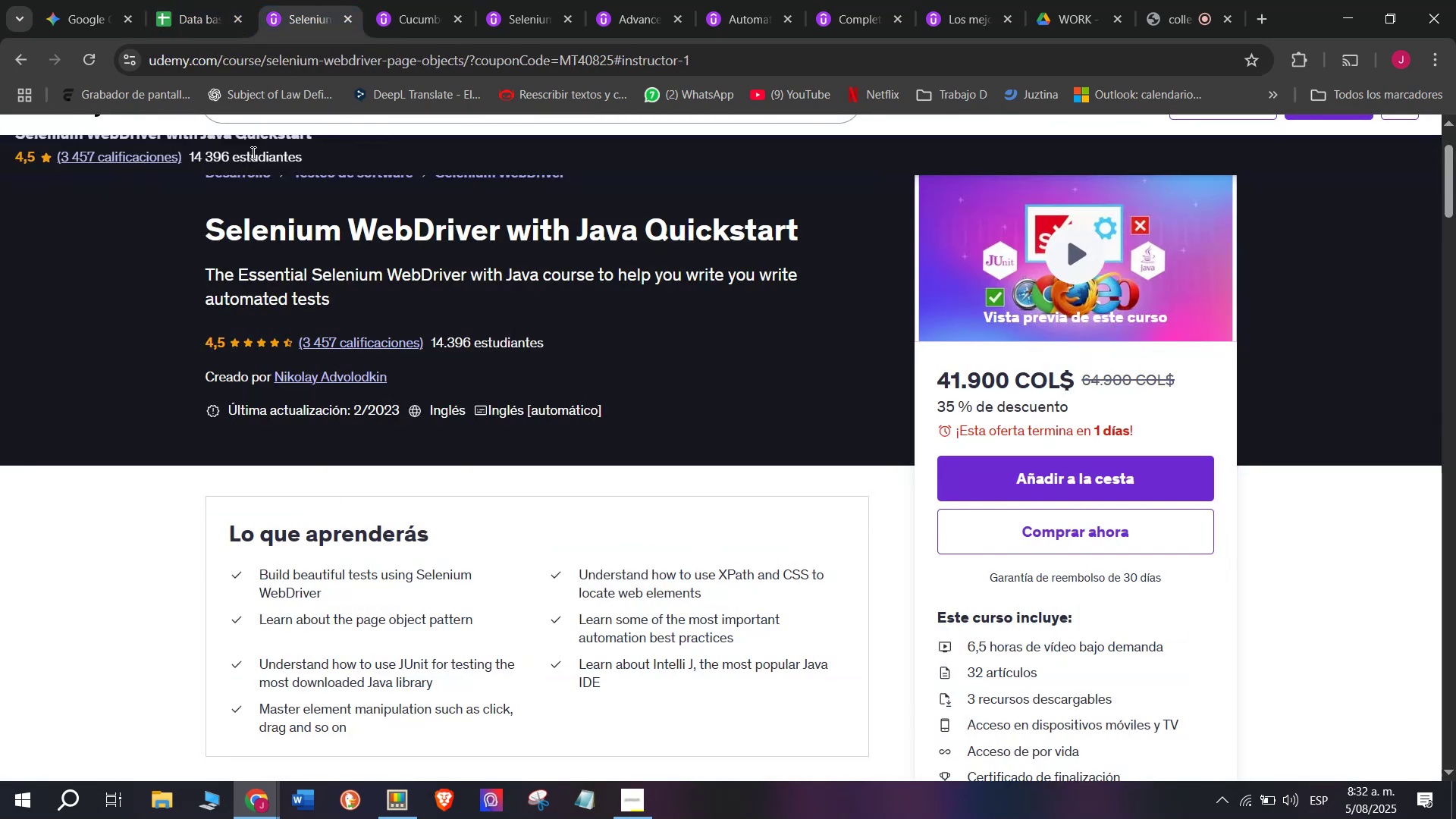 
left_click([192, 0])
 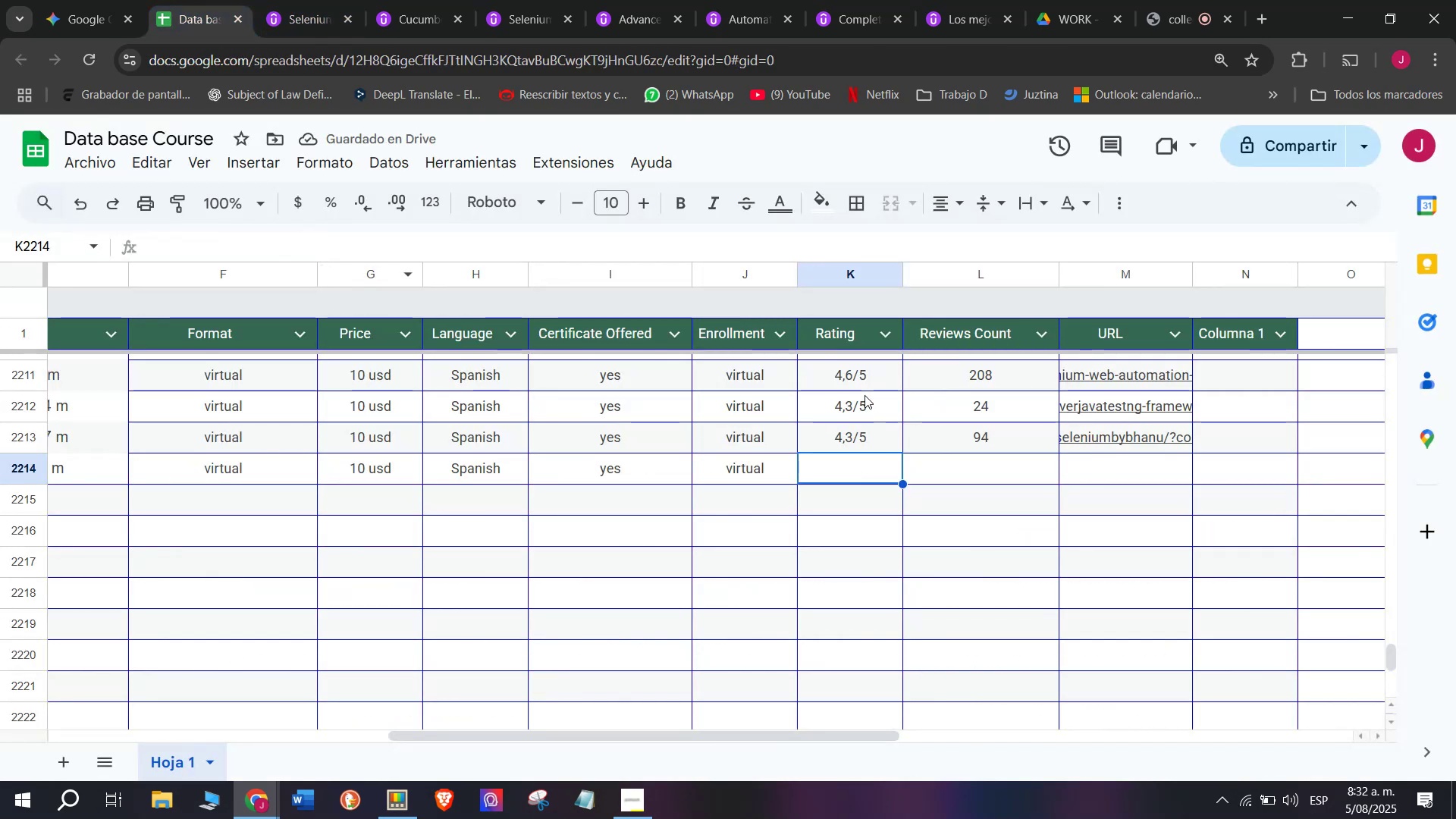 
left_click([858, 435])
 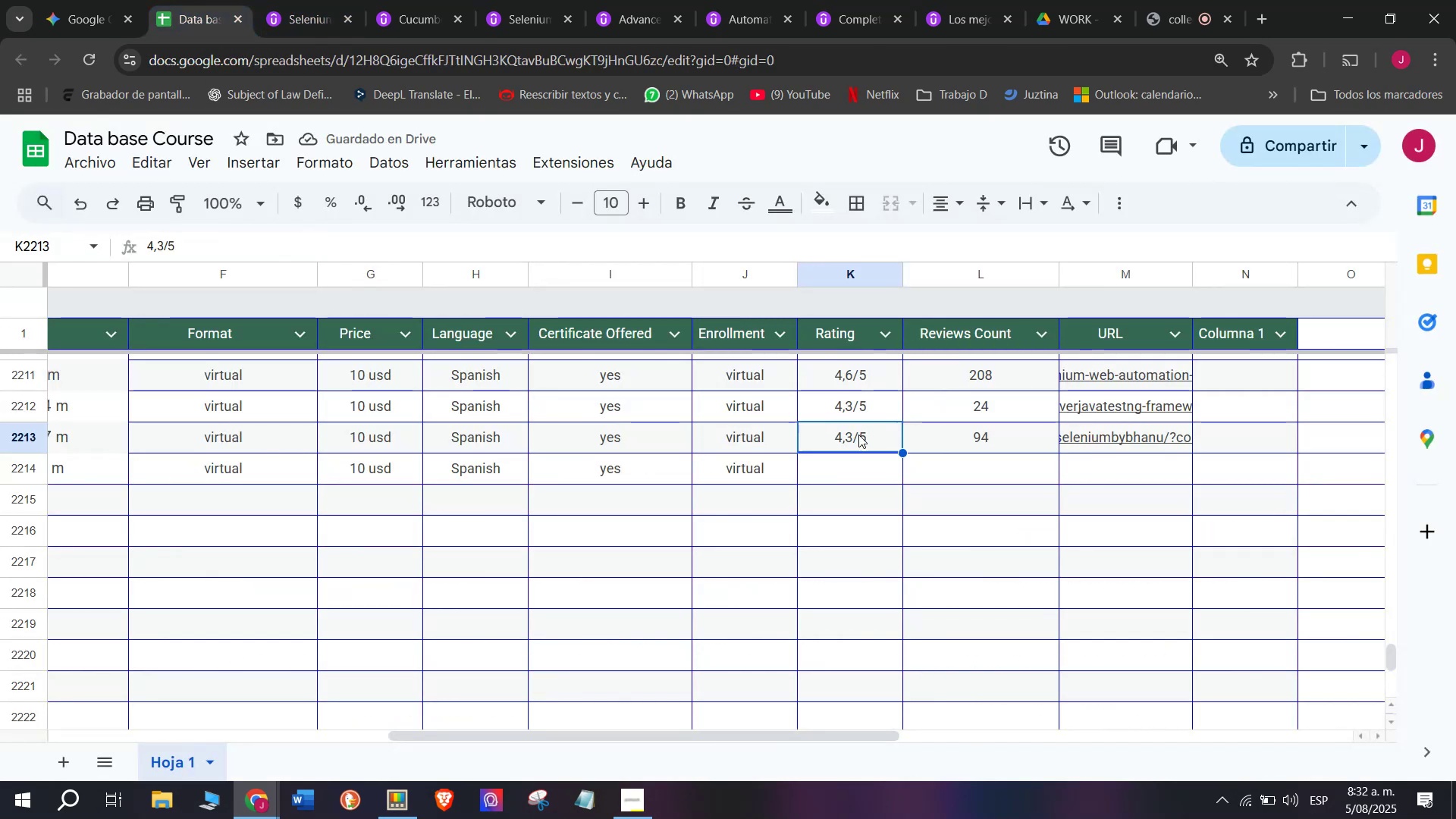 
key(Control+ControlLeft)
 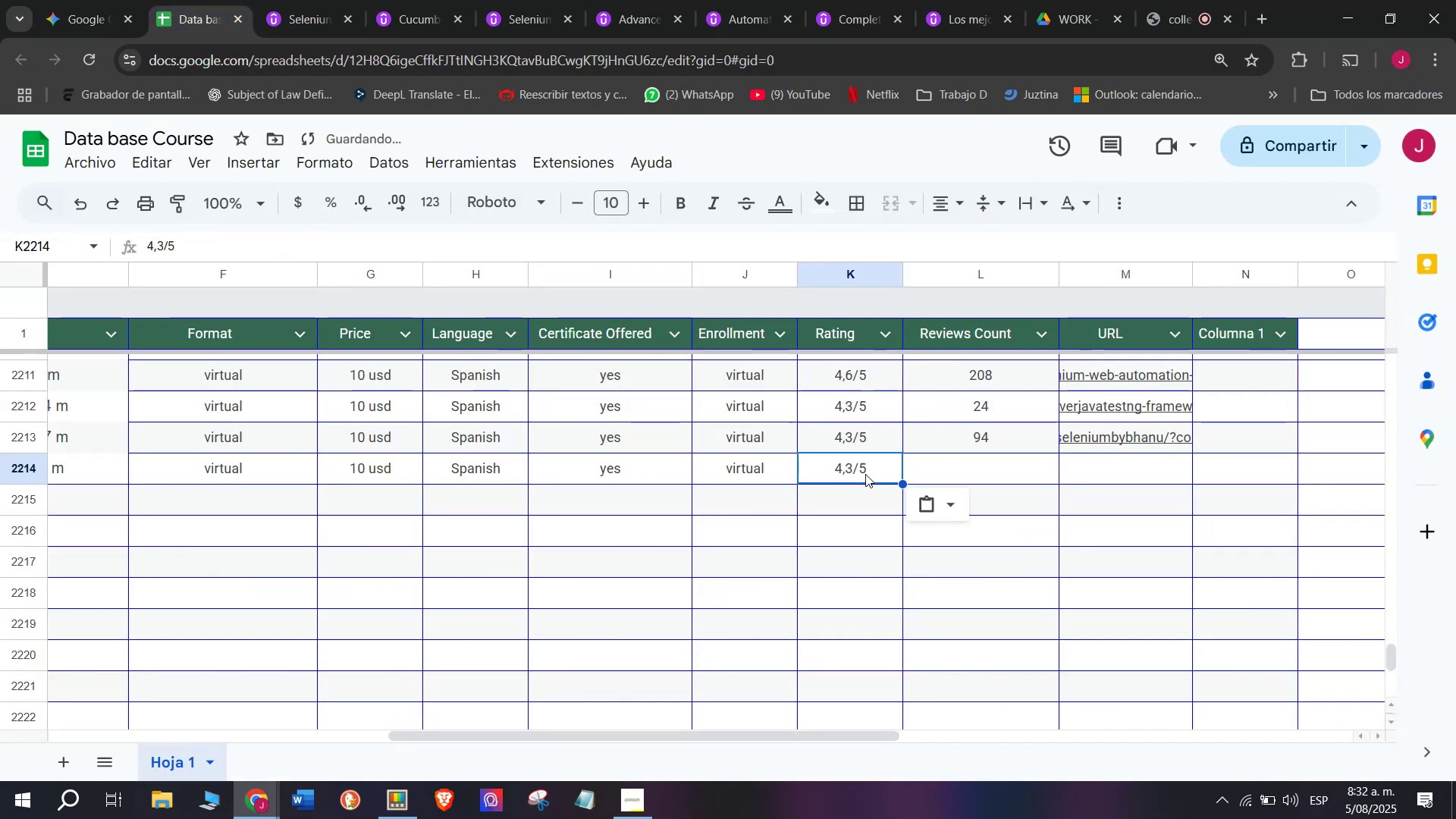 
key(Break)
 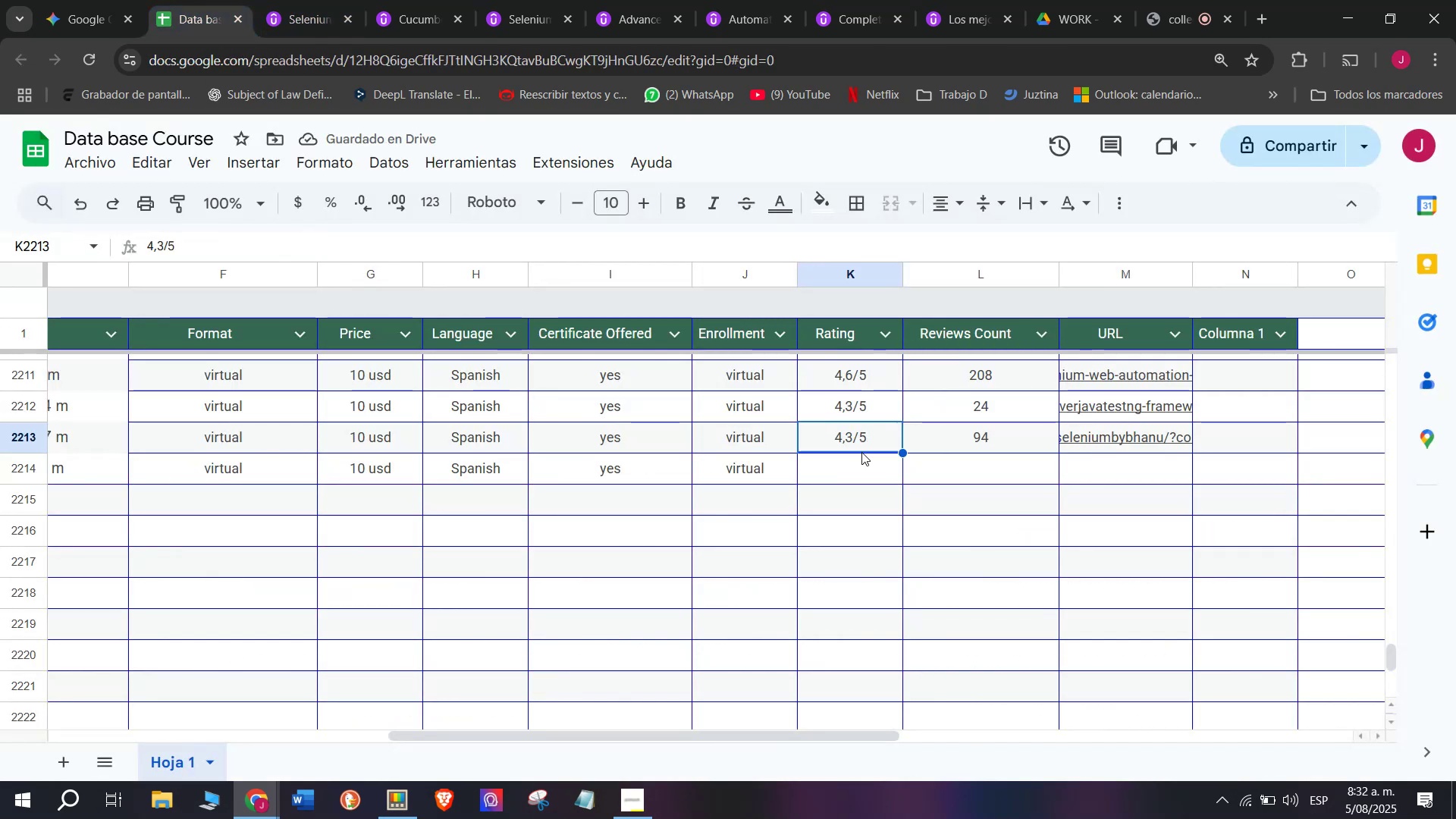 
key(Control+C)
 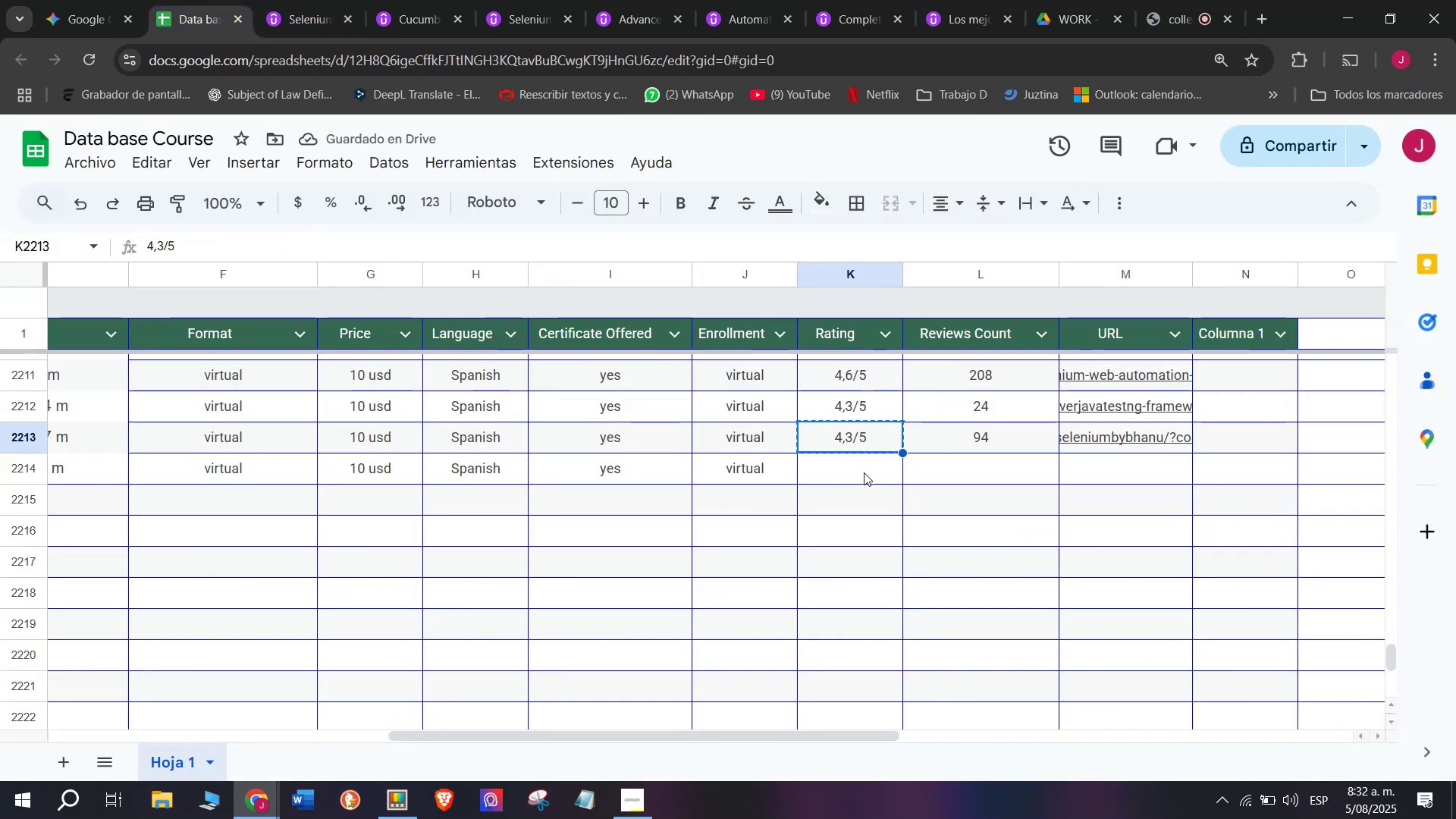 
key(Z)
 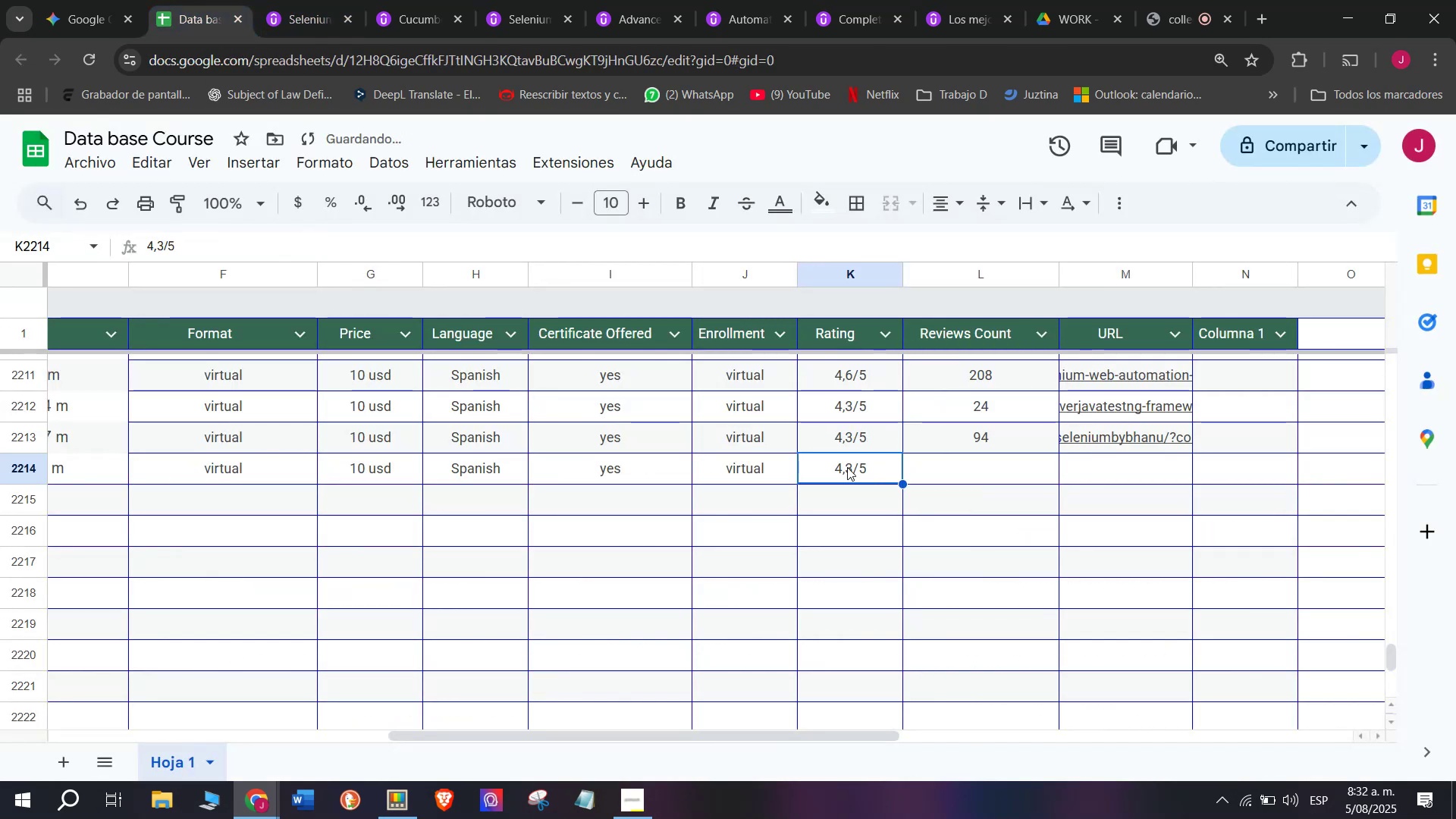 
key(Control+ControlLeft)
 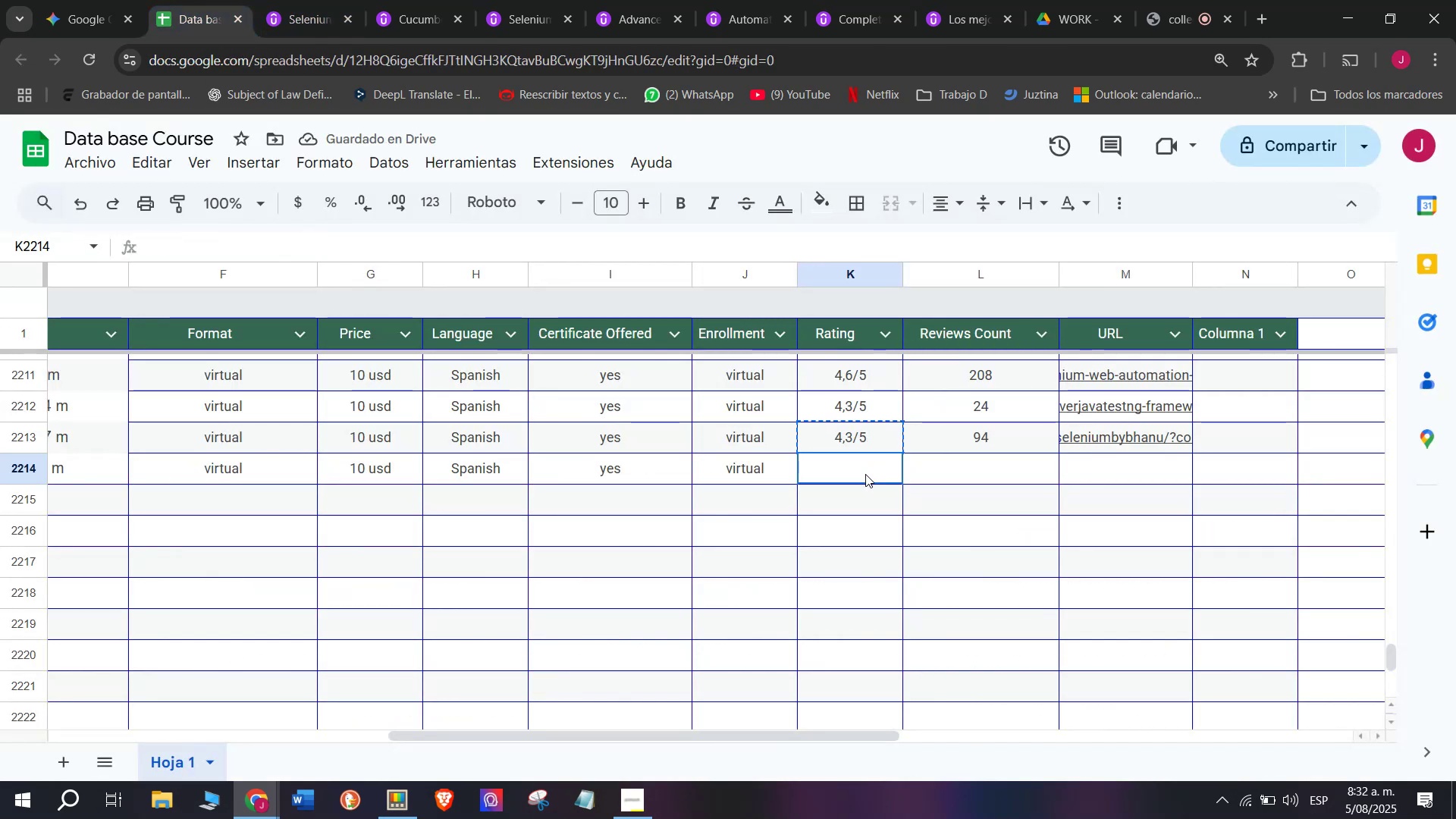 
key(Control+V)
 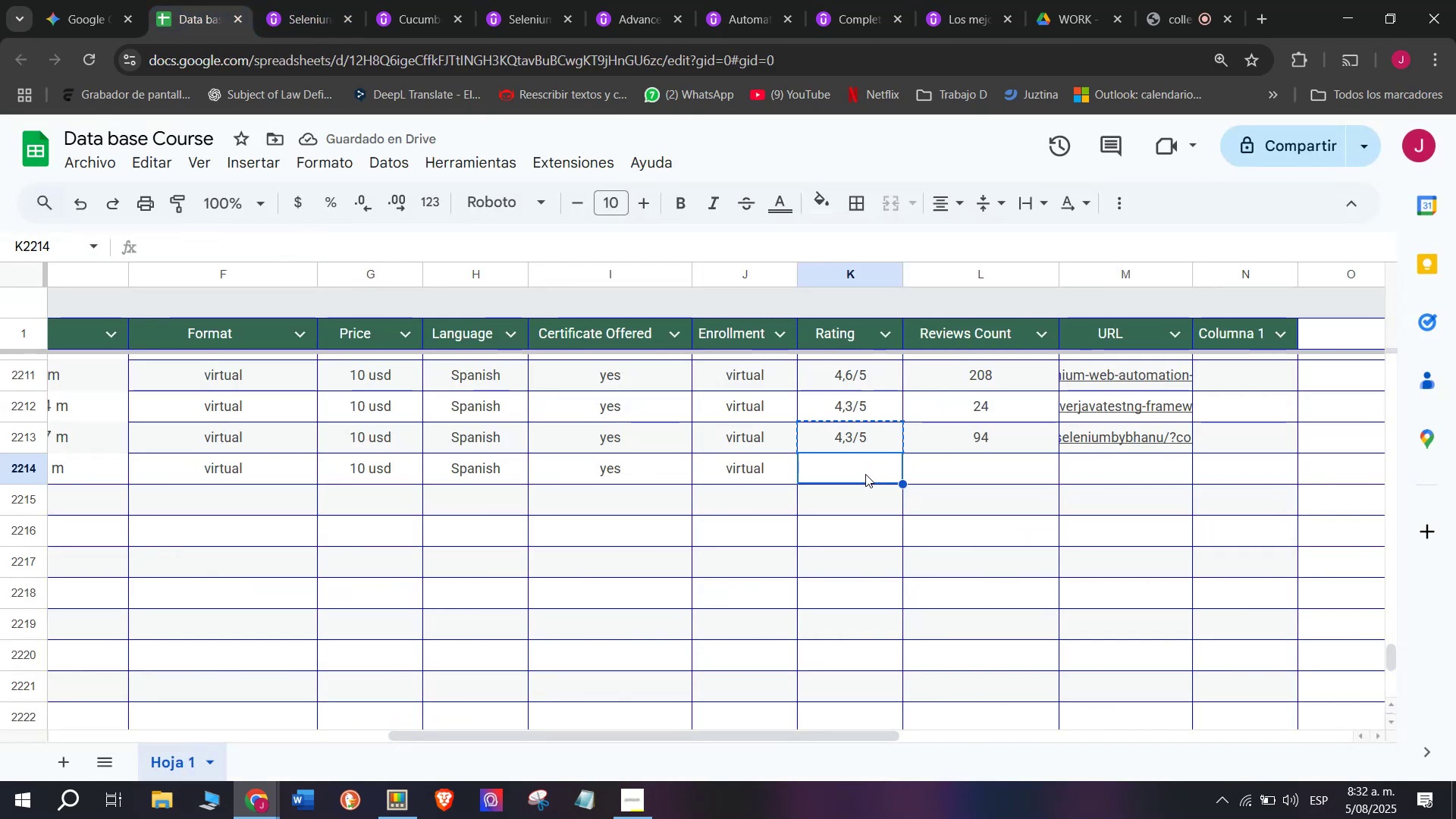 
double_click([865, 474])
 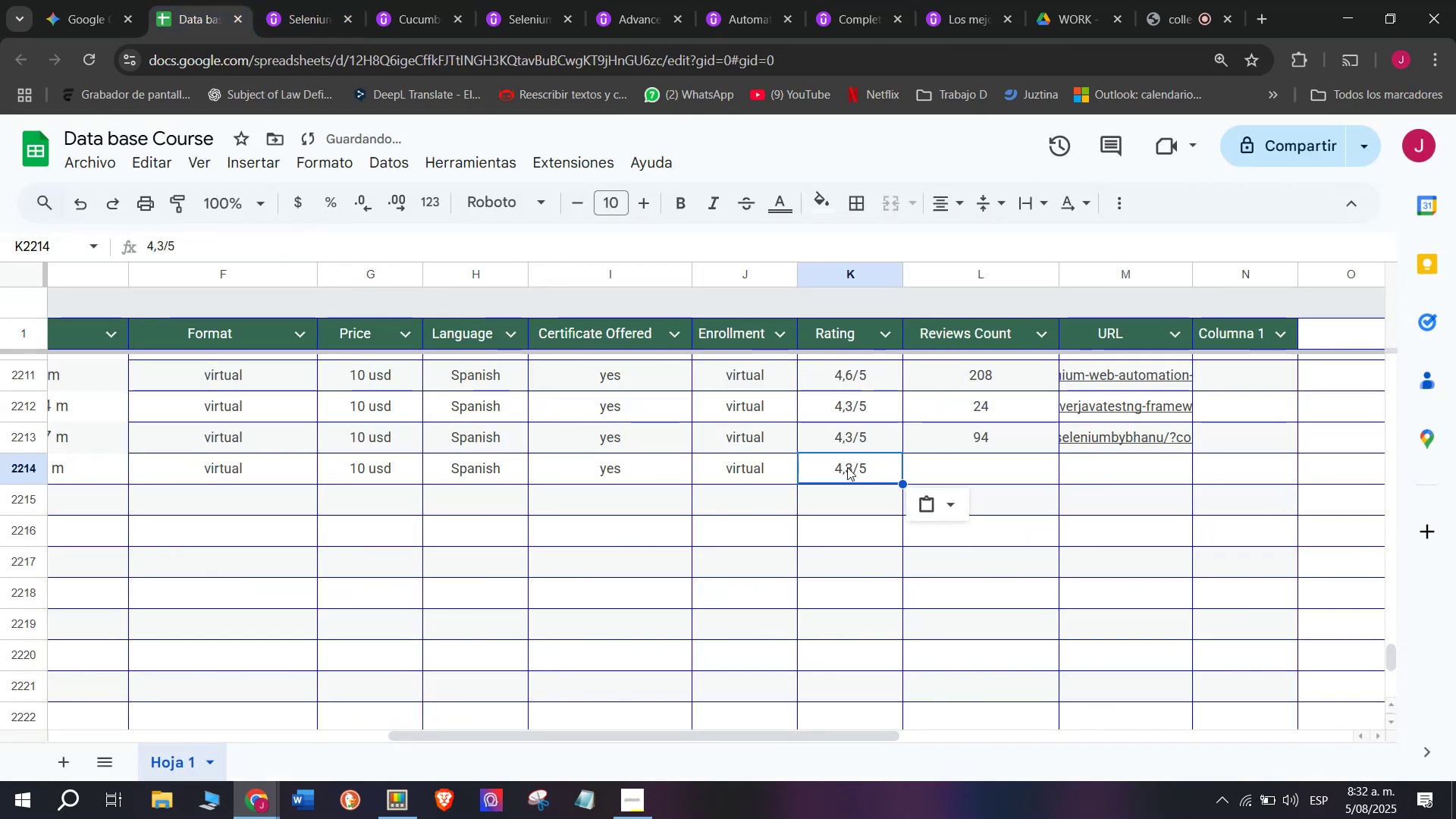 
triple_click([847, 467])
 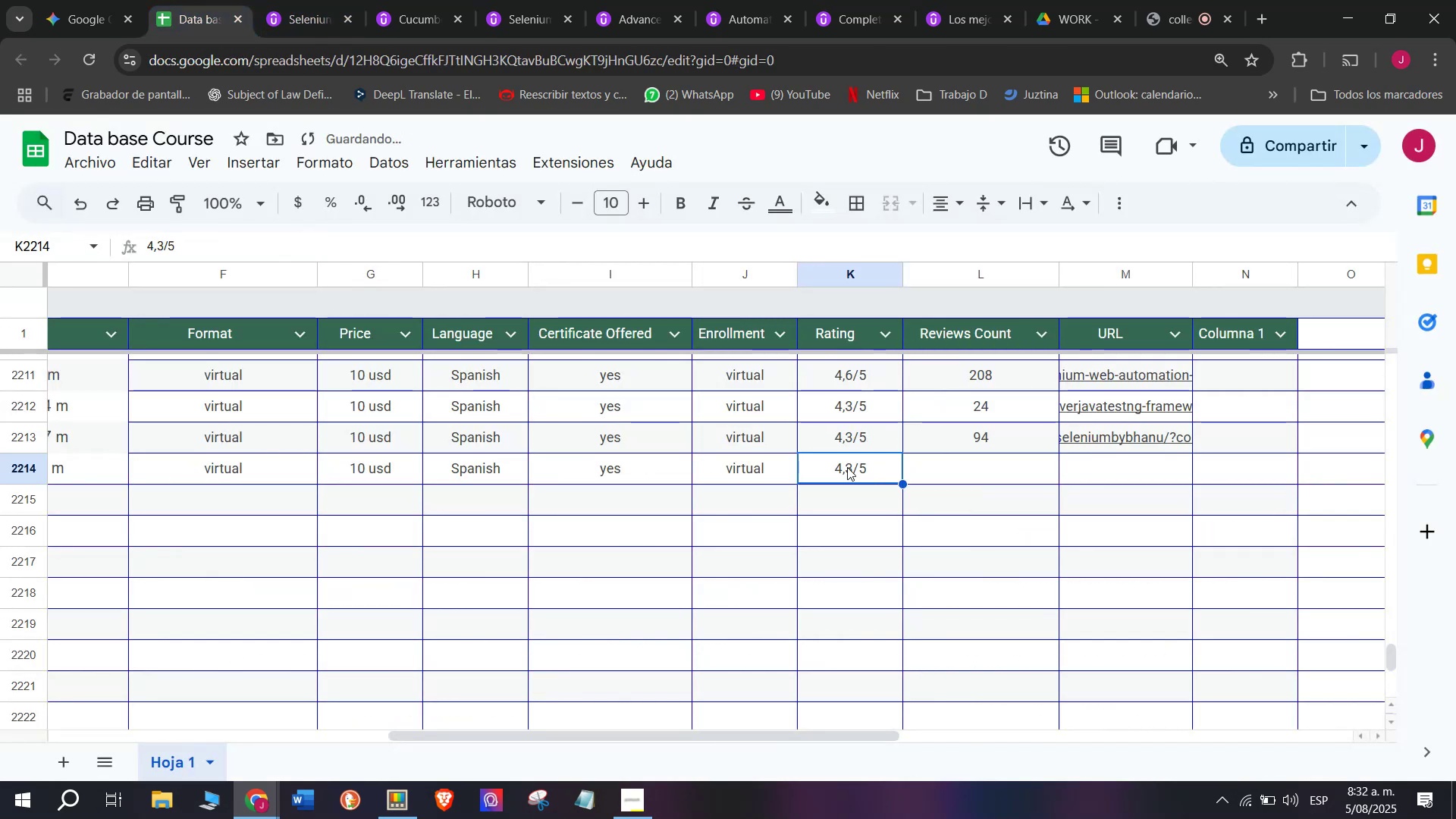 
triple_click([847, 467])
 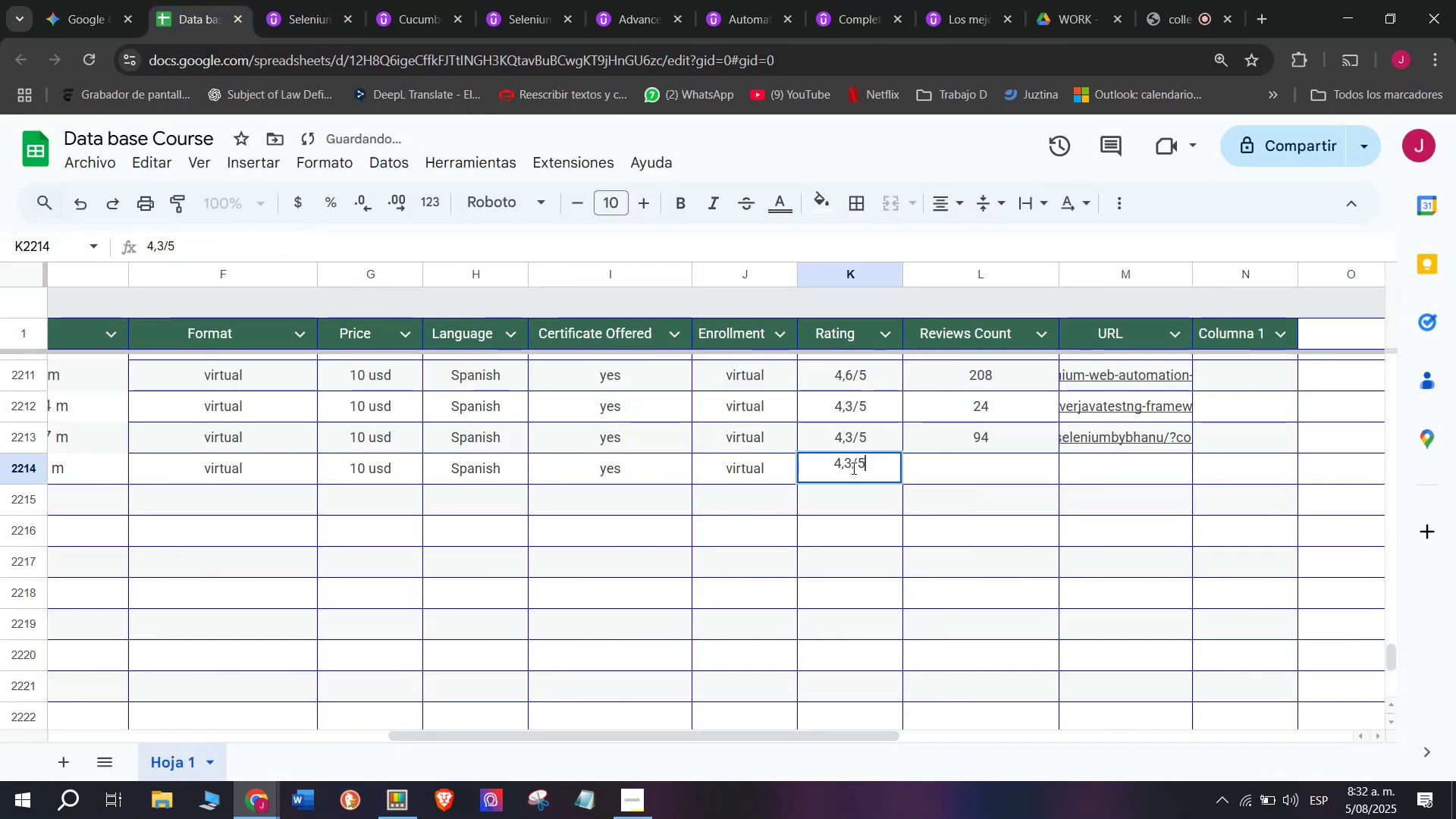 
left_click([852, 468])
 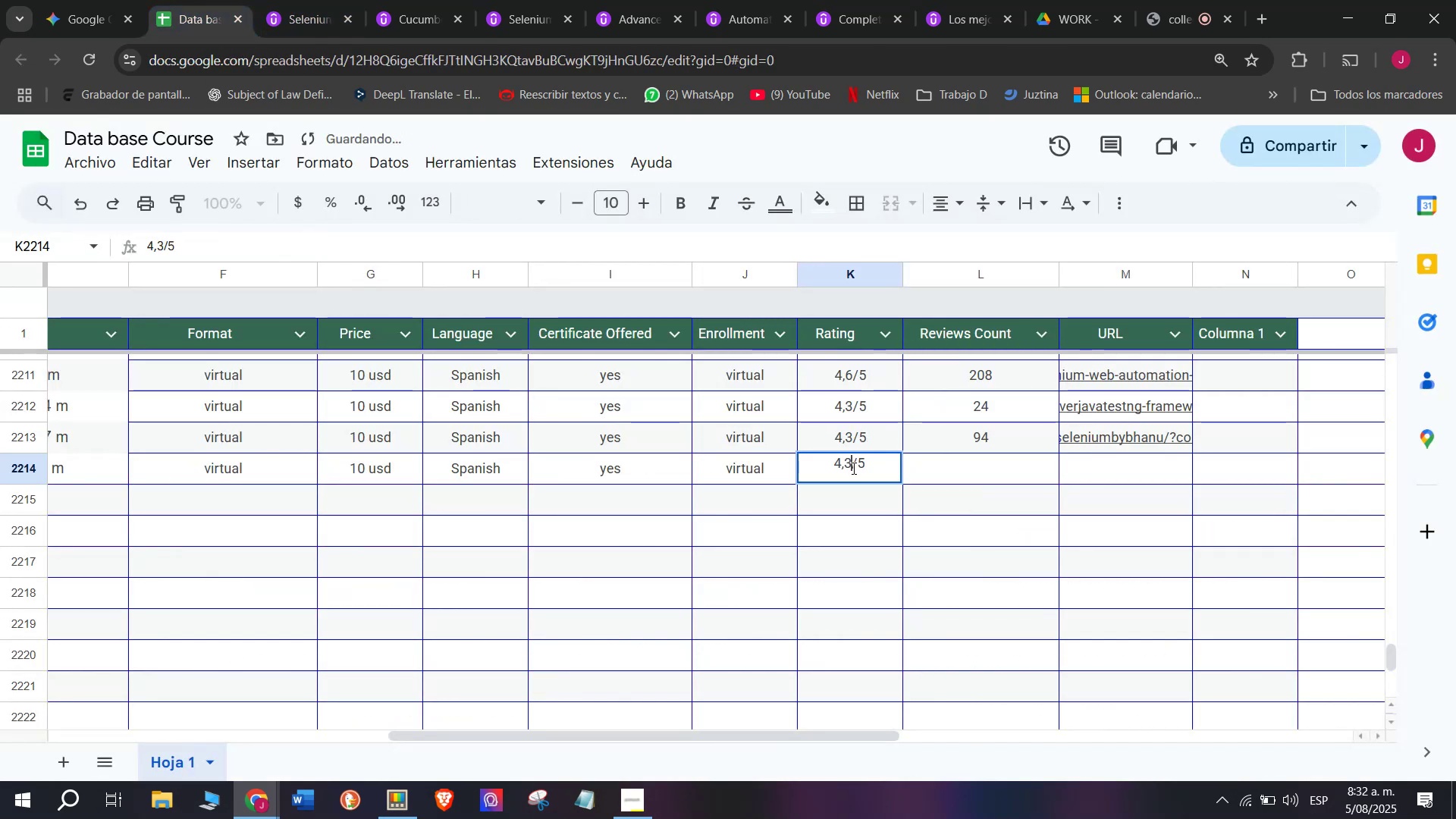 
key(Backspace)
type(q5)
 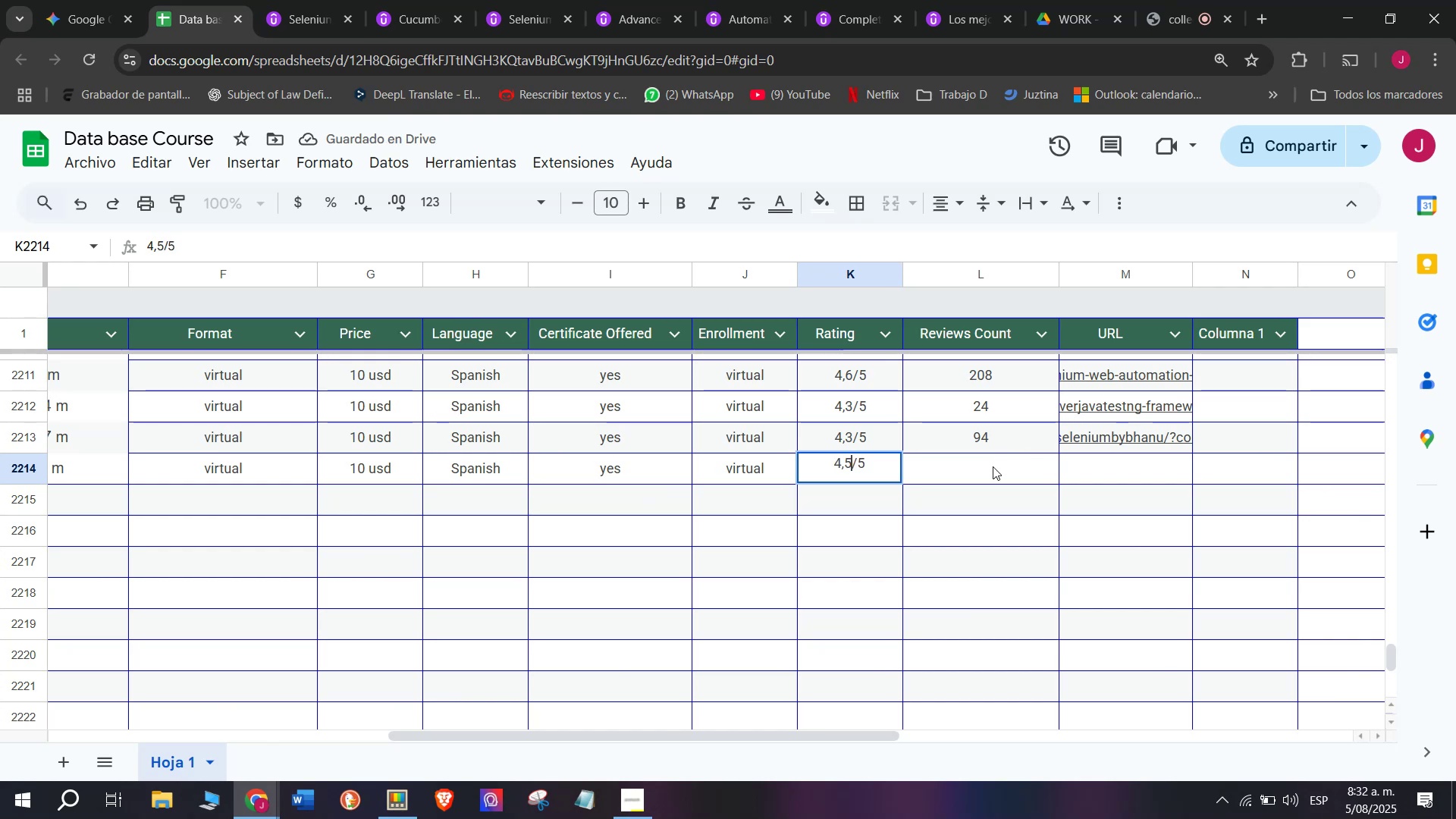 
left_click([982, 466])
 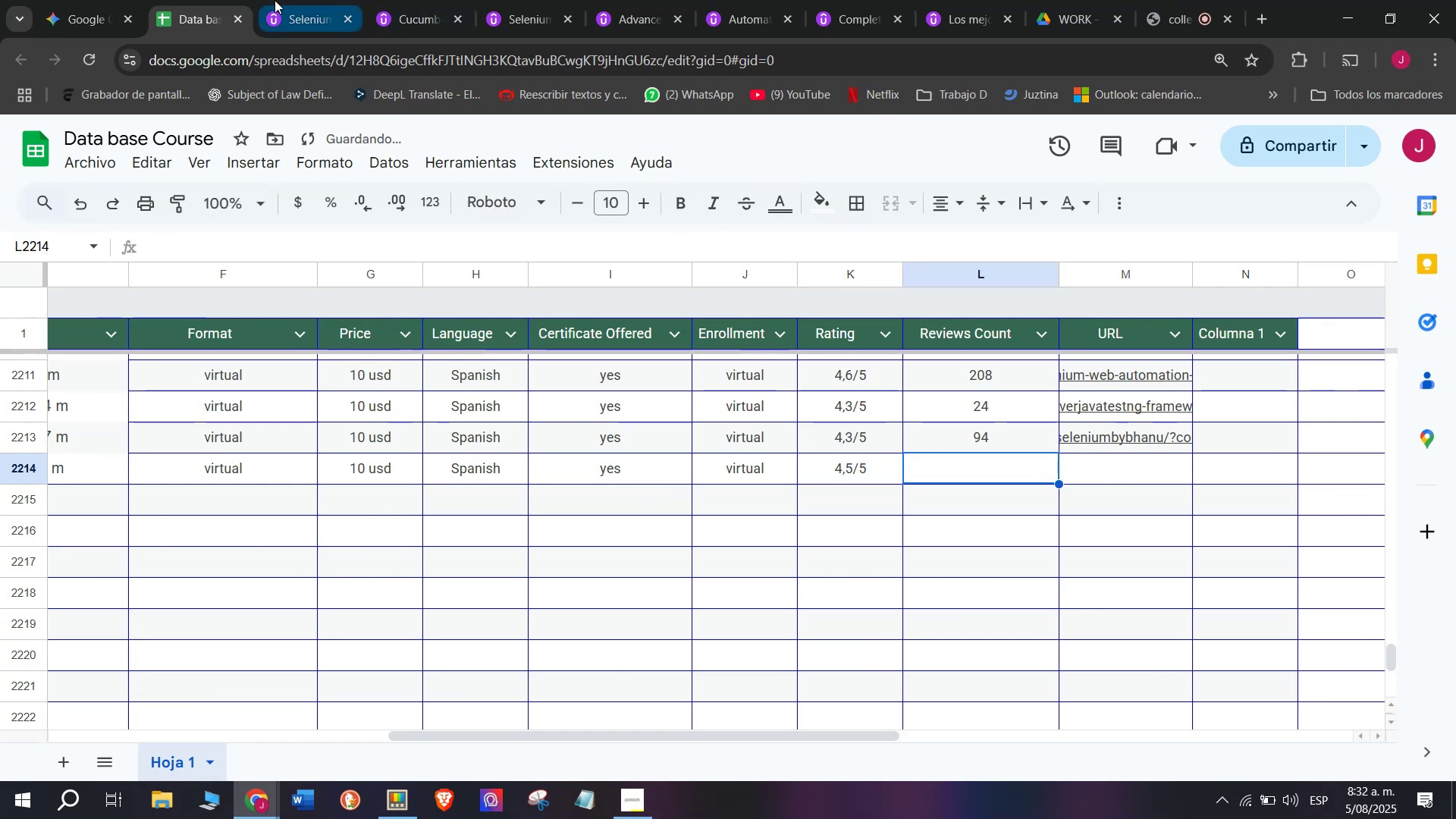 
left_click([275, 0])
 